 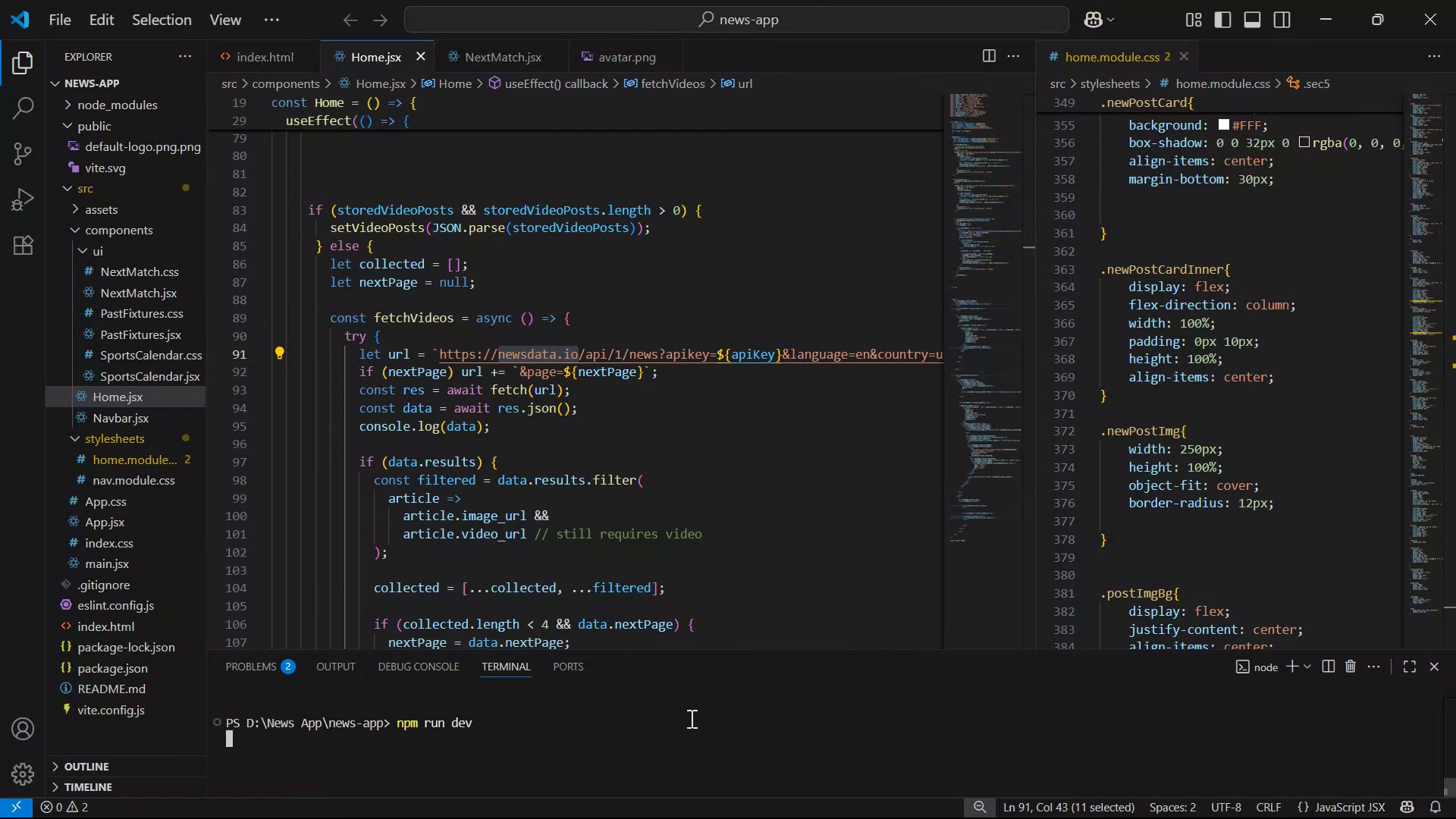 
hold_key(key=ControlLeft, duration=1.5)
left_click([453, 736])
 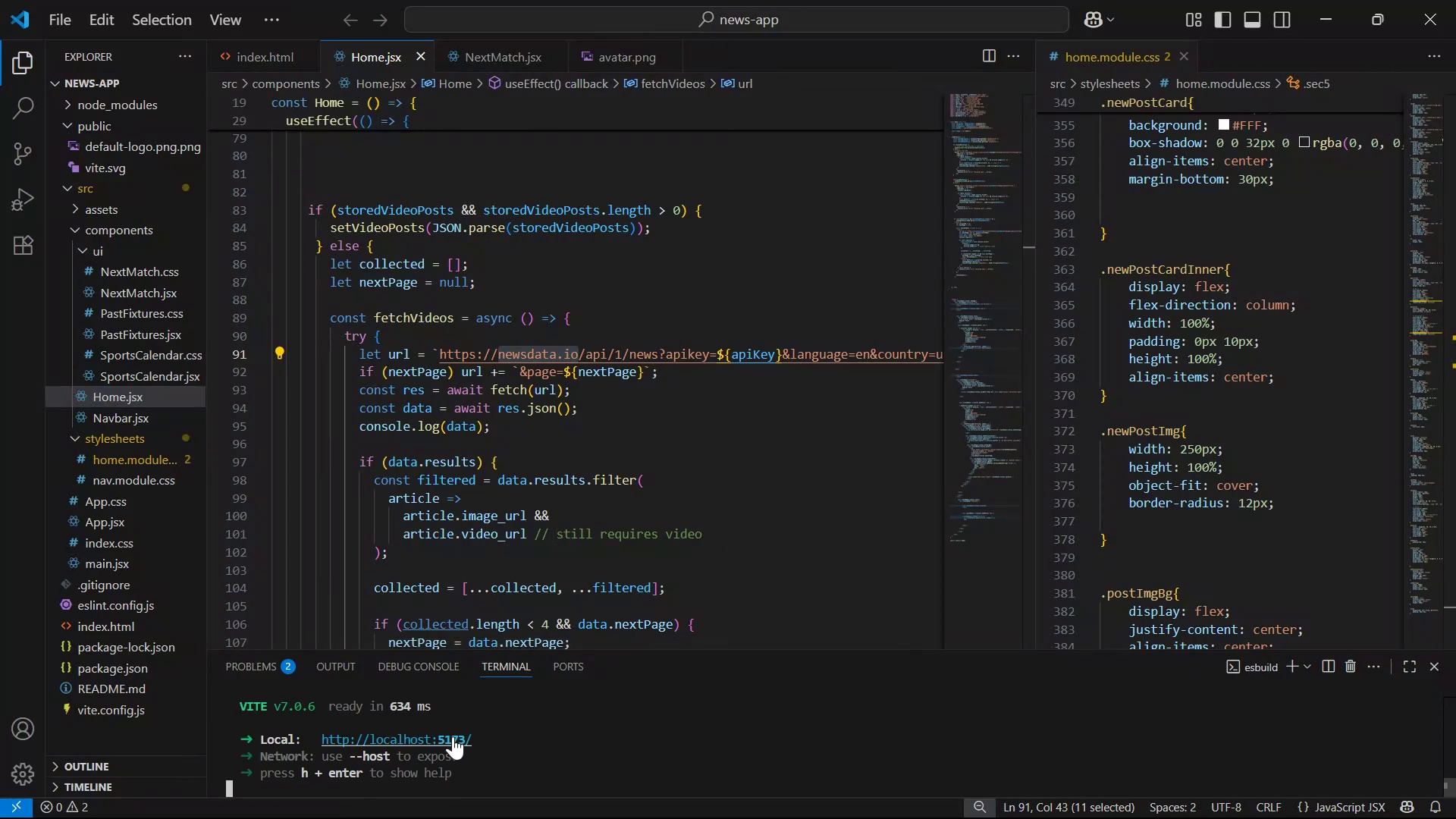 
hold_key(key=ControlLeft, duration=0.61)
 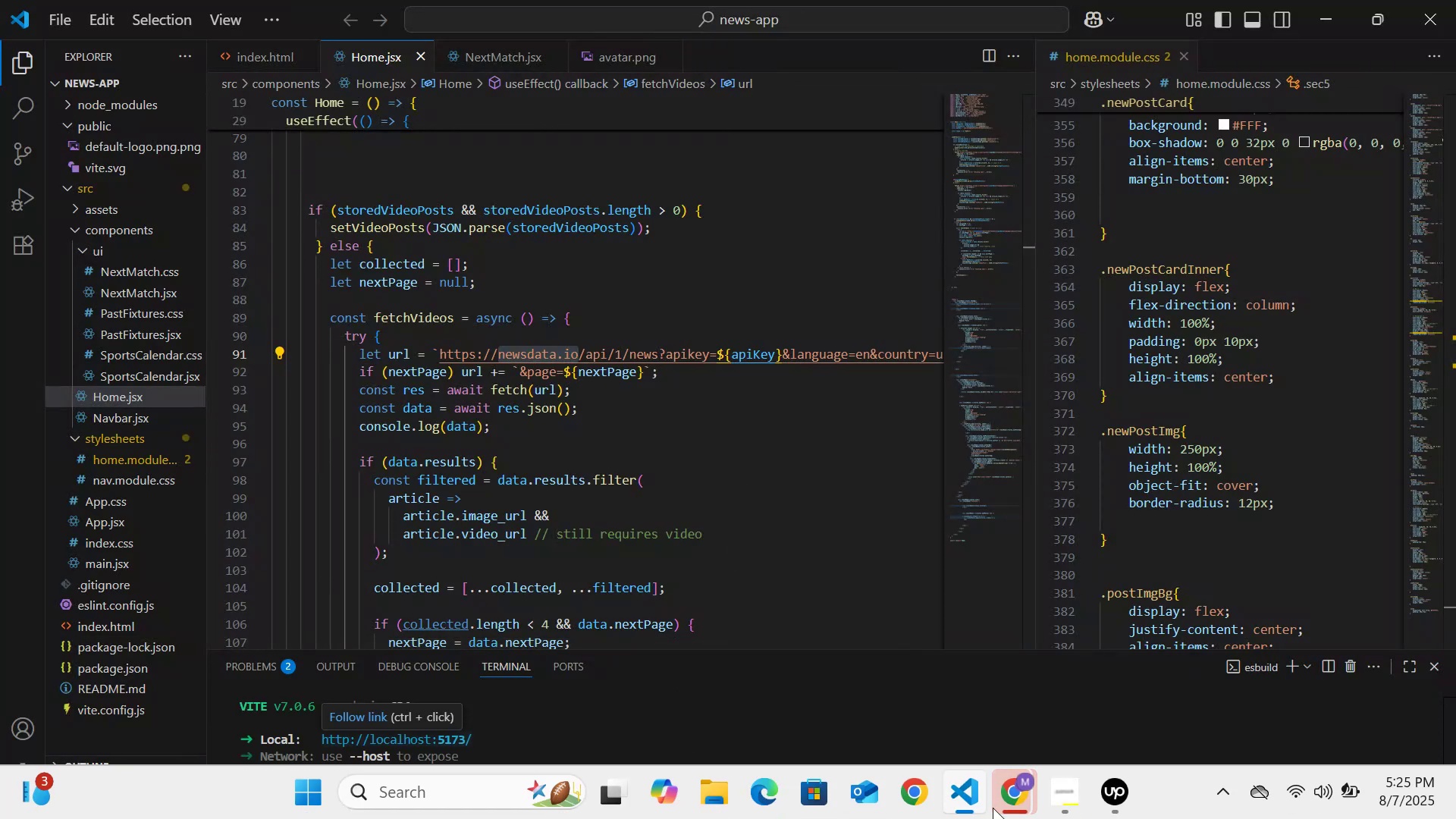 
left_click([1019, 801])
 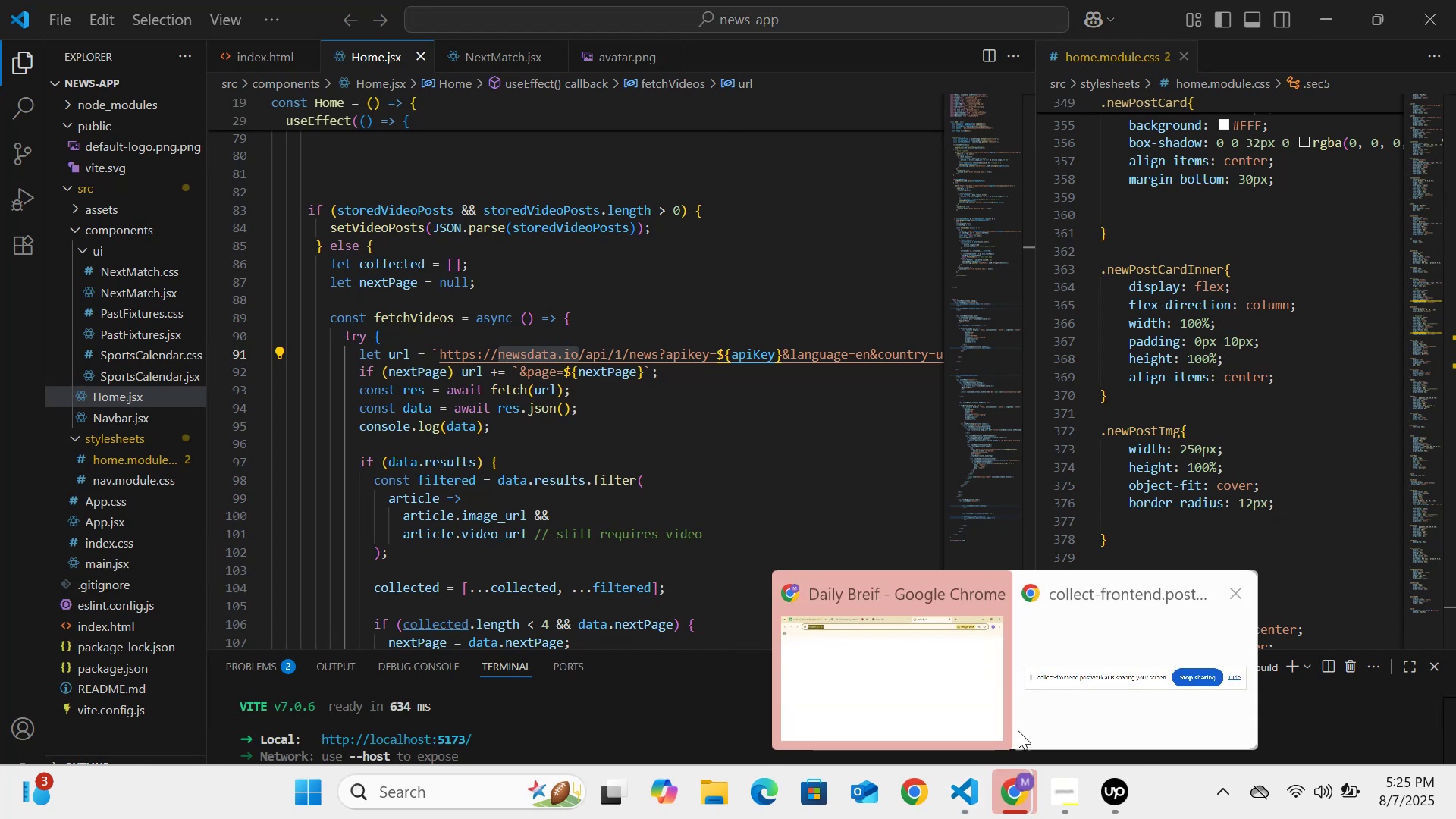 
left_click([891, 686])
 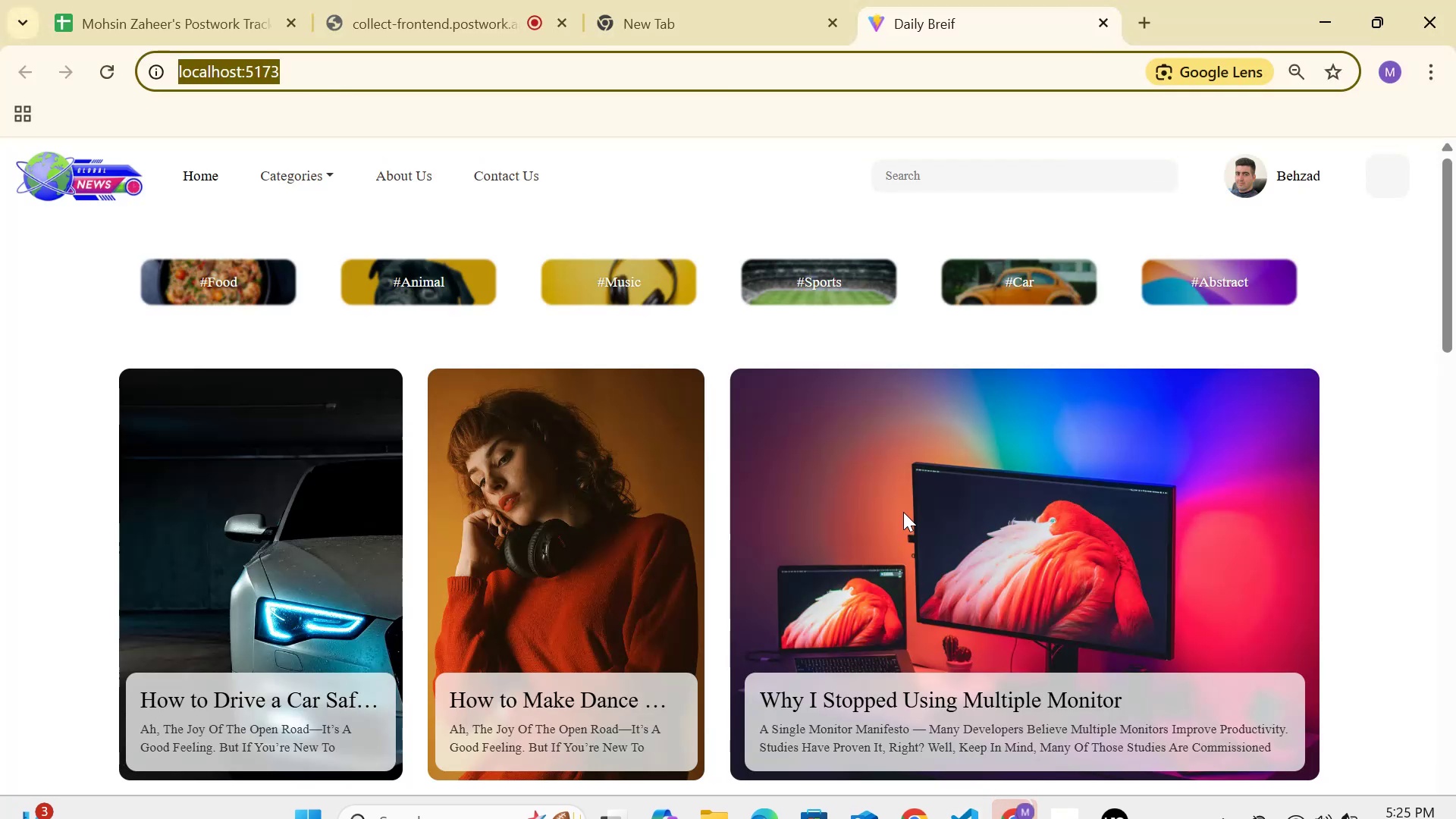 
scroll: coordinate [1009, 459], scroll_direction: down, amount: 25.0
 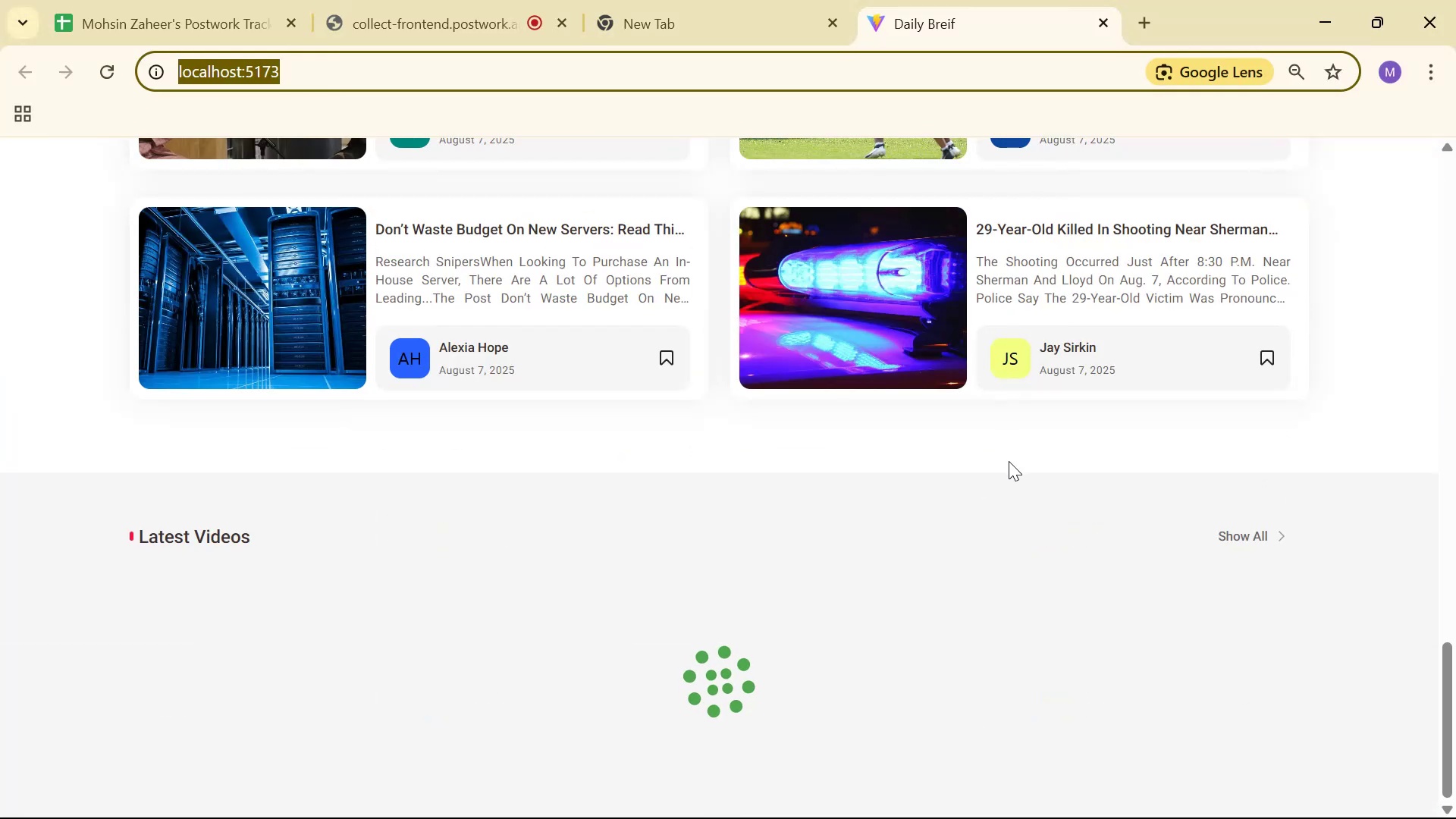 
key(Alt+Tab)
 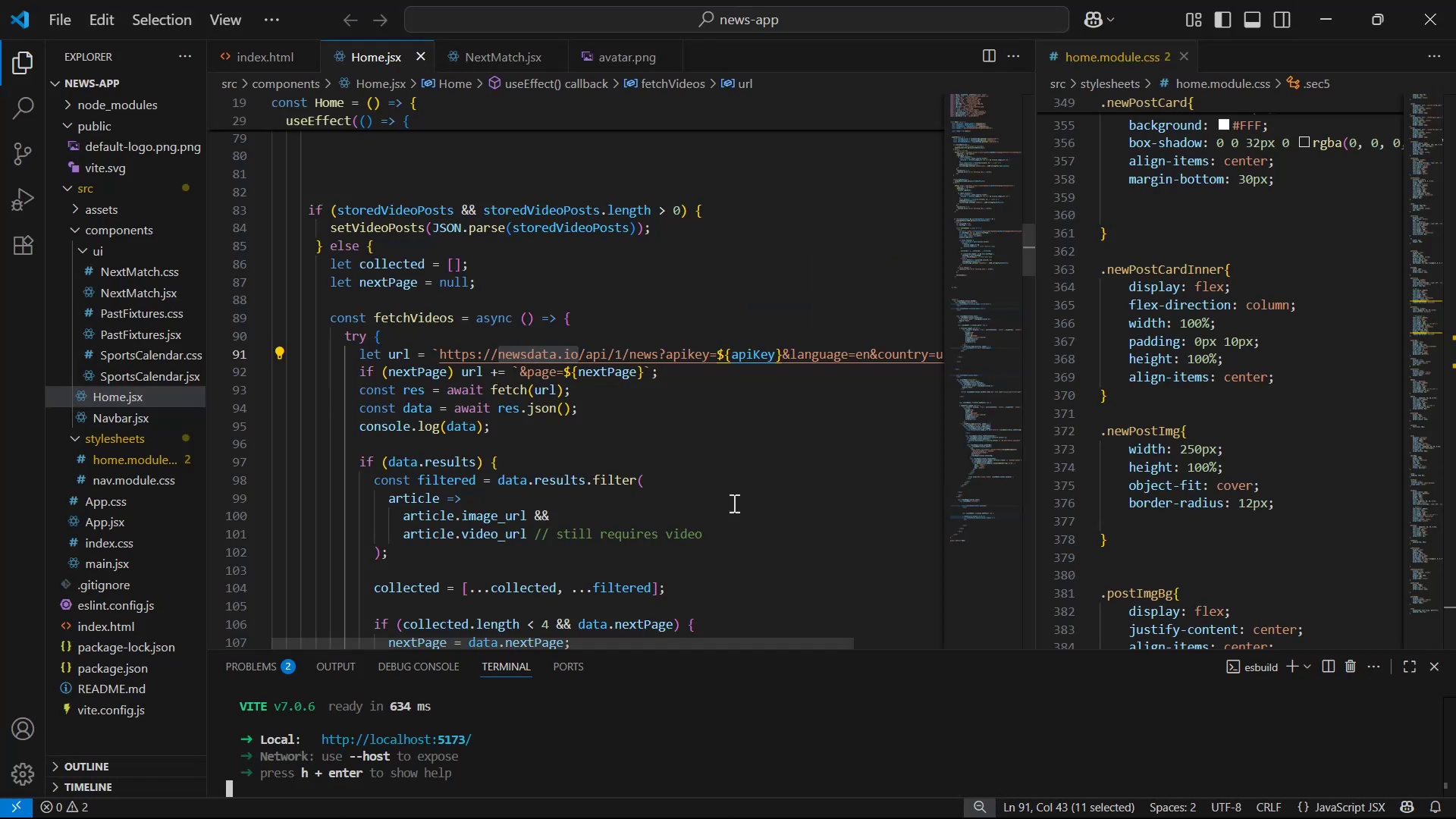 
scroll: coordinate [741, 483], scroll_direction: up, amount: 1.0
 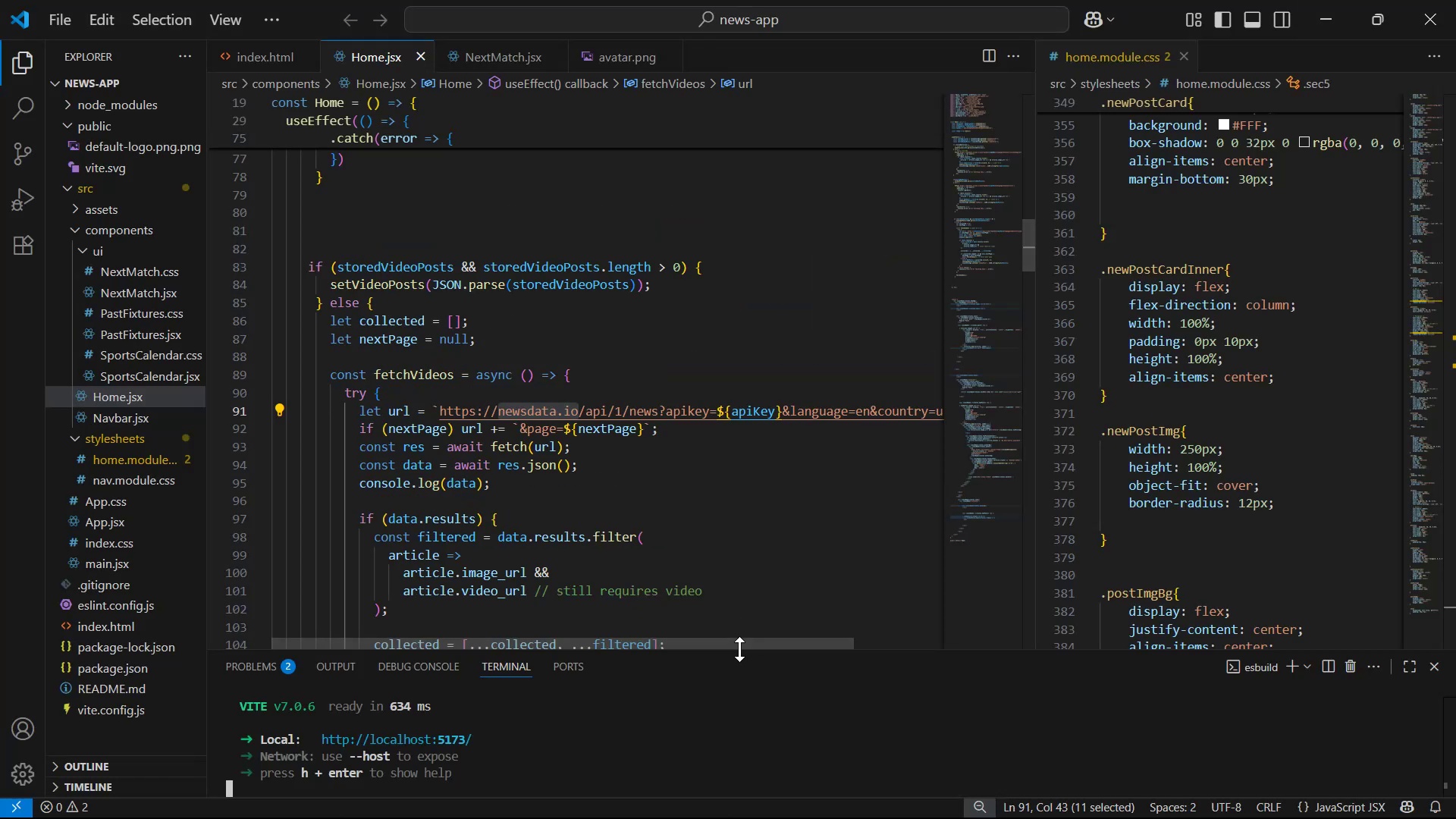 
left_click_drag(start_coordinate=[749, 644], to_coordinate=[773, 642])
 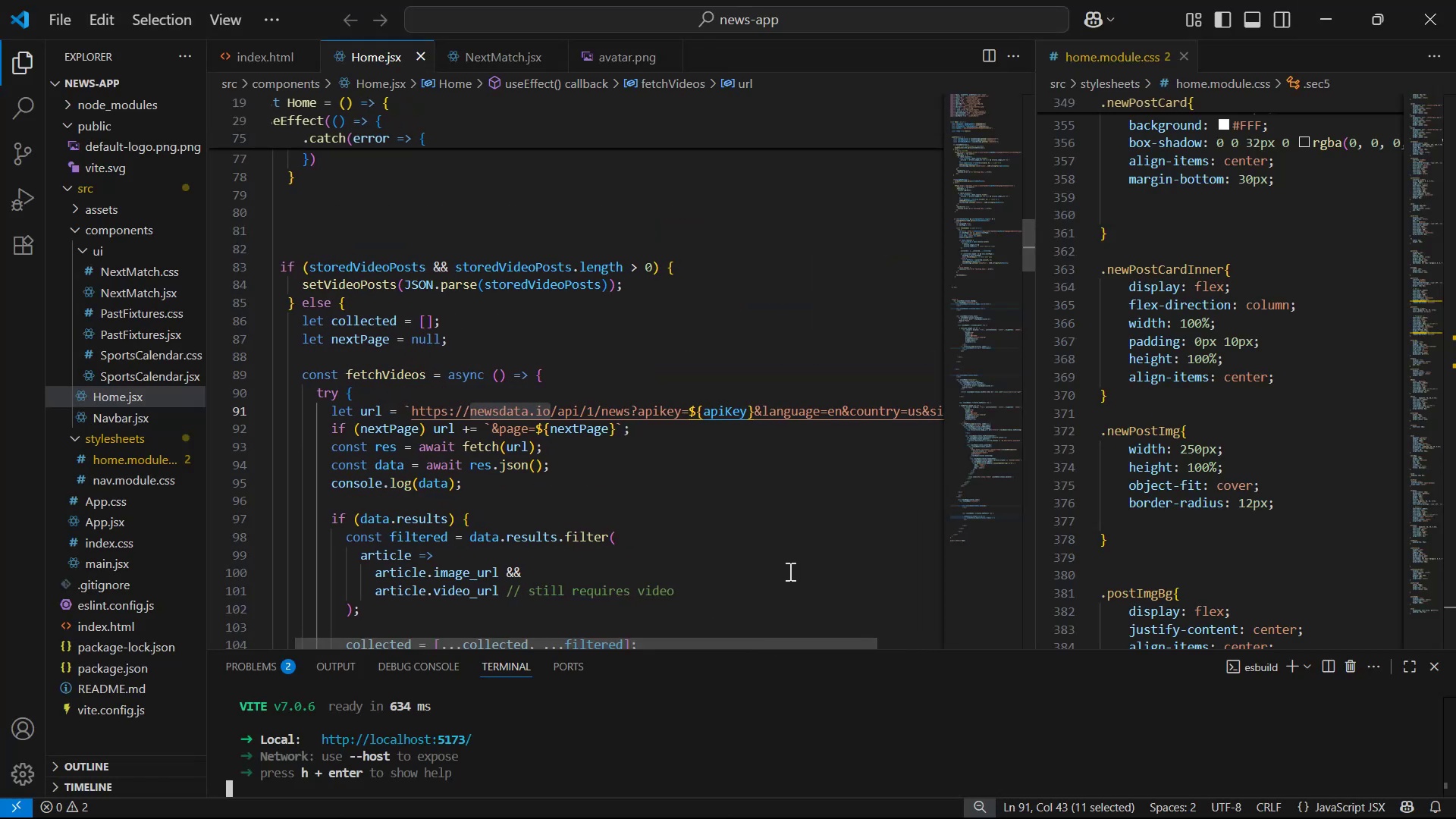 
scroll: coordinate [802, 537], scroll_direction: down, amount: 2.0
 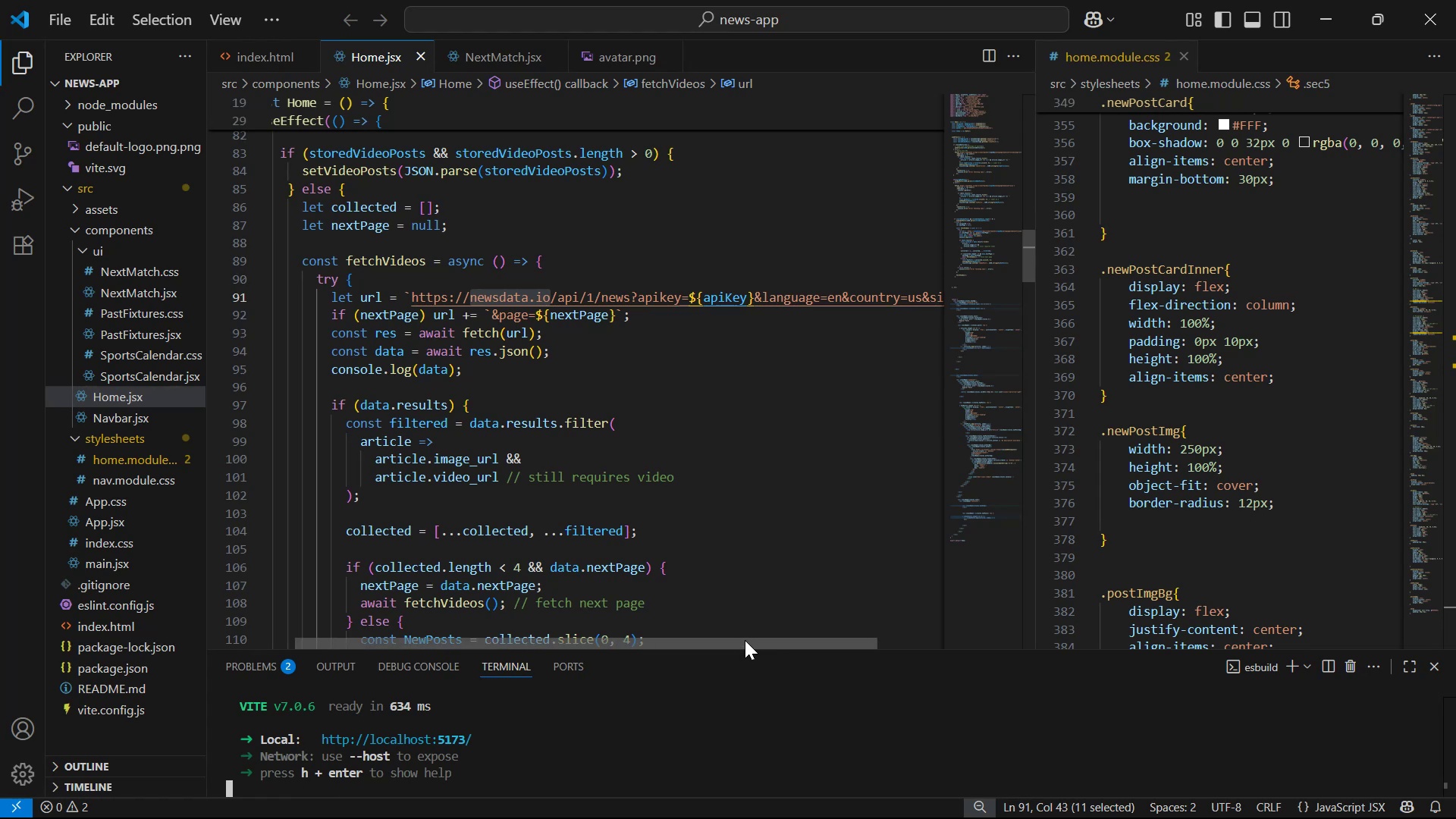 
left_click_drag(start_coordinate=[745, 640], to_coordinate=[879, 639])
 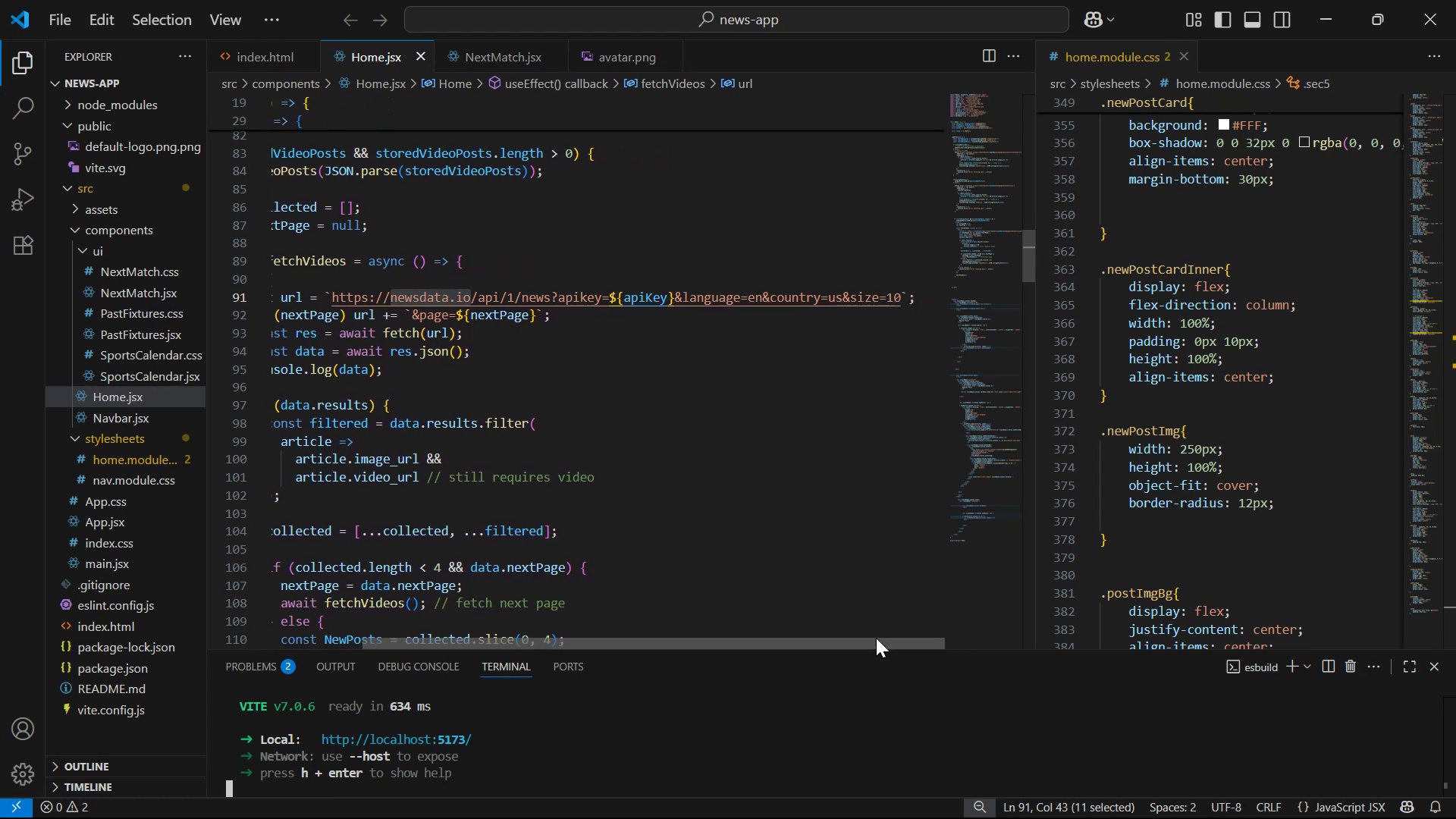 
left_click_drag(start_coordinate=[870, 633], to_coordinate=[860, 632])
 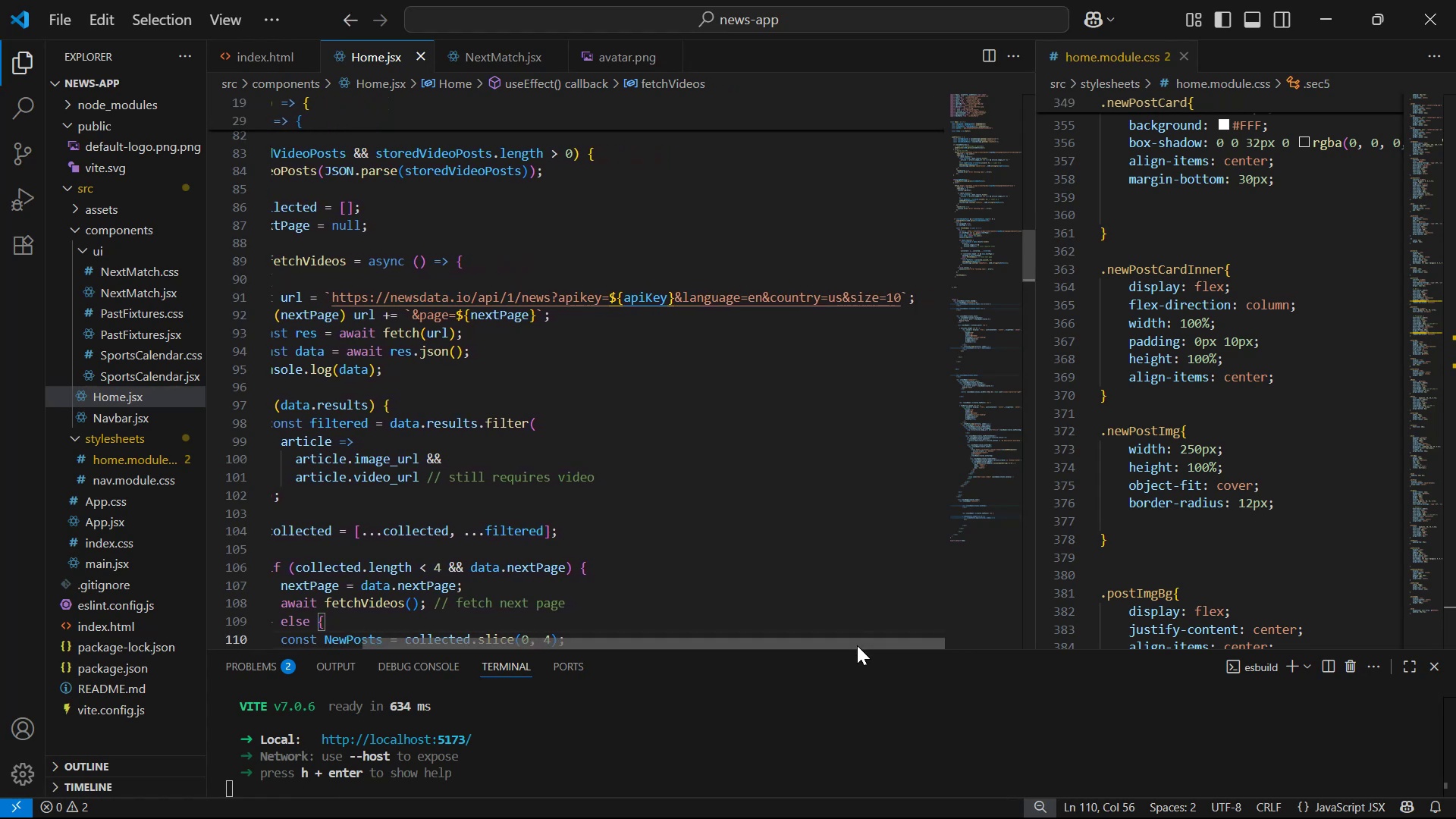 
left_click_drag(start_coordinate=[855, 658], to_coordinate=[838, 658])
 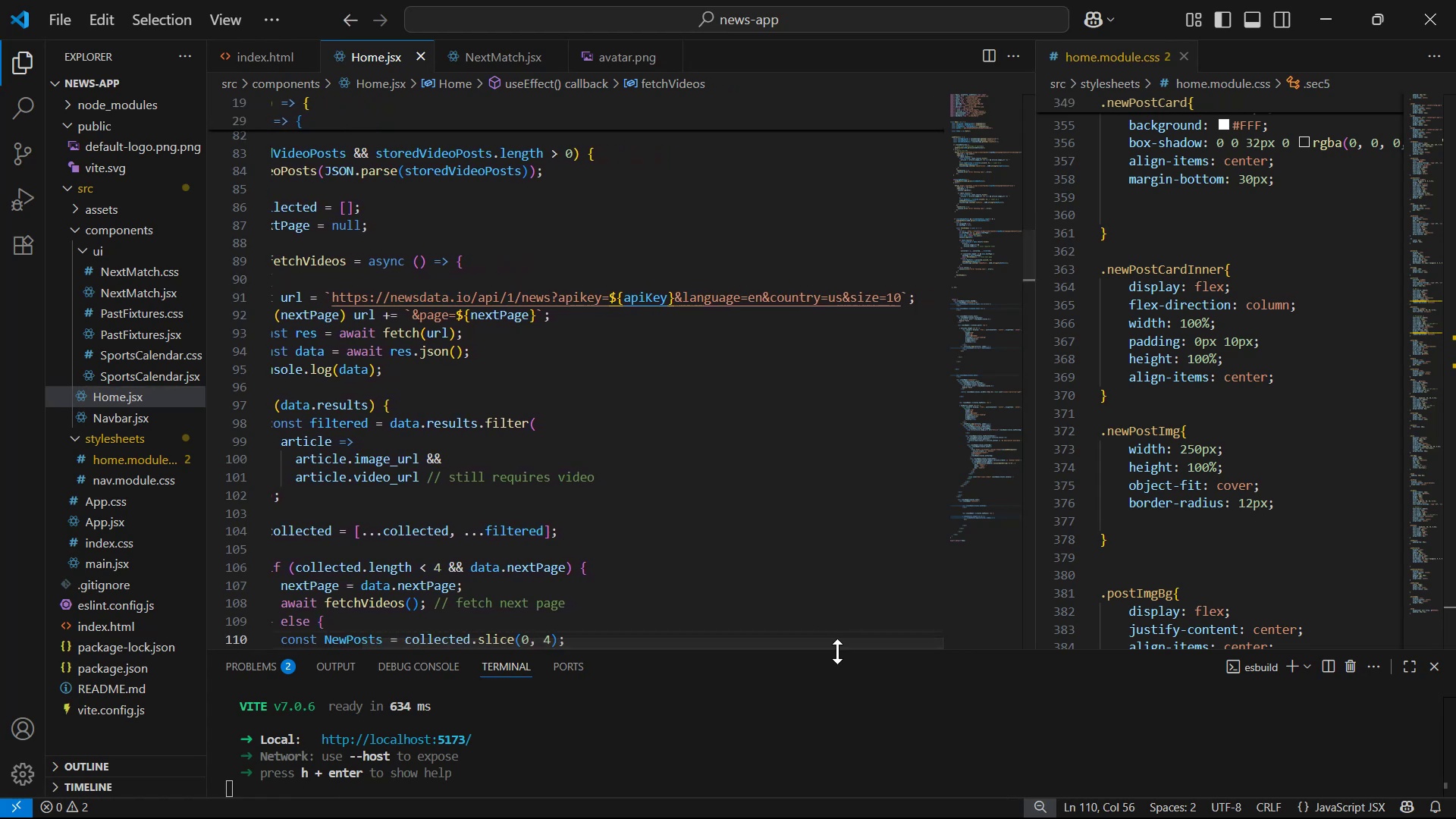 
left_click_drag(start_coordinate=[839, 648], to_coordinate=[811, 642])
 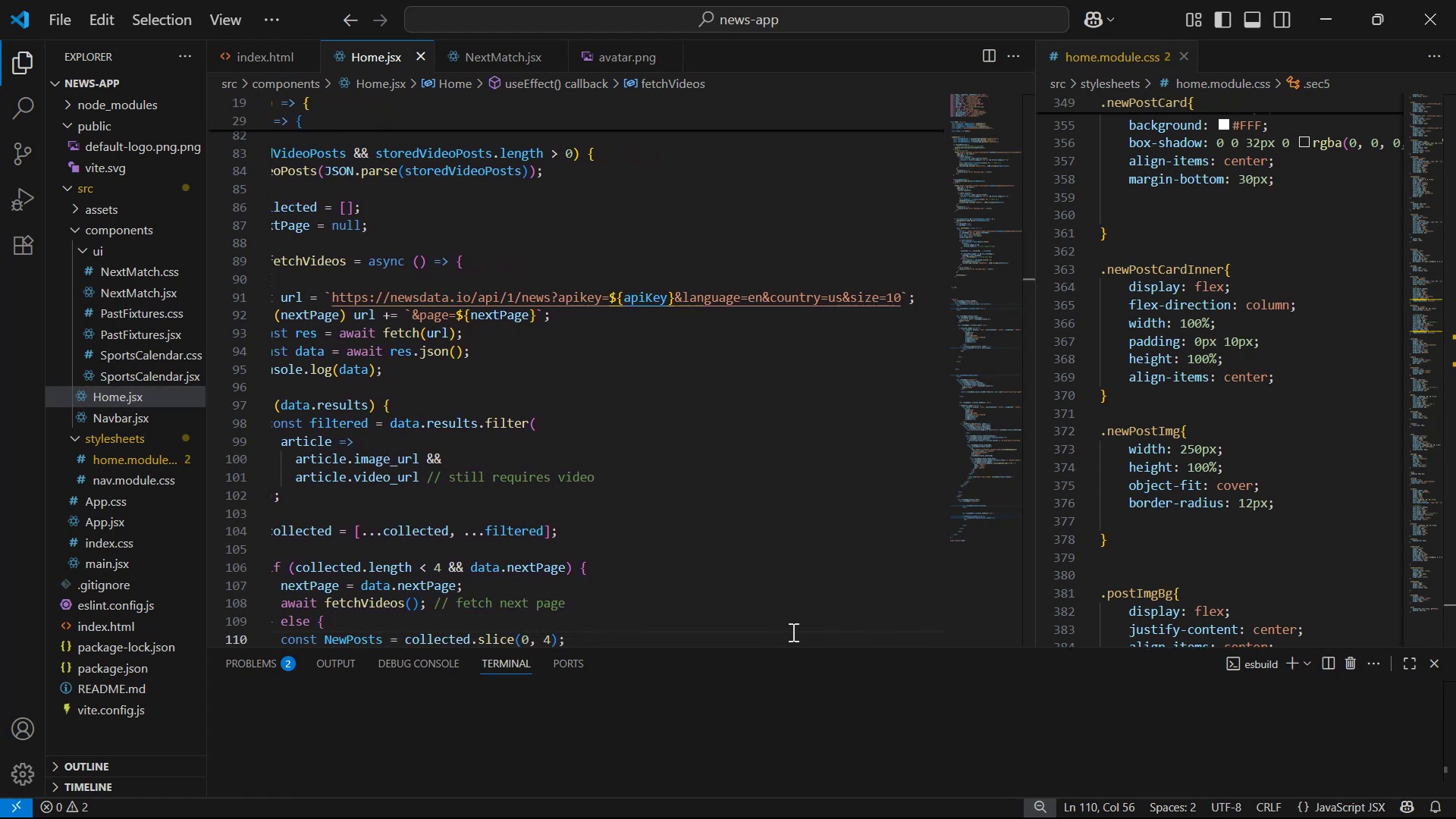 
key(Alt+Tab)
 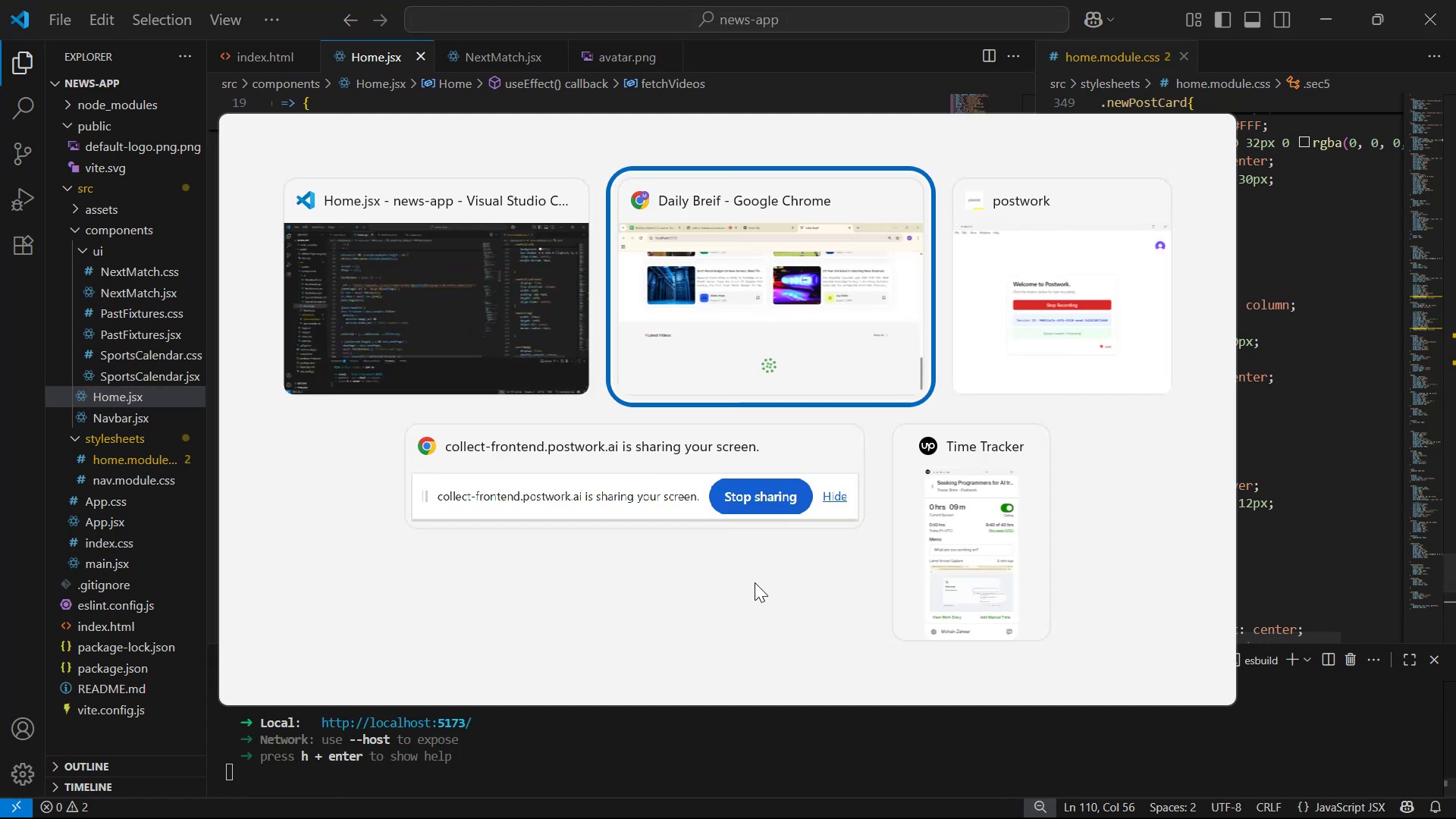 
right_click([692, 488])
 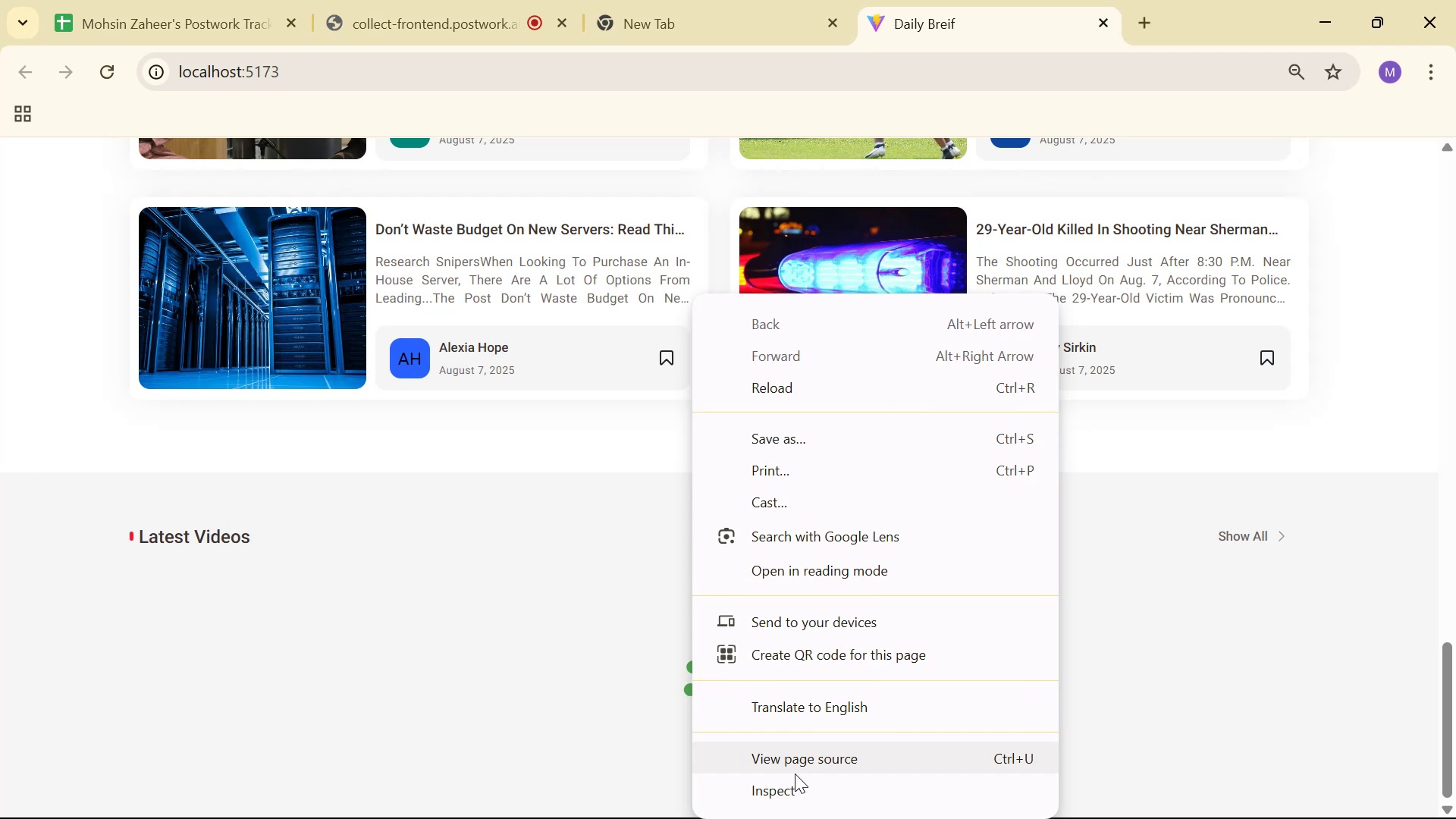 
left_click([795, 786])
 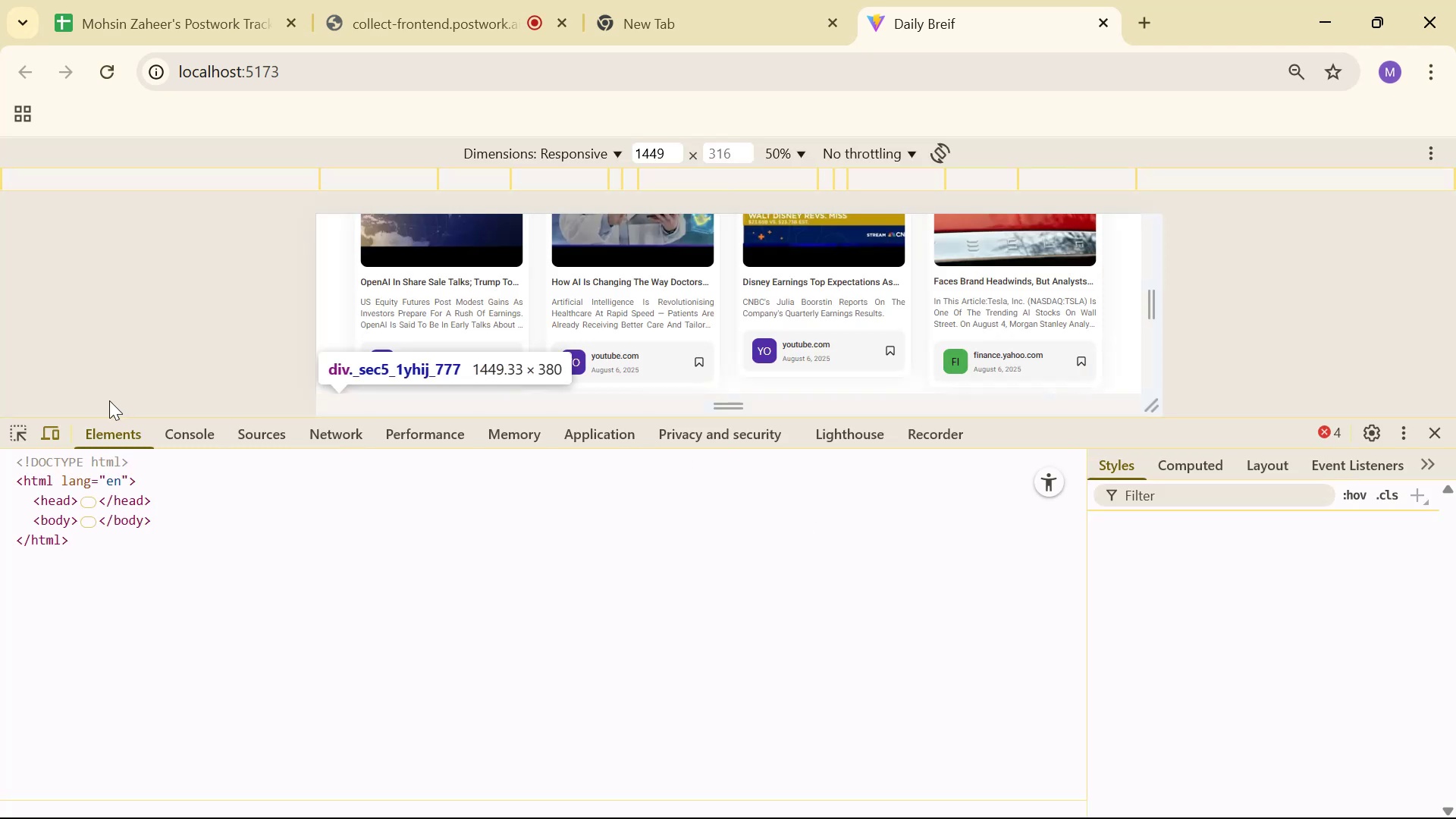 
left_click([190, 437])
 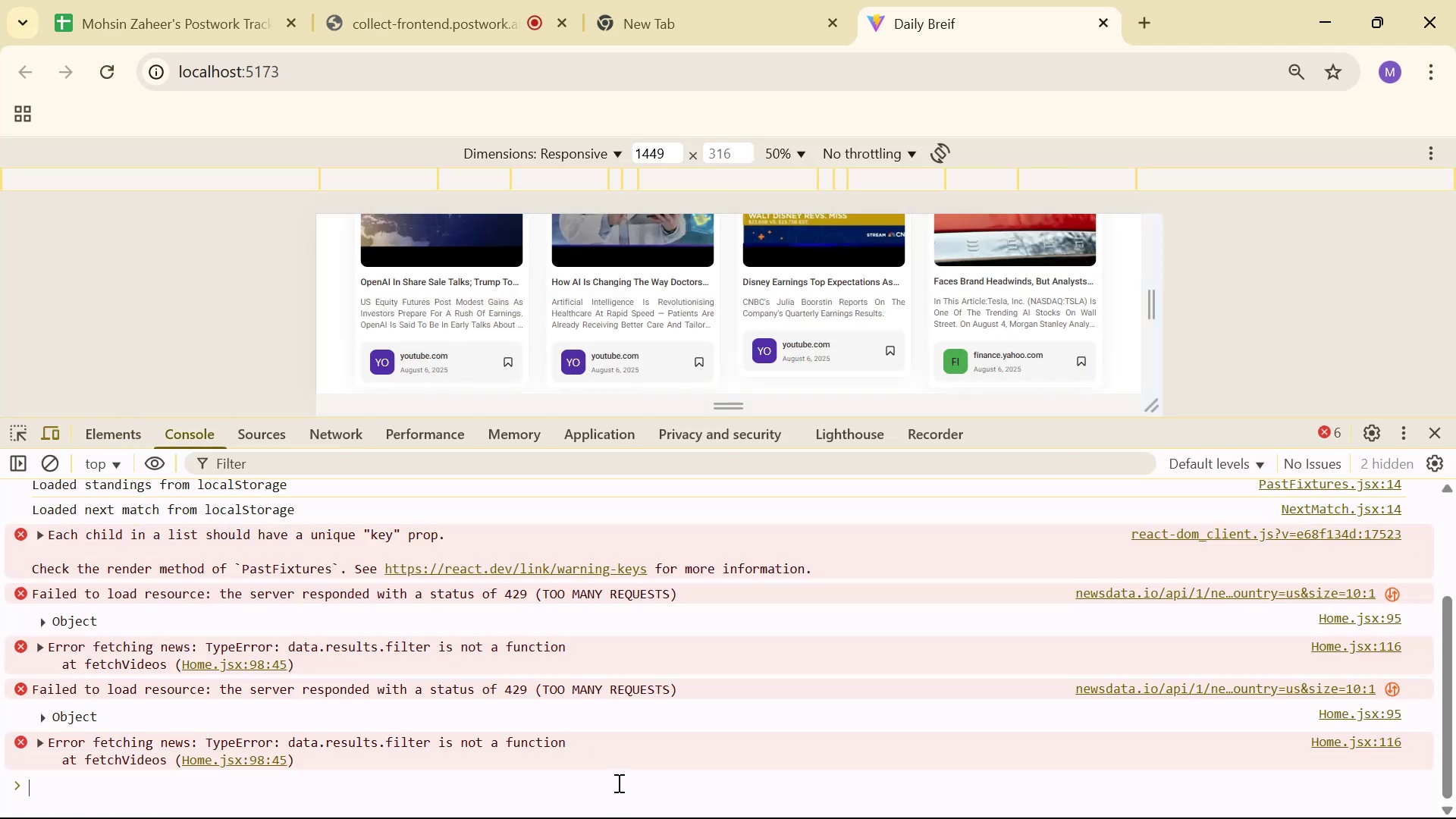 
right_click([622, 745])
 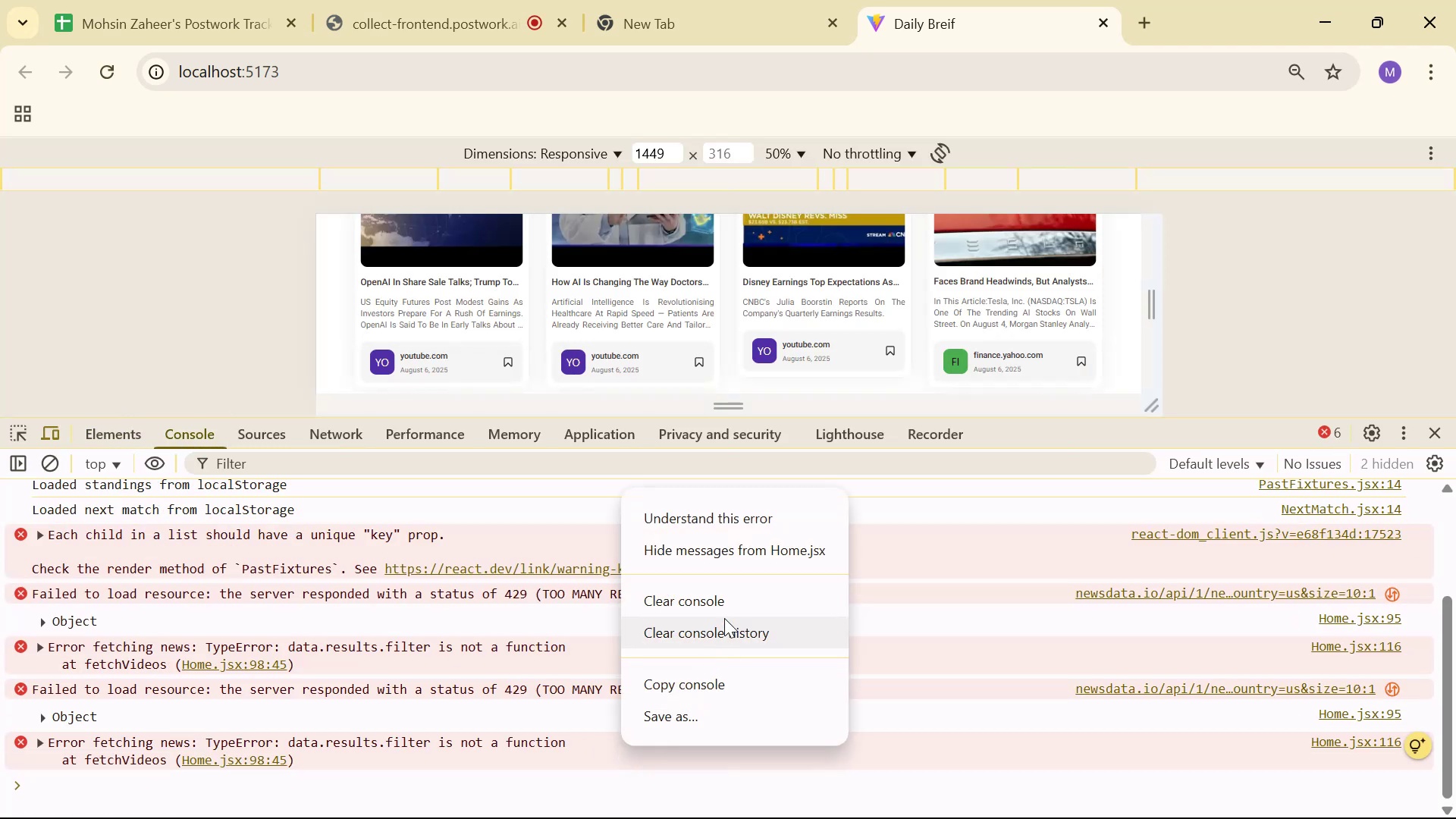 
left_click([733, 635])
 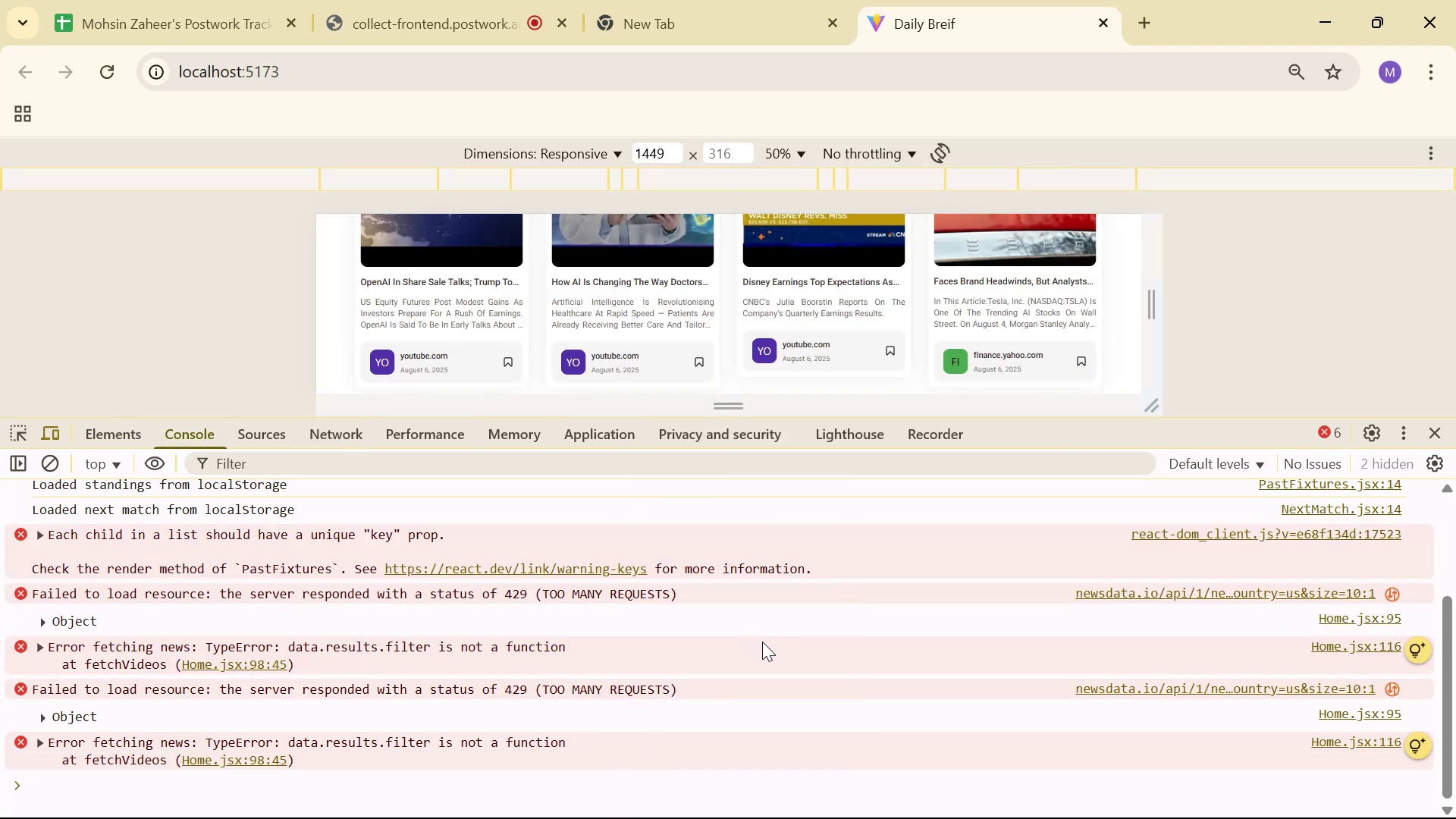 
scroll: coordinate [771, 670], scroll_direction: up, amount: 6.0
 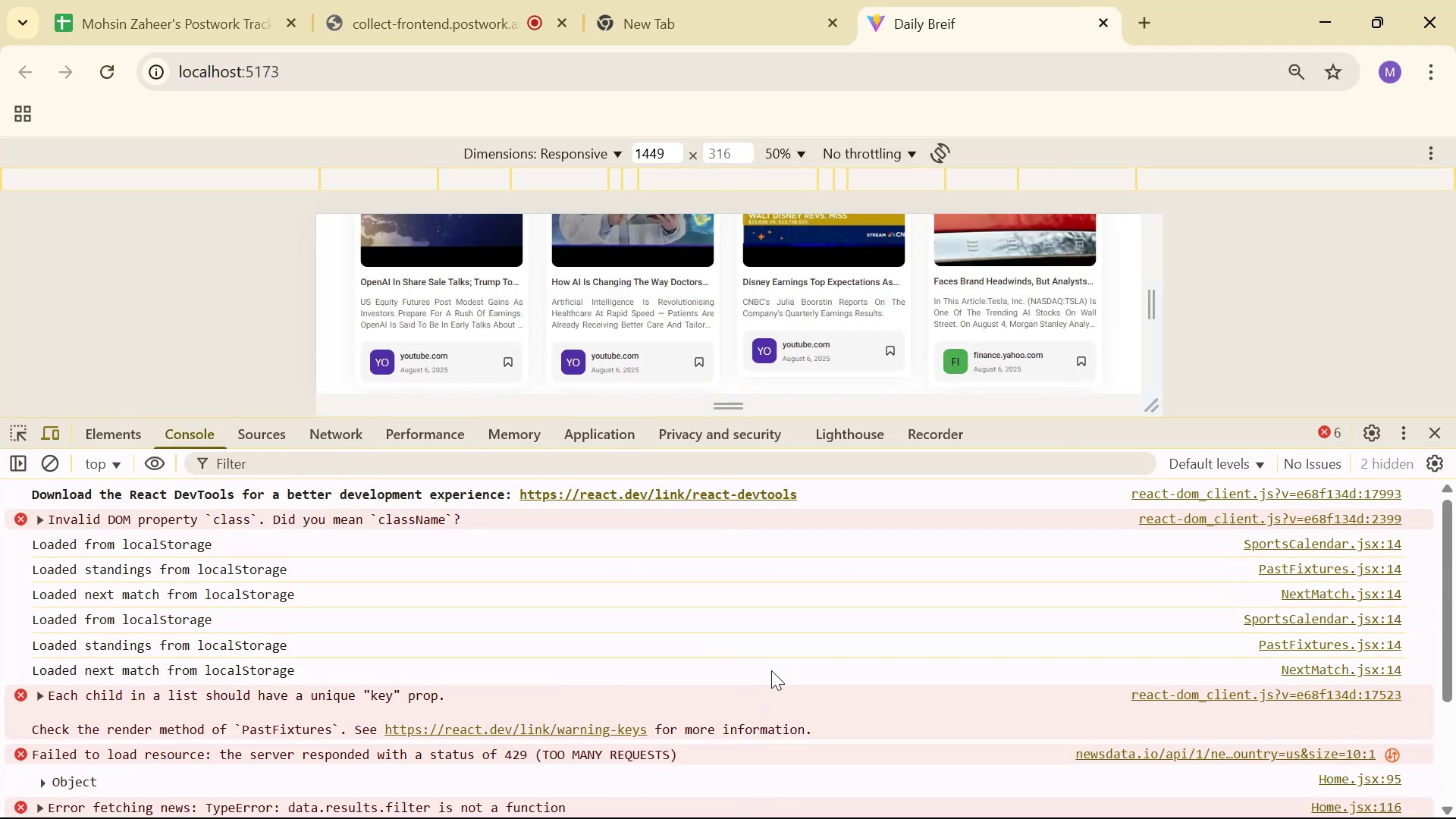 
scroll: coordinate [774, 668], scroll_direction: down, amount: 2.0
 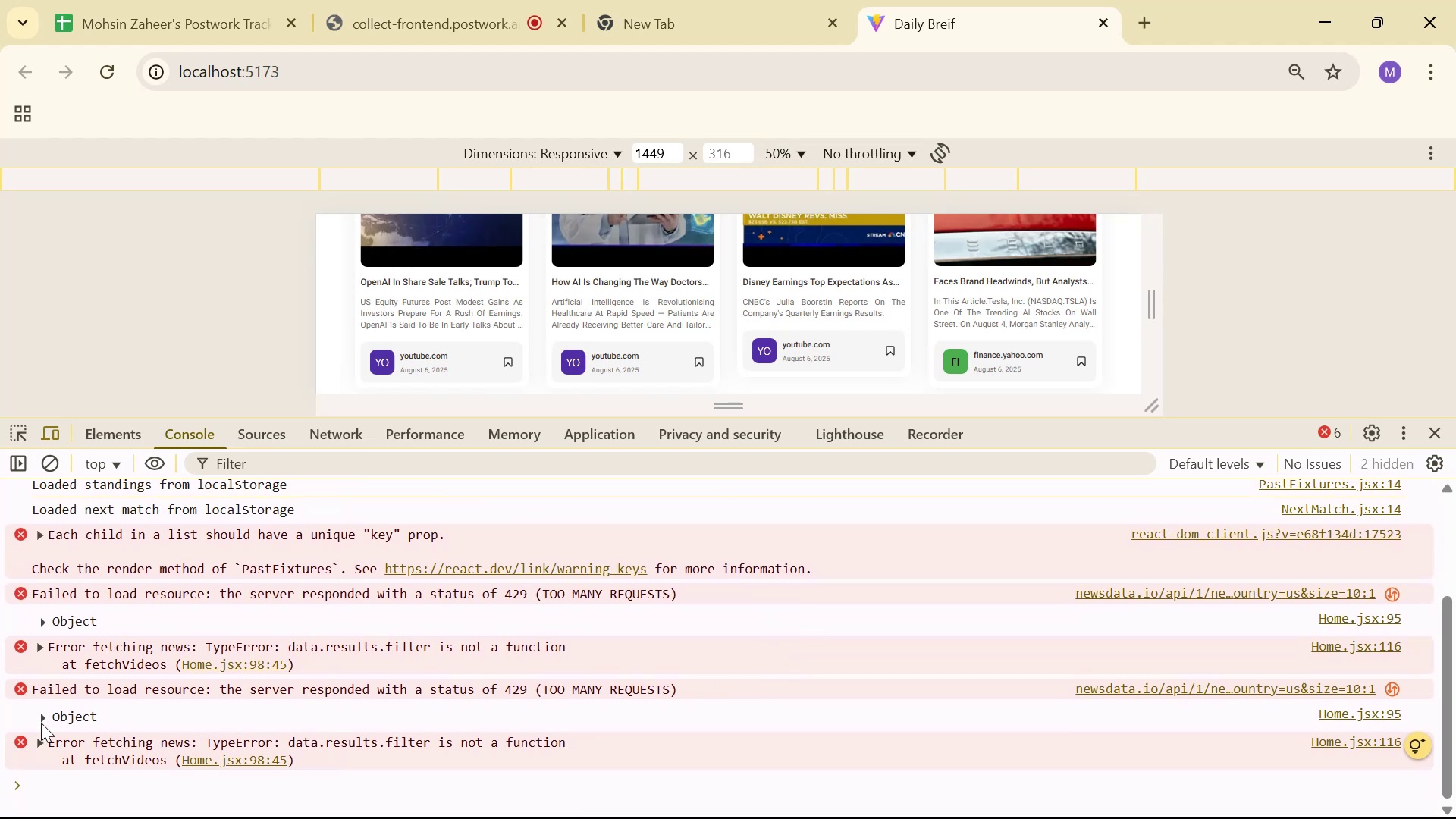 
left_click([43, 714])
 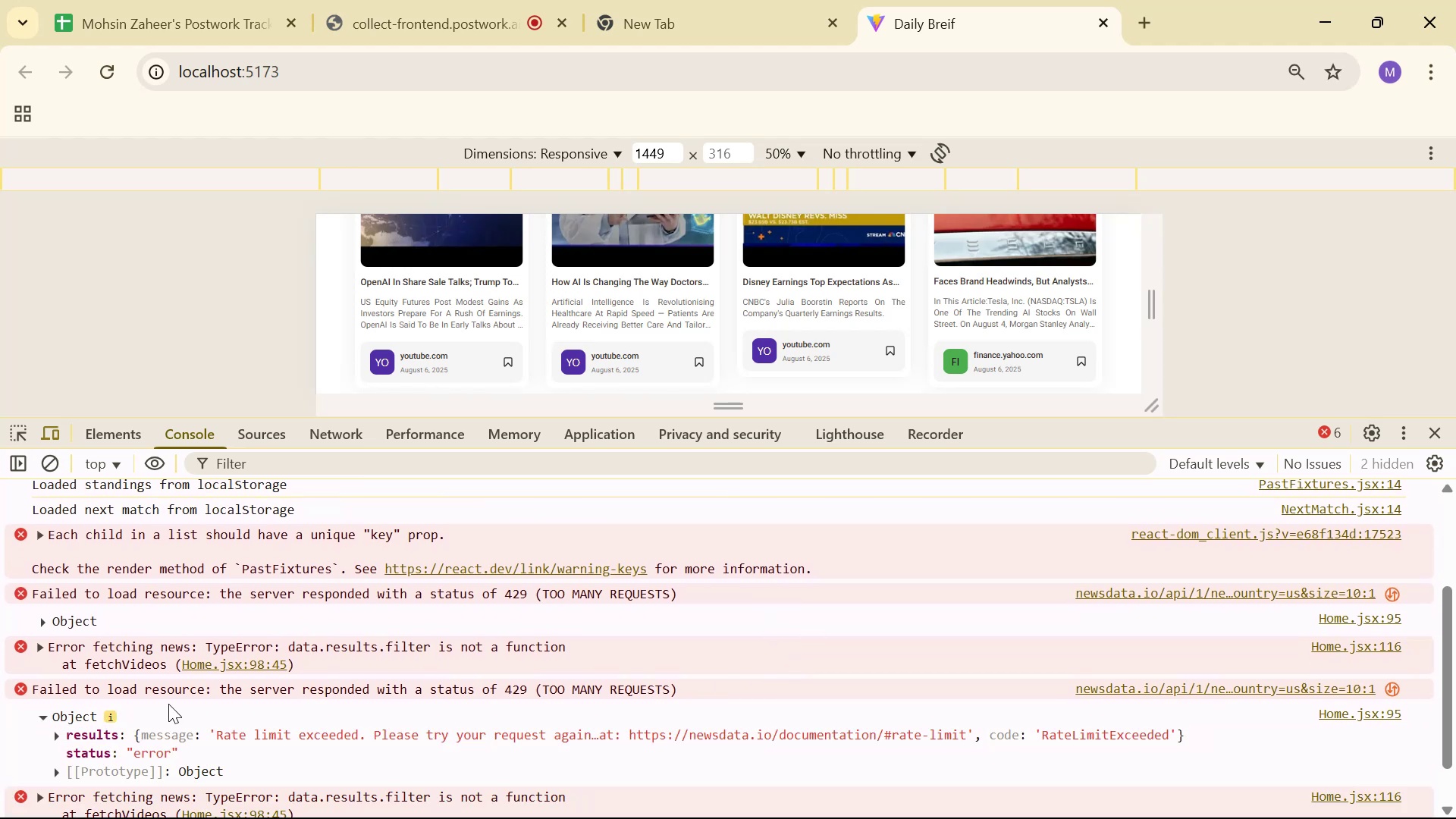 
scroll: coordinate [281, 699], scroll_direction: down, amount: 1.0
 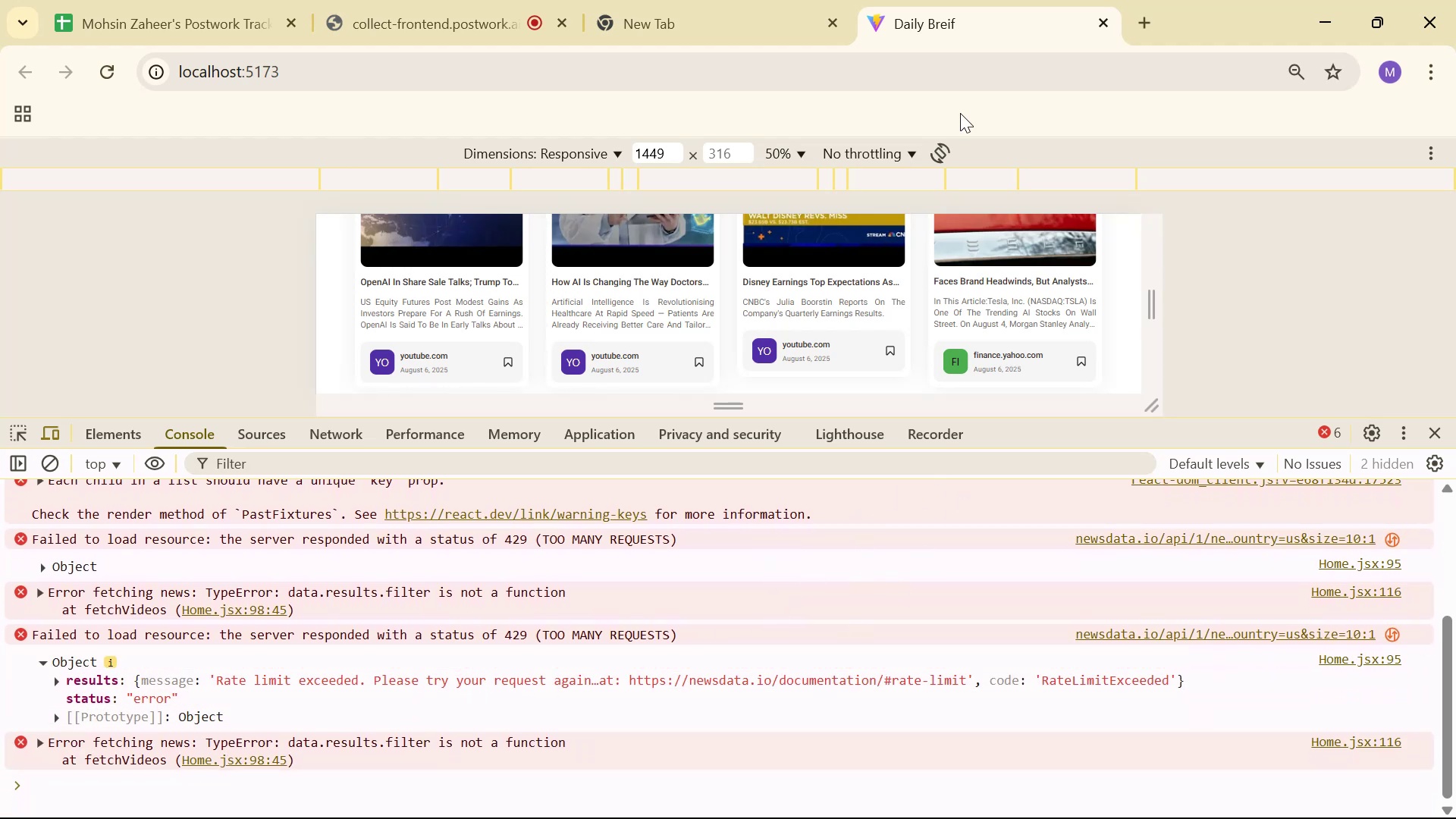 
wait(5.83)
 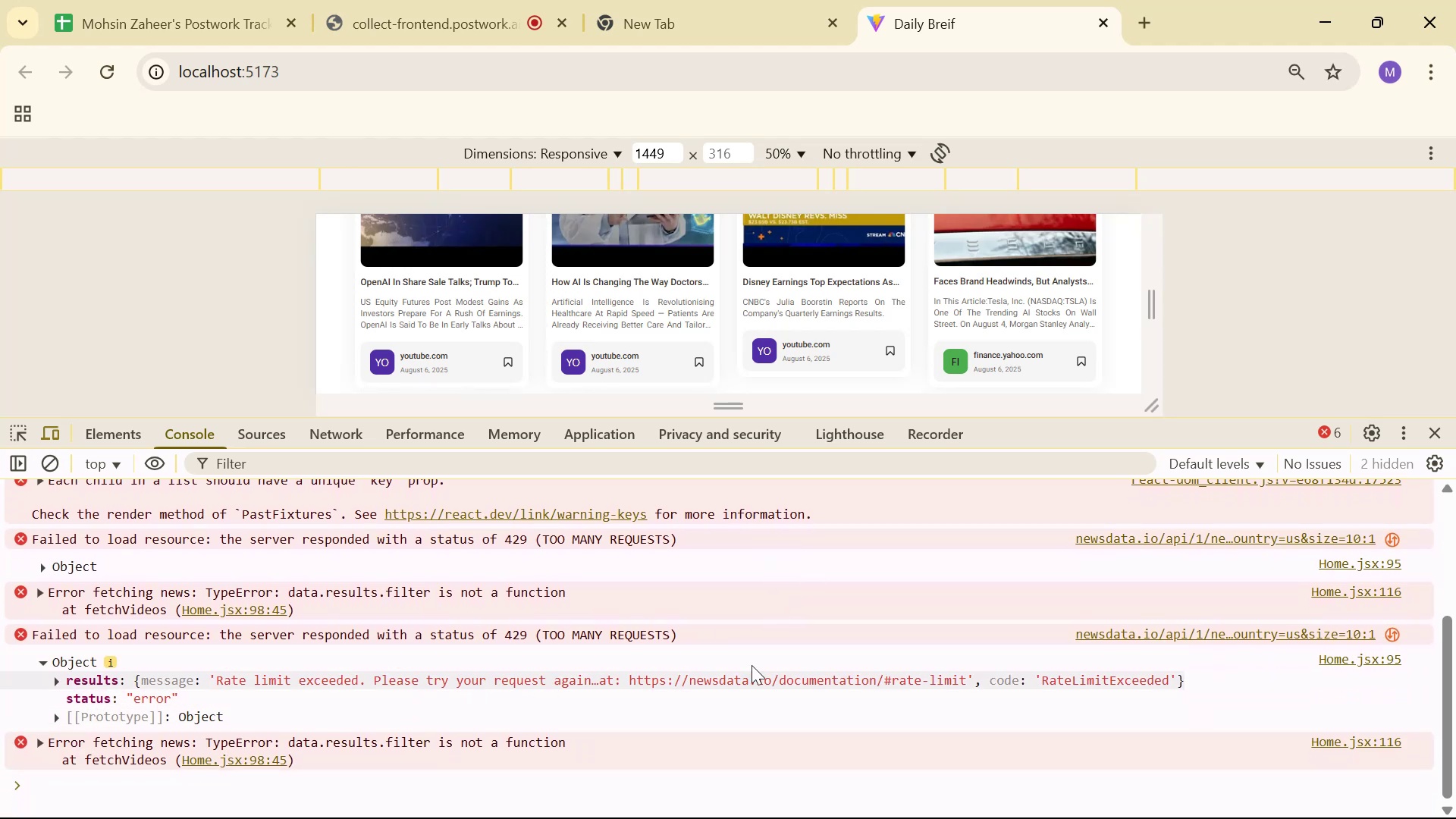 
type(news )
key(Backspace)
type(api)
 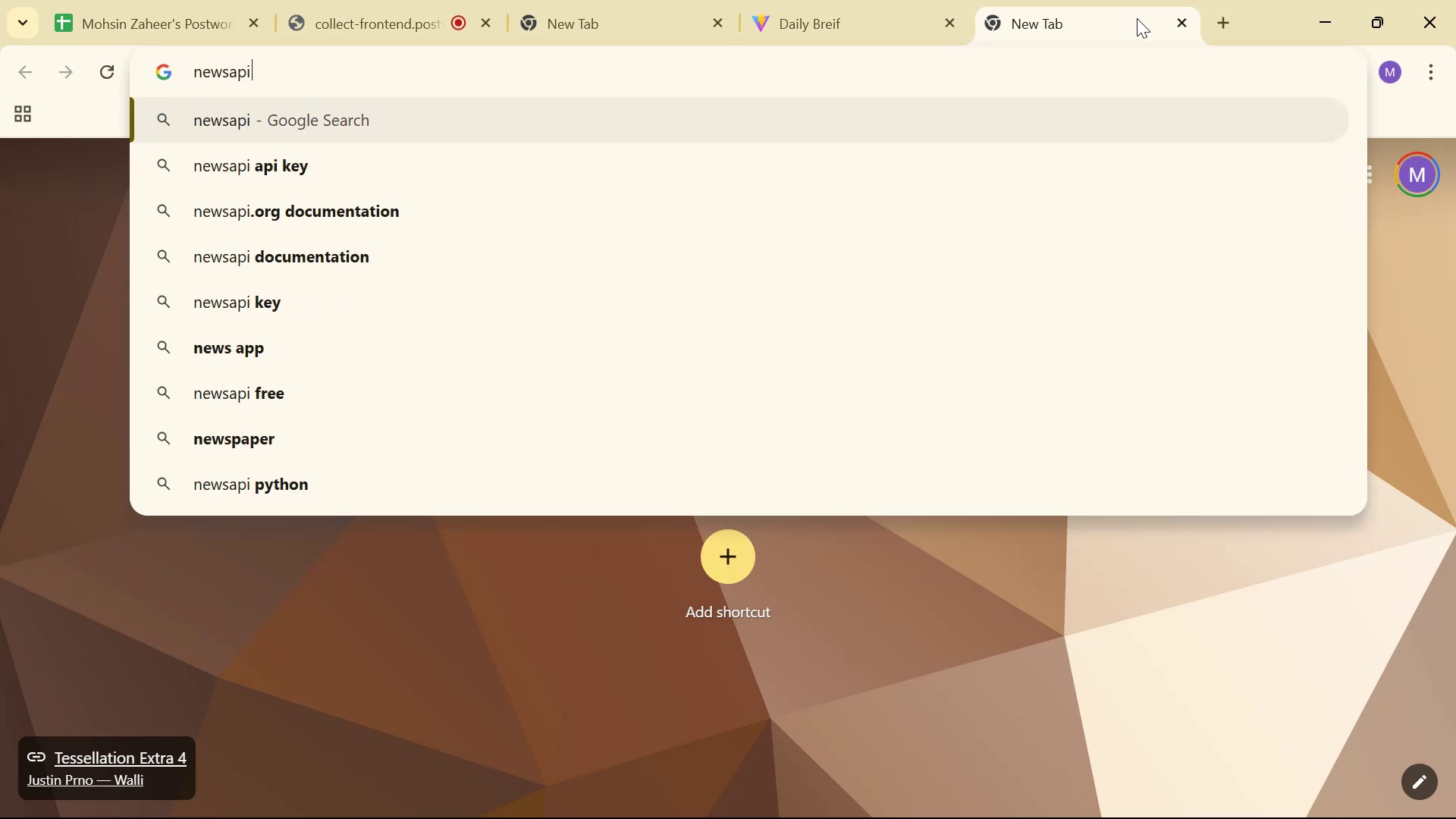 
key(Enter)
 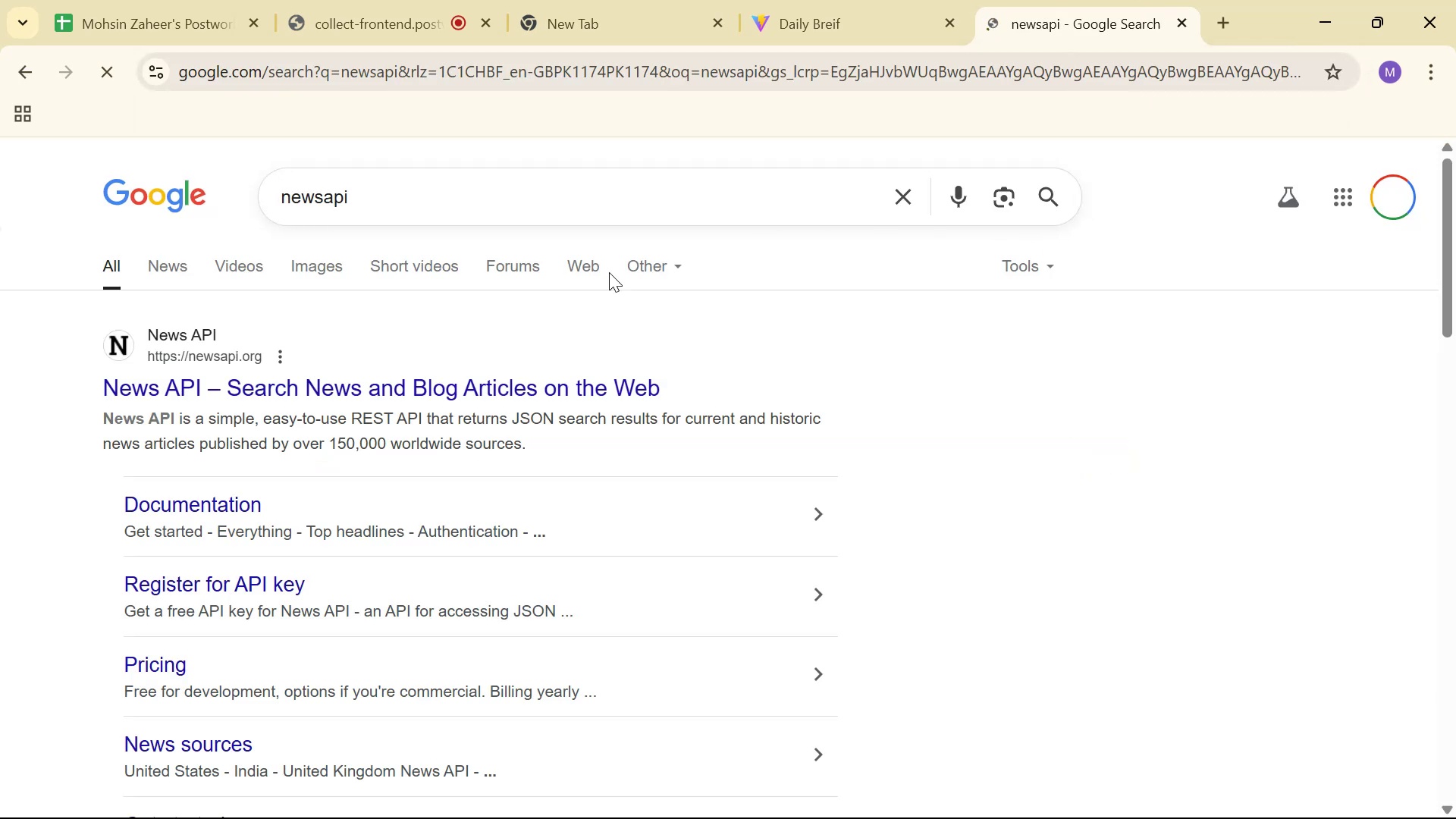 
scroll: coordinate [647, 273], scroll_direction: down, amount: 5.0
 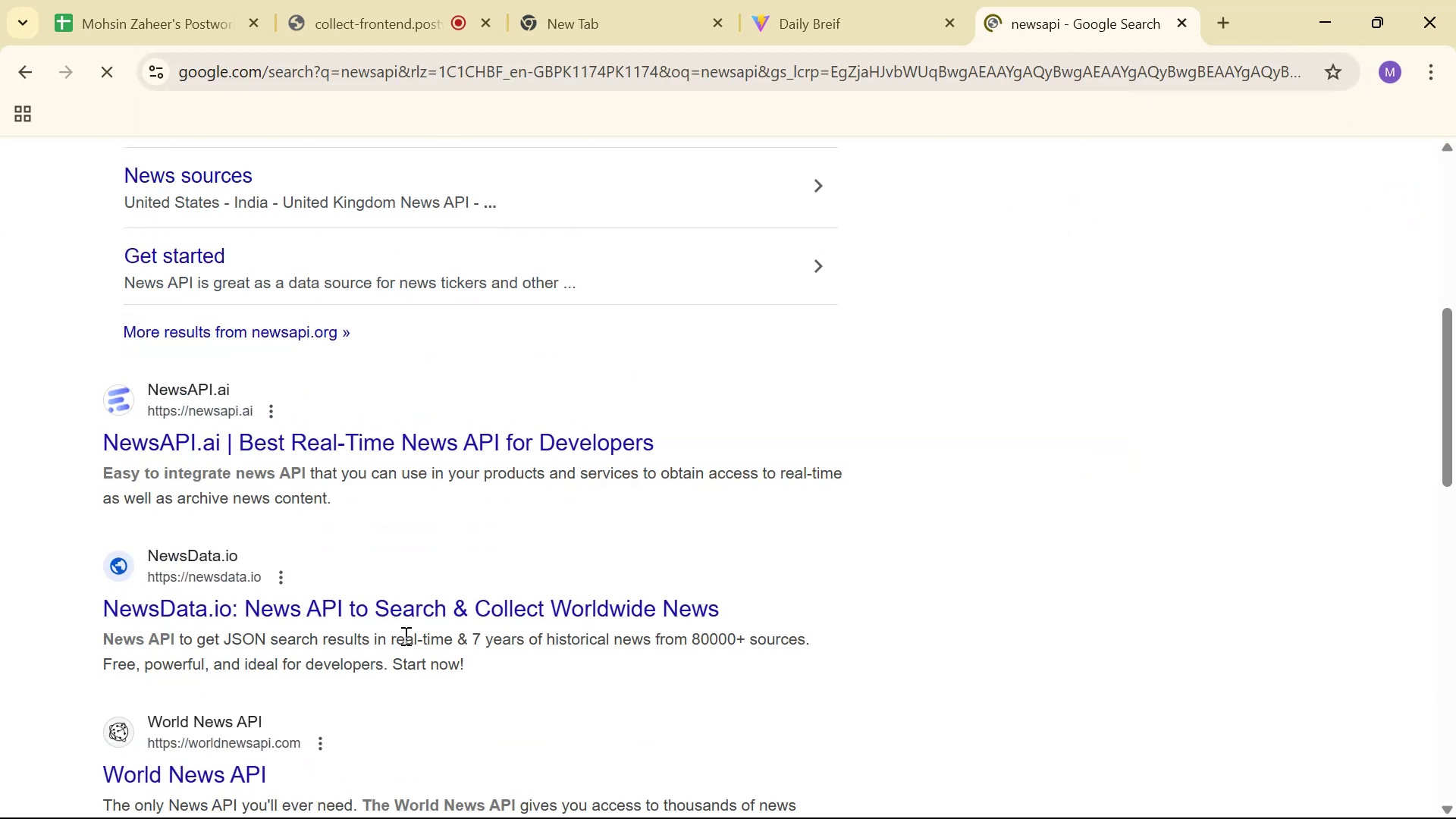 
left_click([434, 607])
 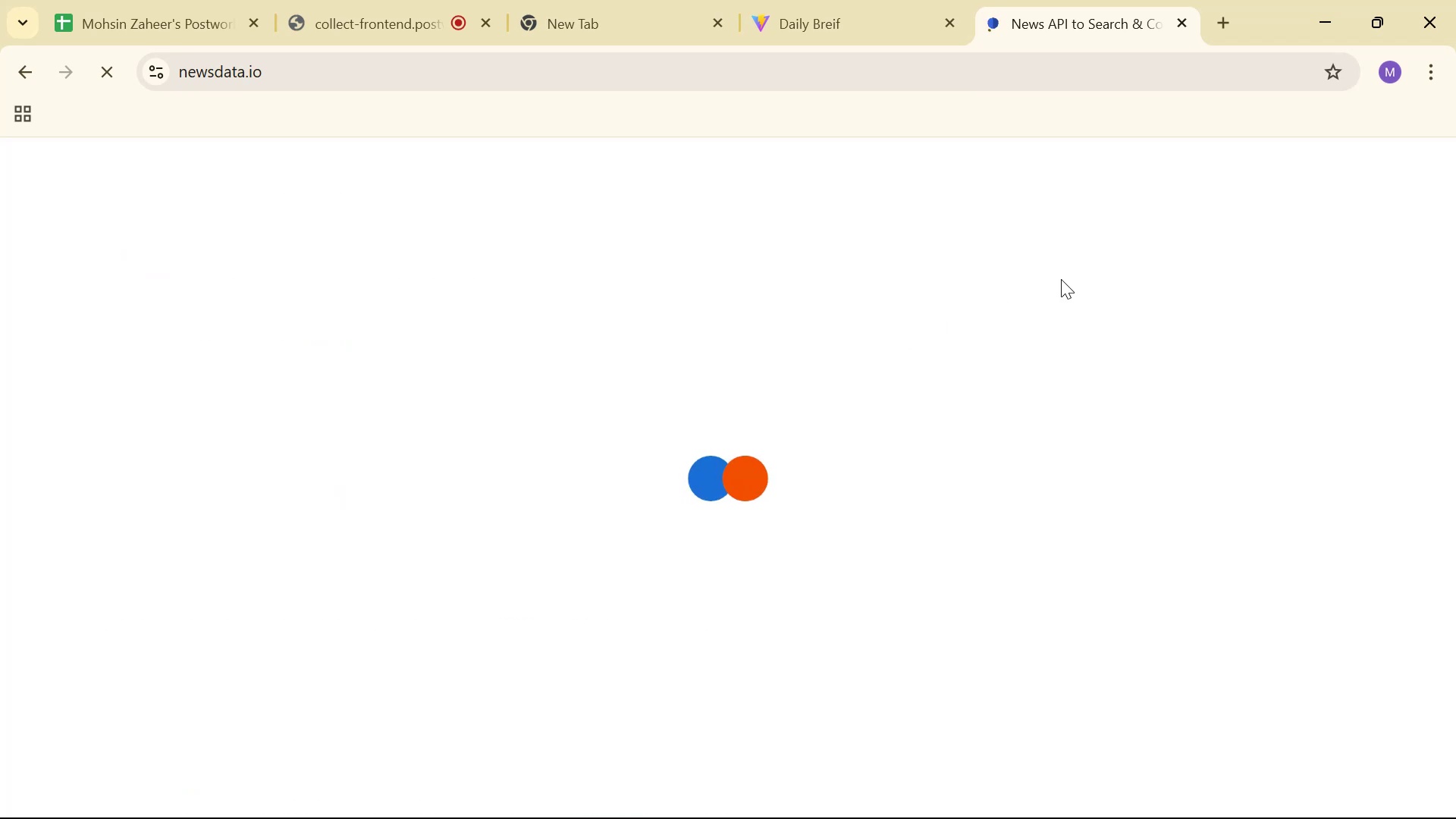 
wait(9.39)
 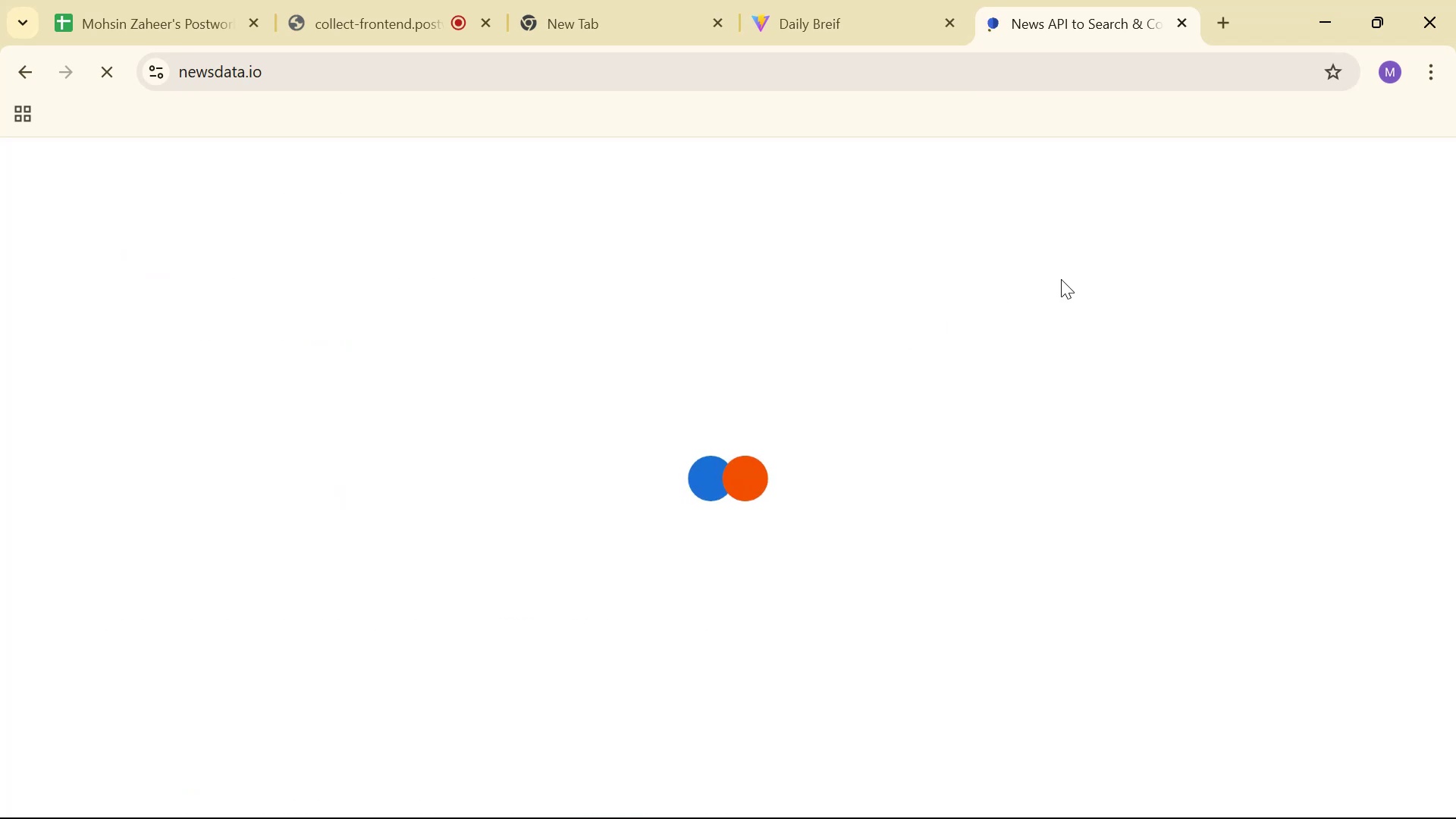 
left_click([1357, 227])
 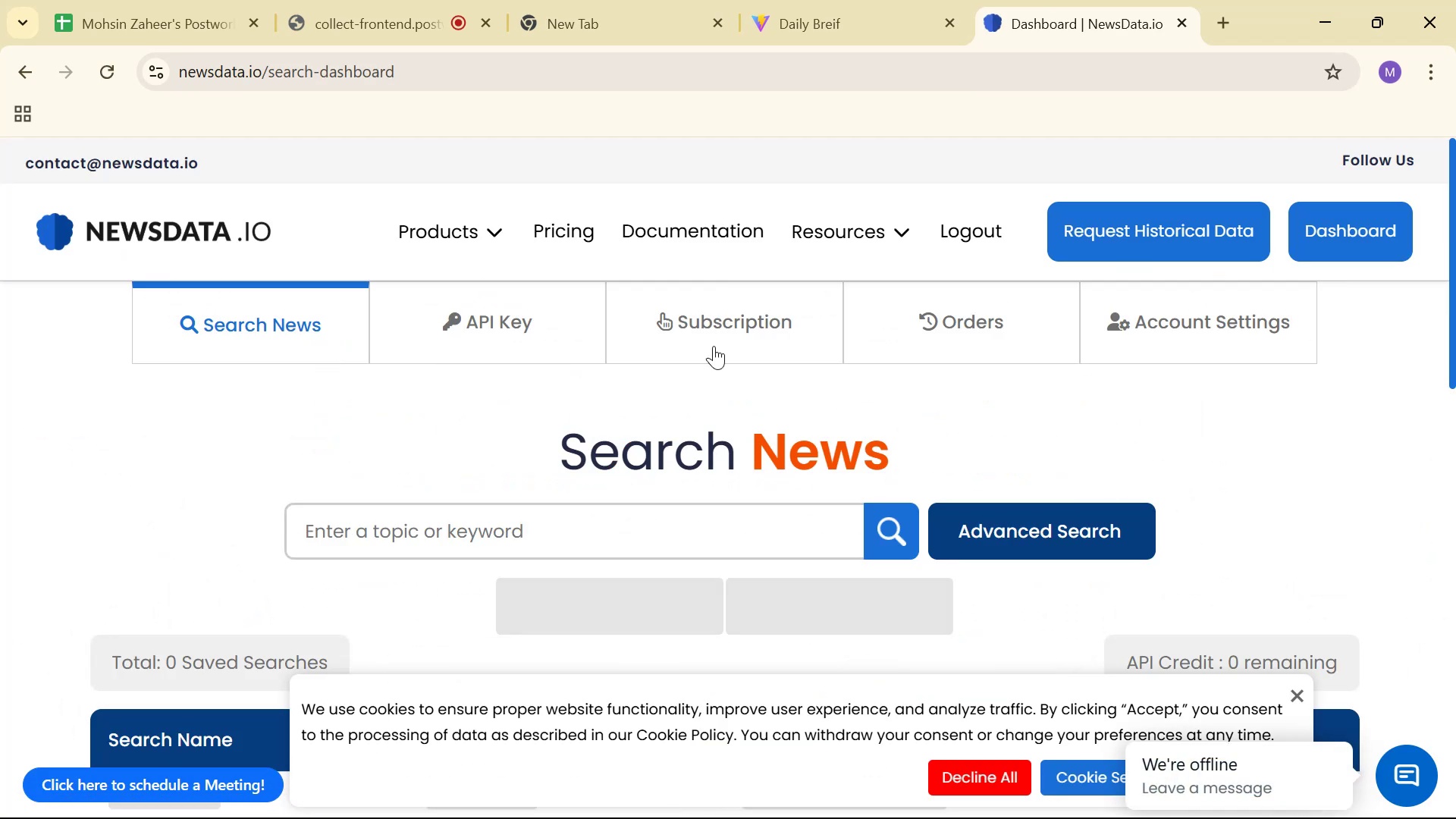 
left_click([413, 300])
 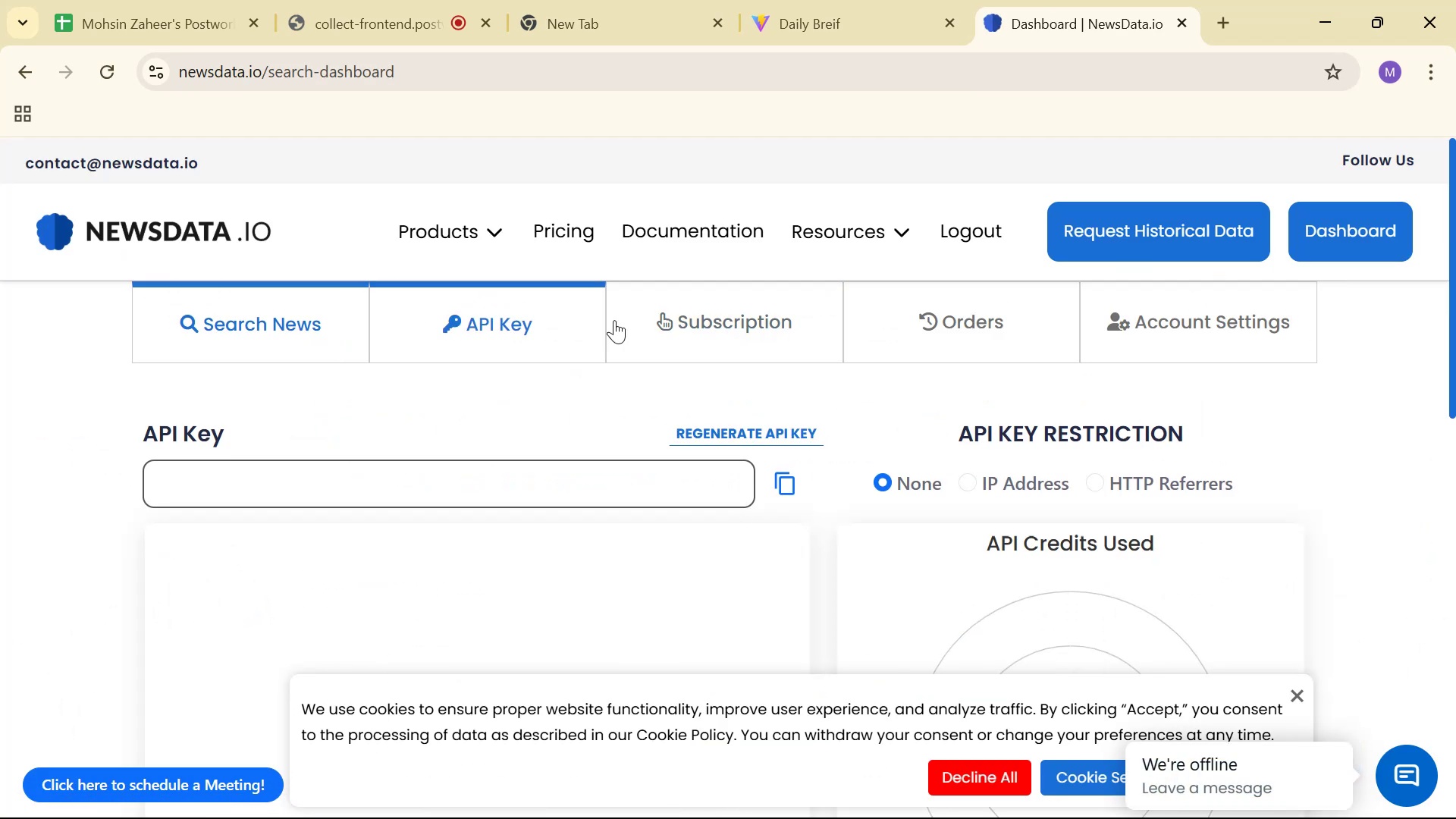 
scroll: coordinate [1071, 413], scroll_direction: down, amount: 4.0
 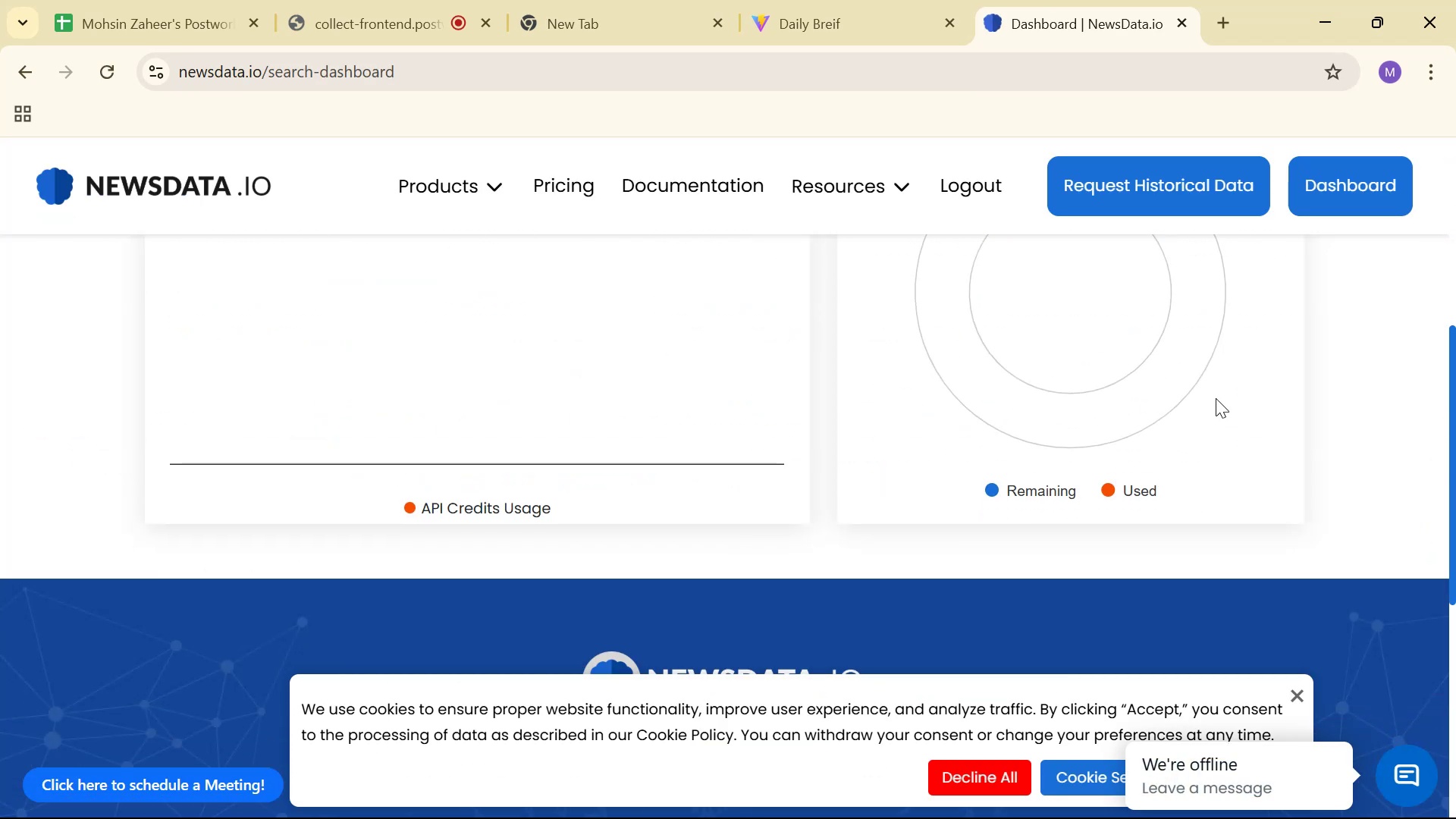 
scroll: coordinate [1006, 297], scroll_direction: up, amount: 3.0
 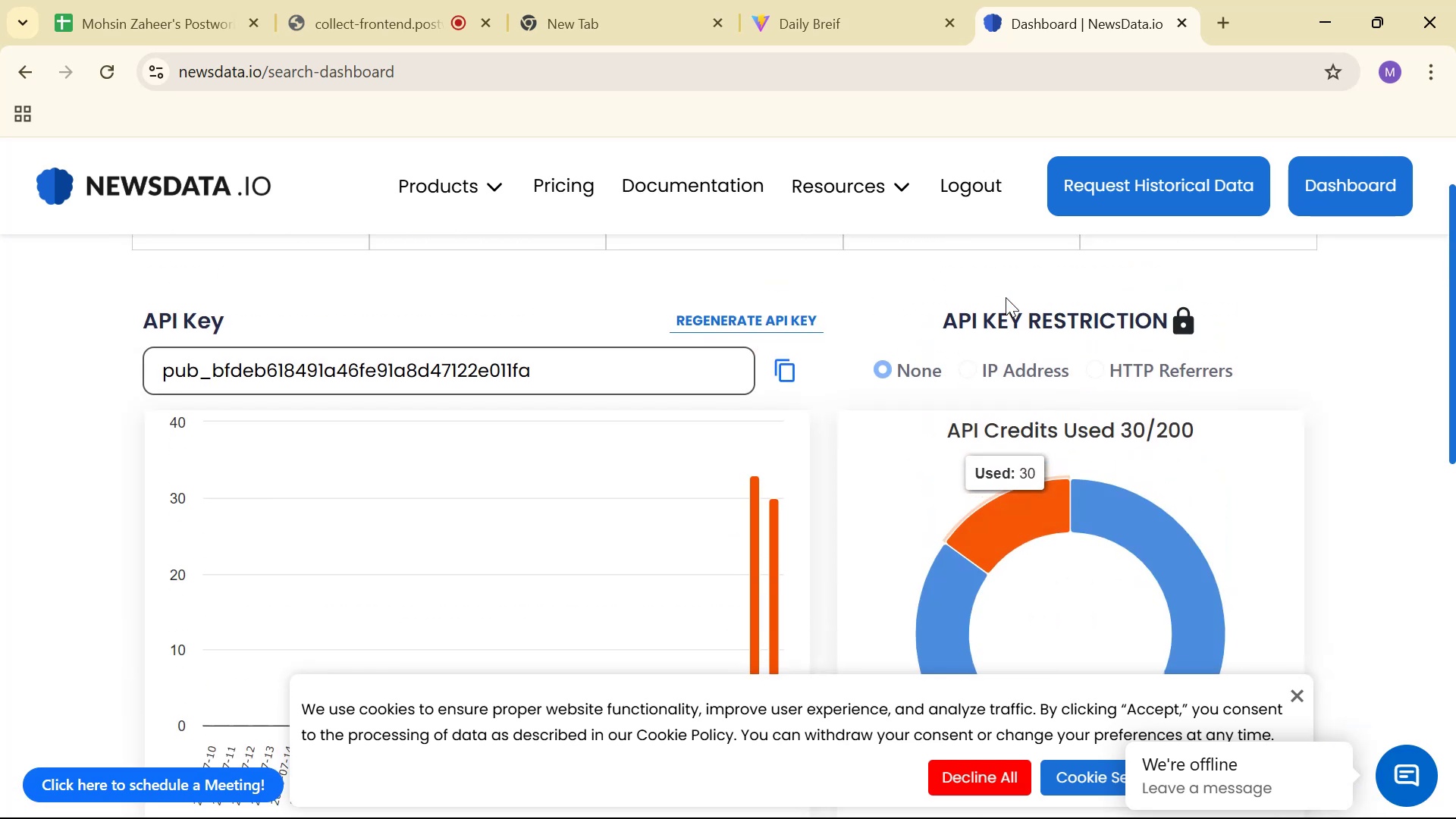 
scroll: coordinate [1018, 303], scroll_direction: down, amount: 1.0
 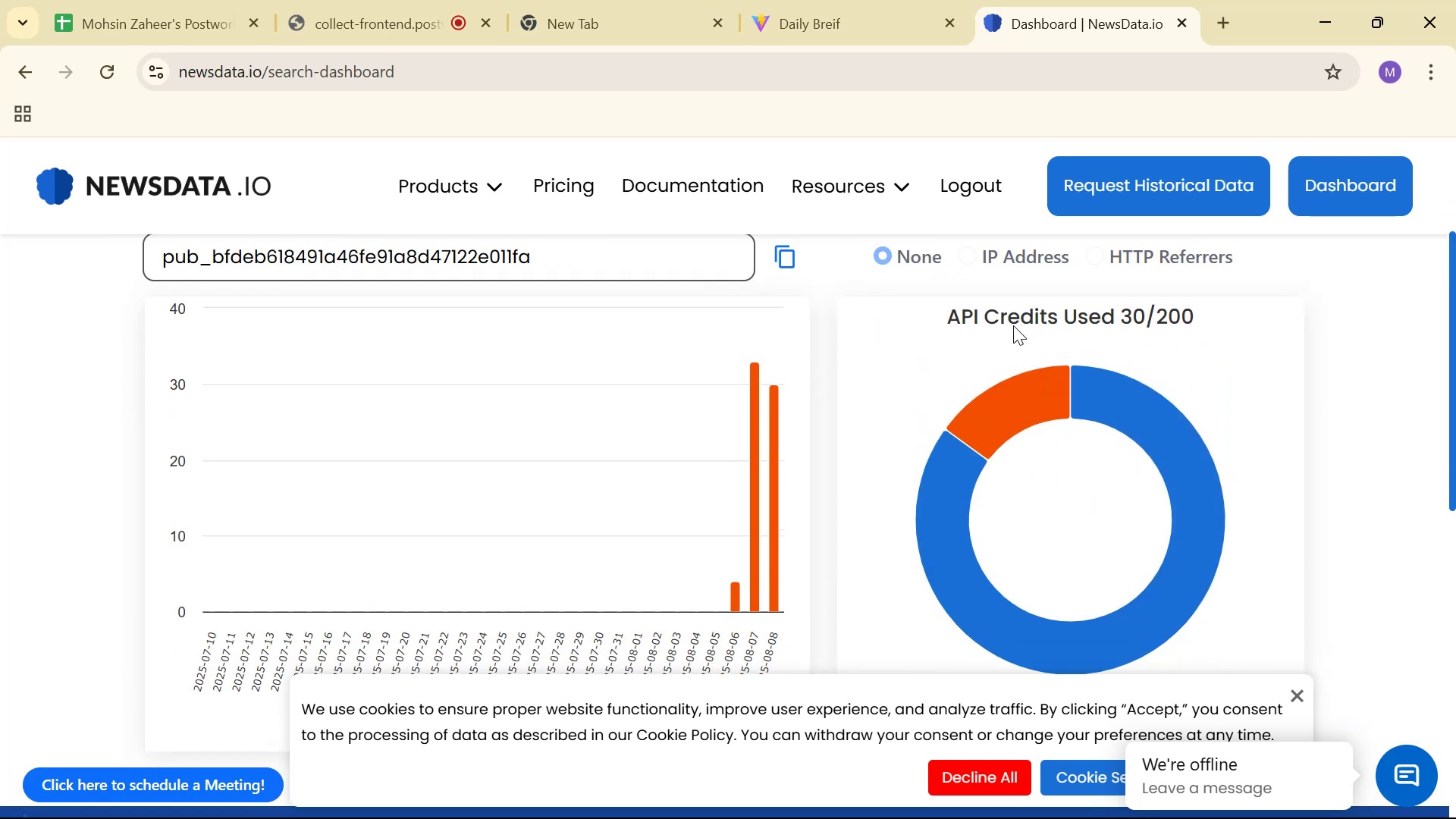 
left_click_drag(start_coordinate=[934, 311], to_coordinate=[1115, 307])
 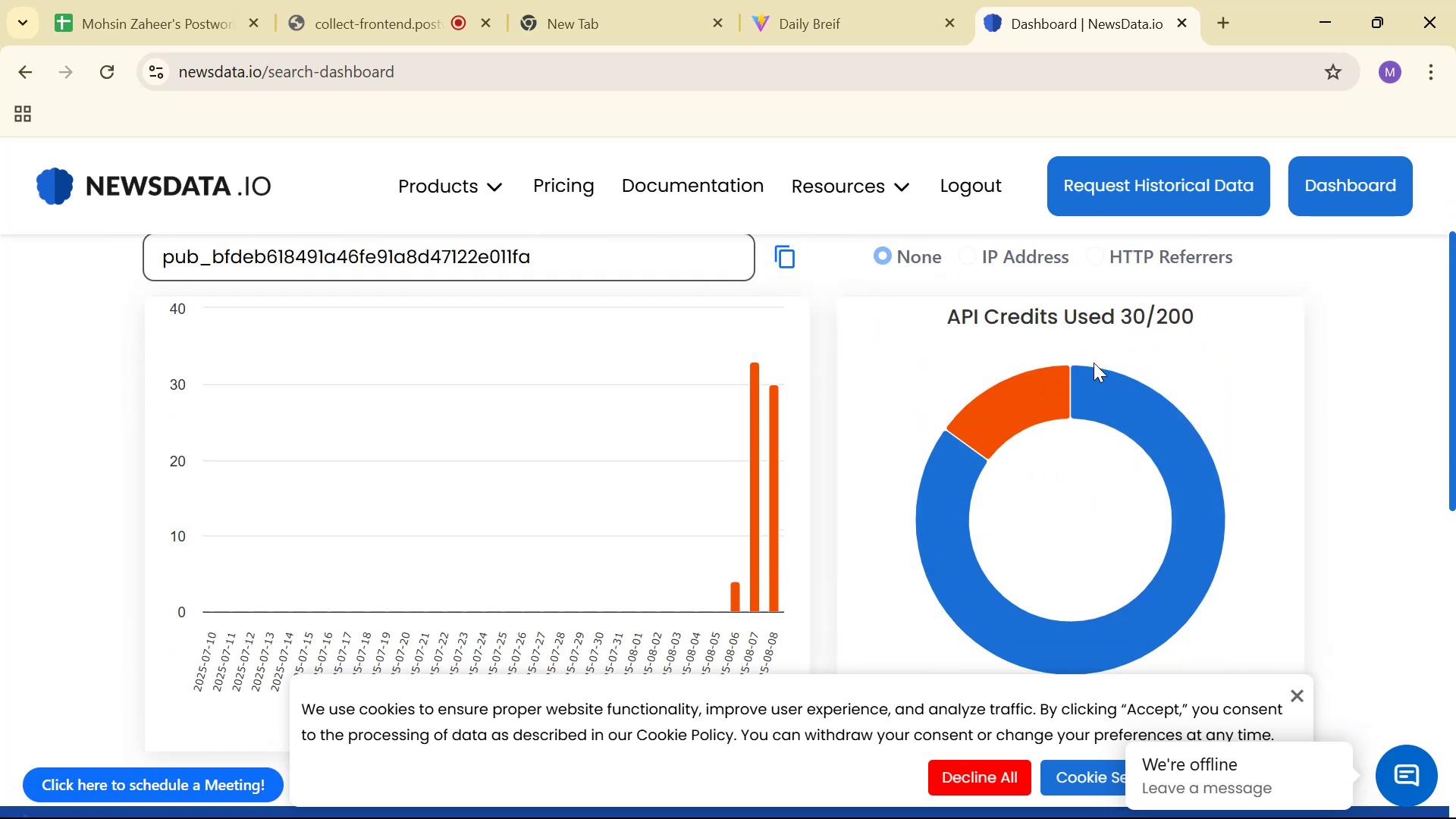 
mouse_move([756, 428])
 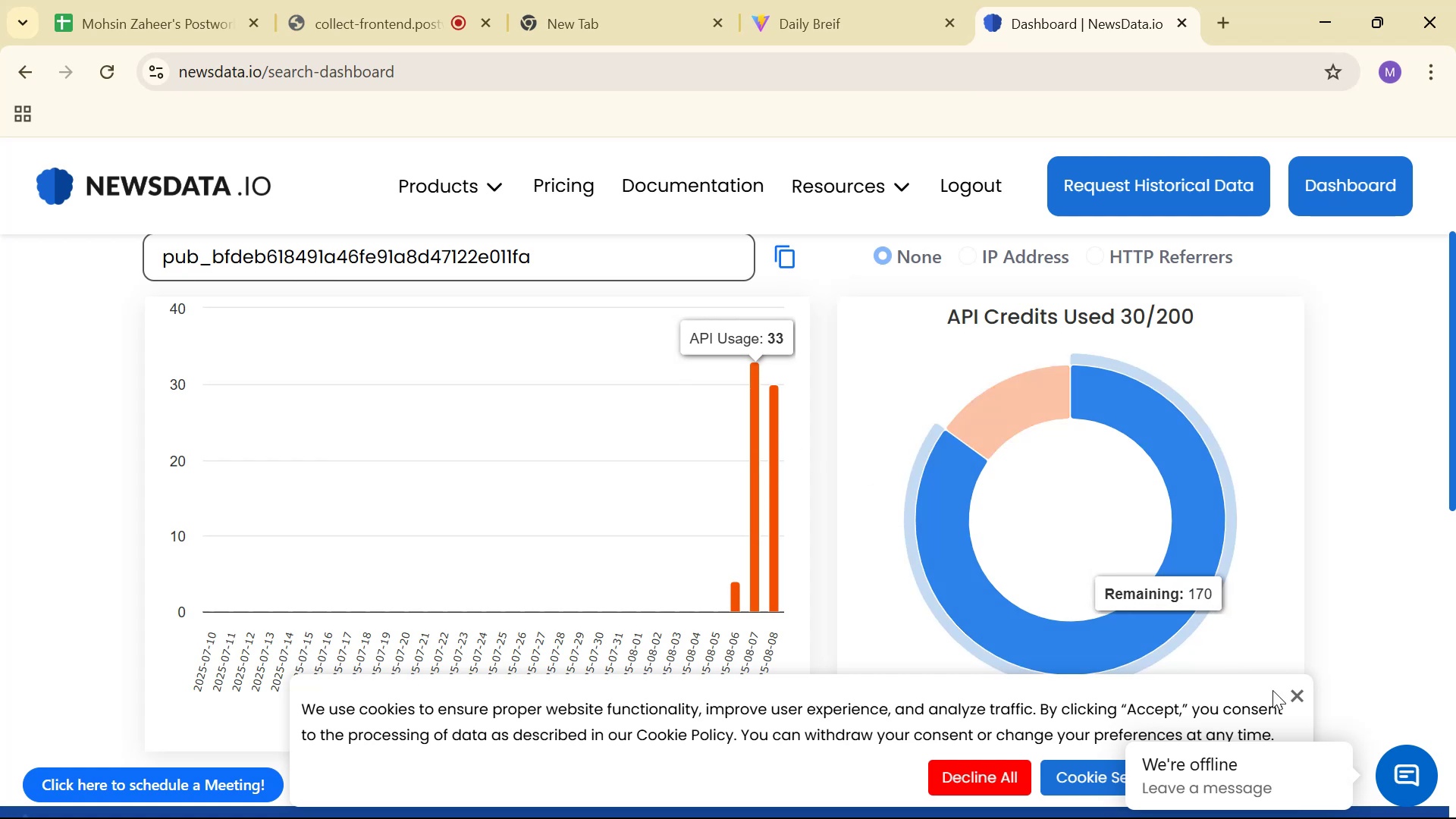 
left_click([1288, 701])
 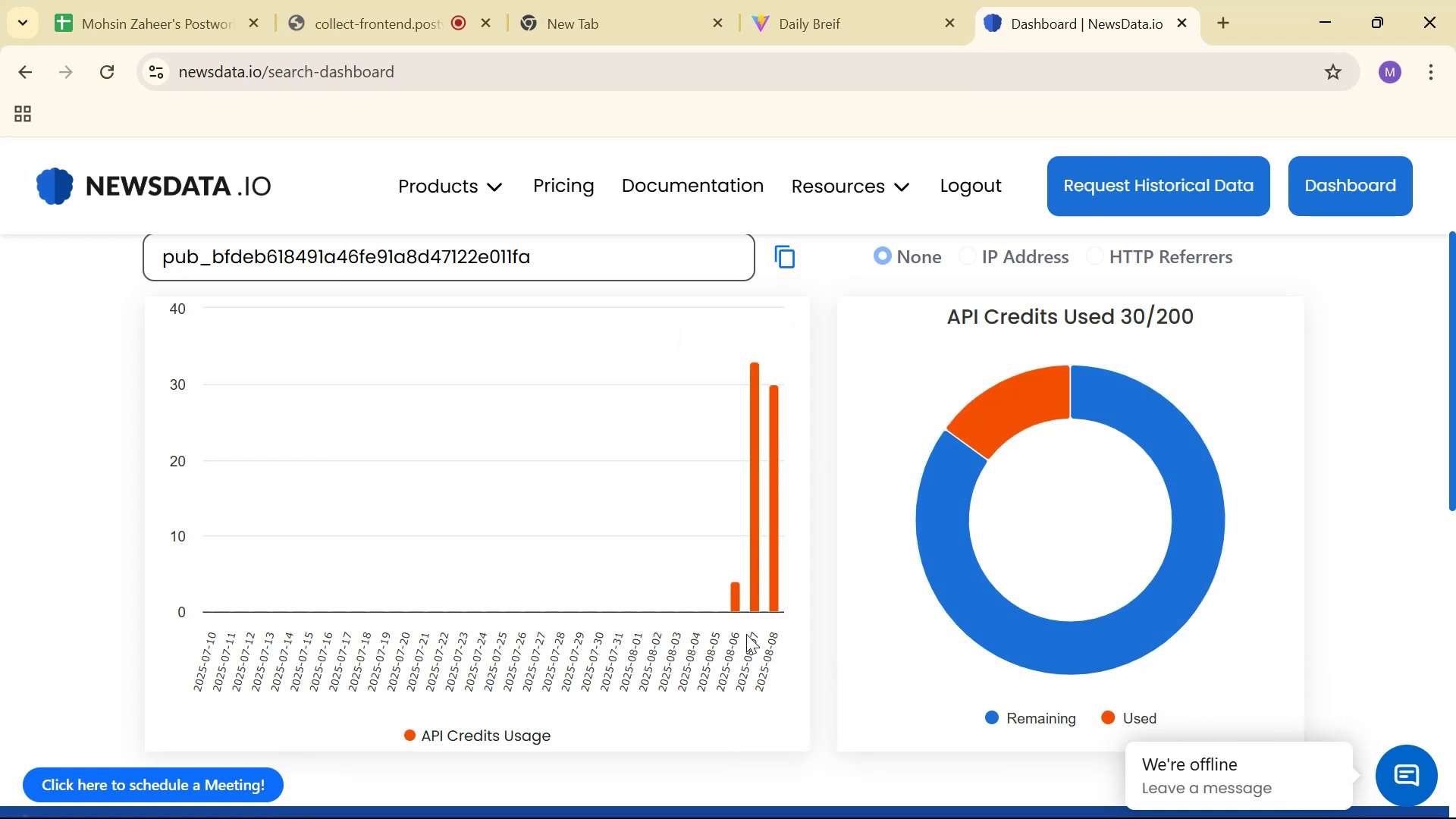 
scroll: coordinate [755, 609], scroll_direction: down, amount: 2.0
 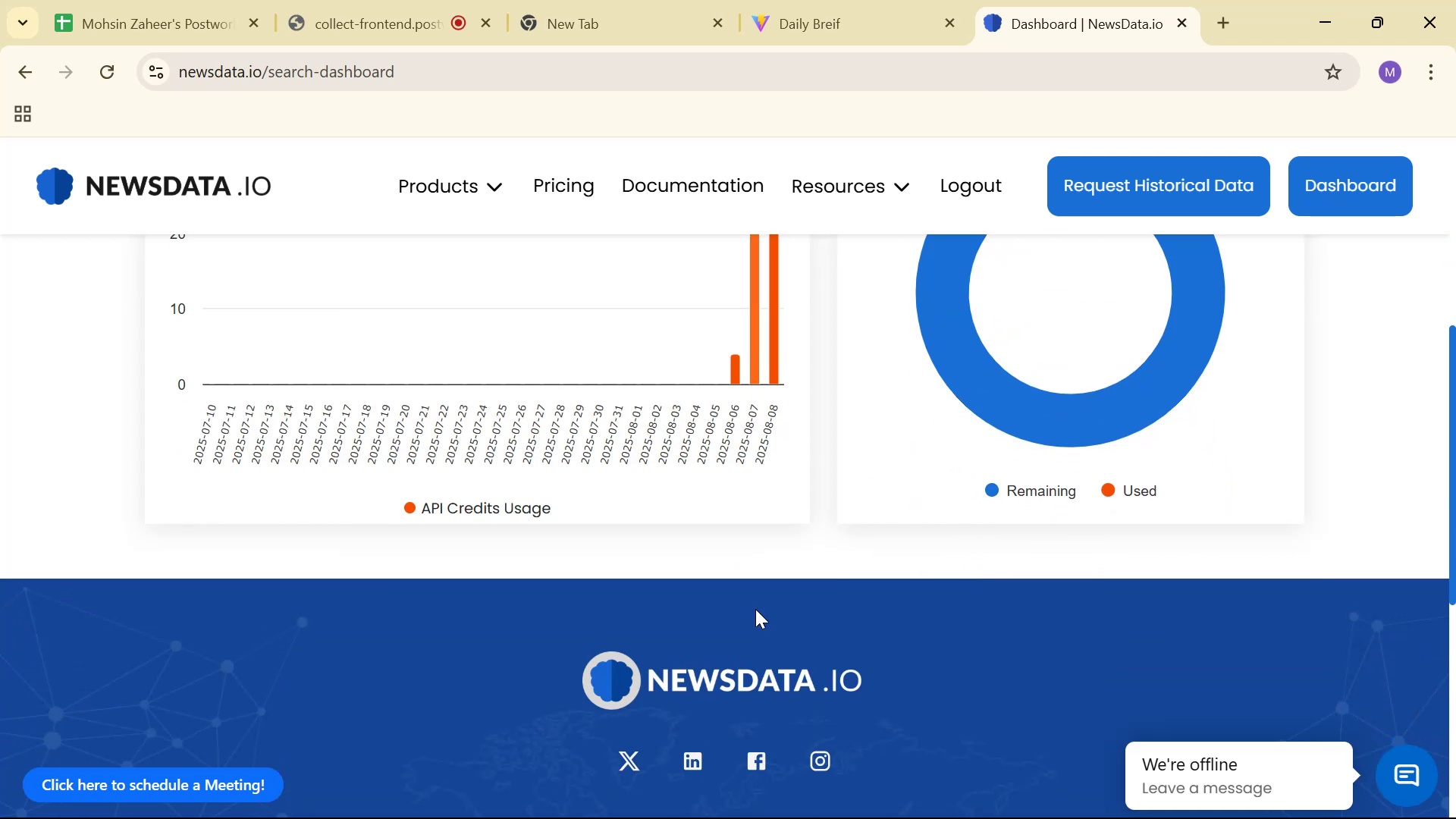 
scroll: coordinate [771, 491], scroll_direction: up, amount: 2.0
 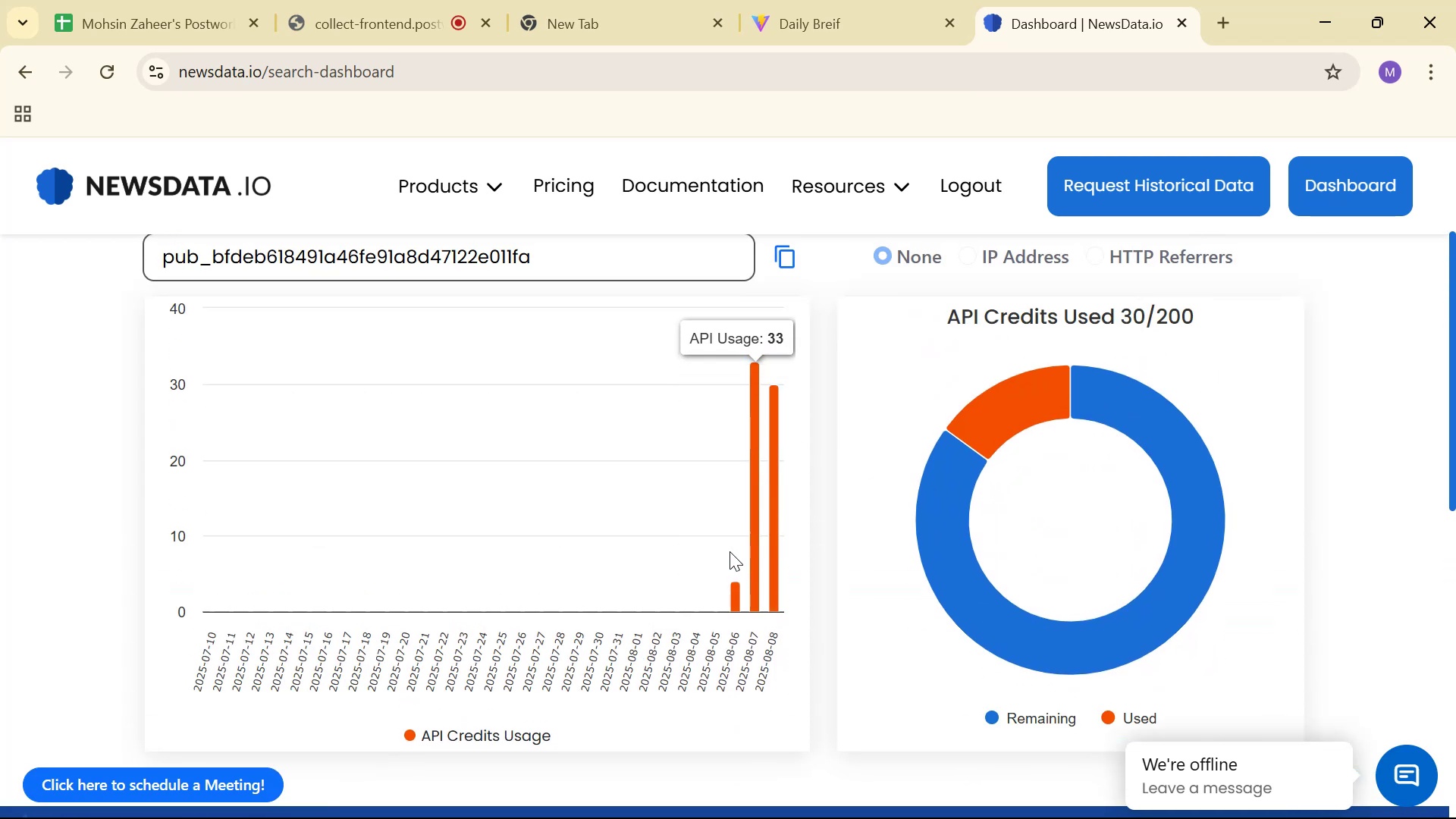 
wait(5.07)
 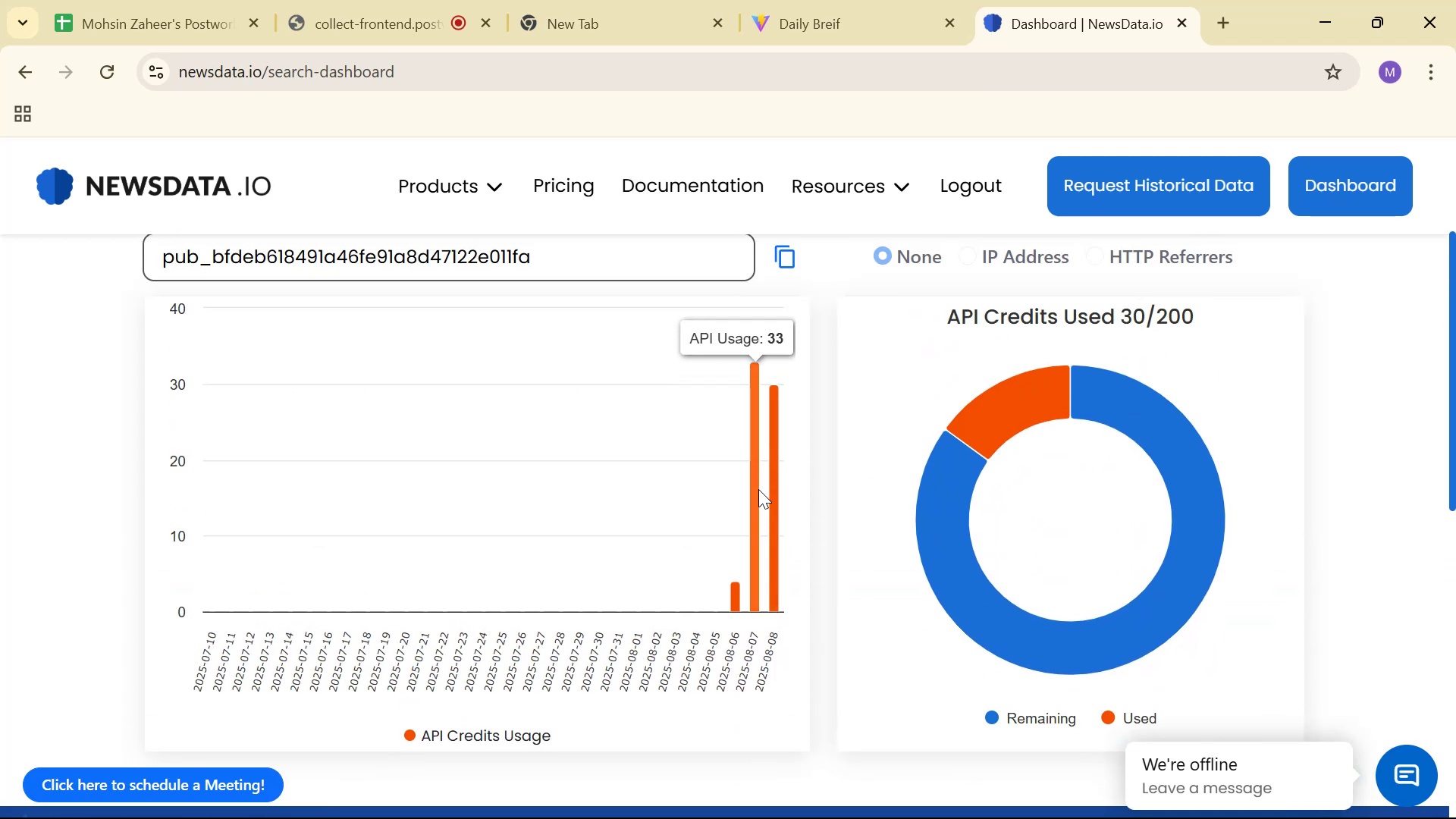 
scroll: coordinate [892, 390], scroll_direction: up, amount: 5.0
 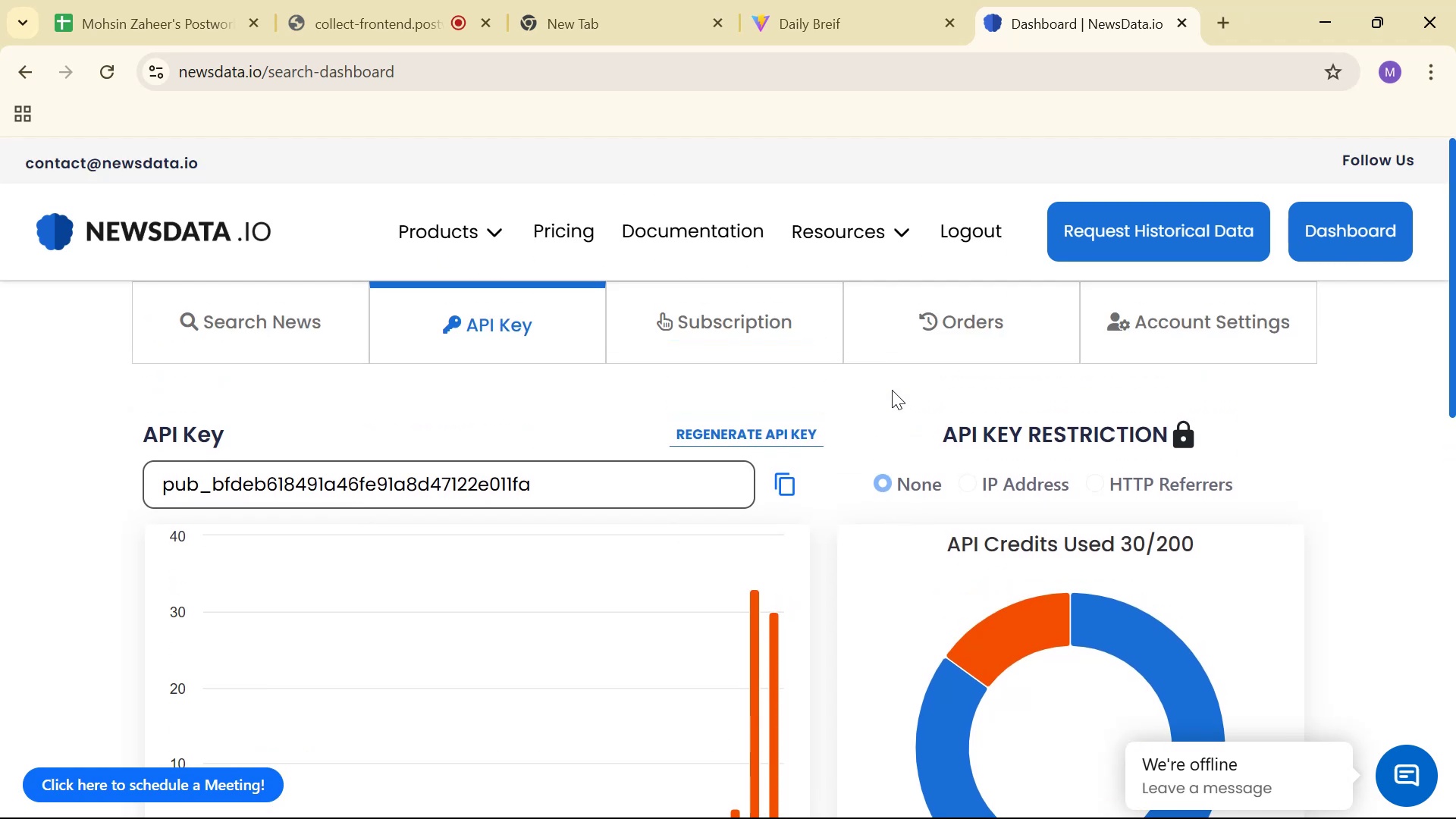 
key(Alt+Tab)
 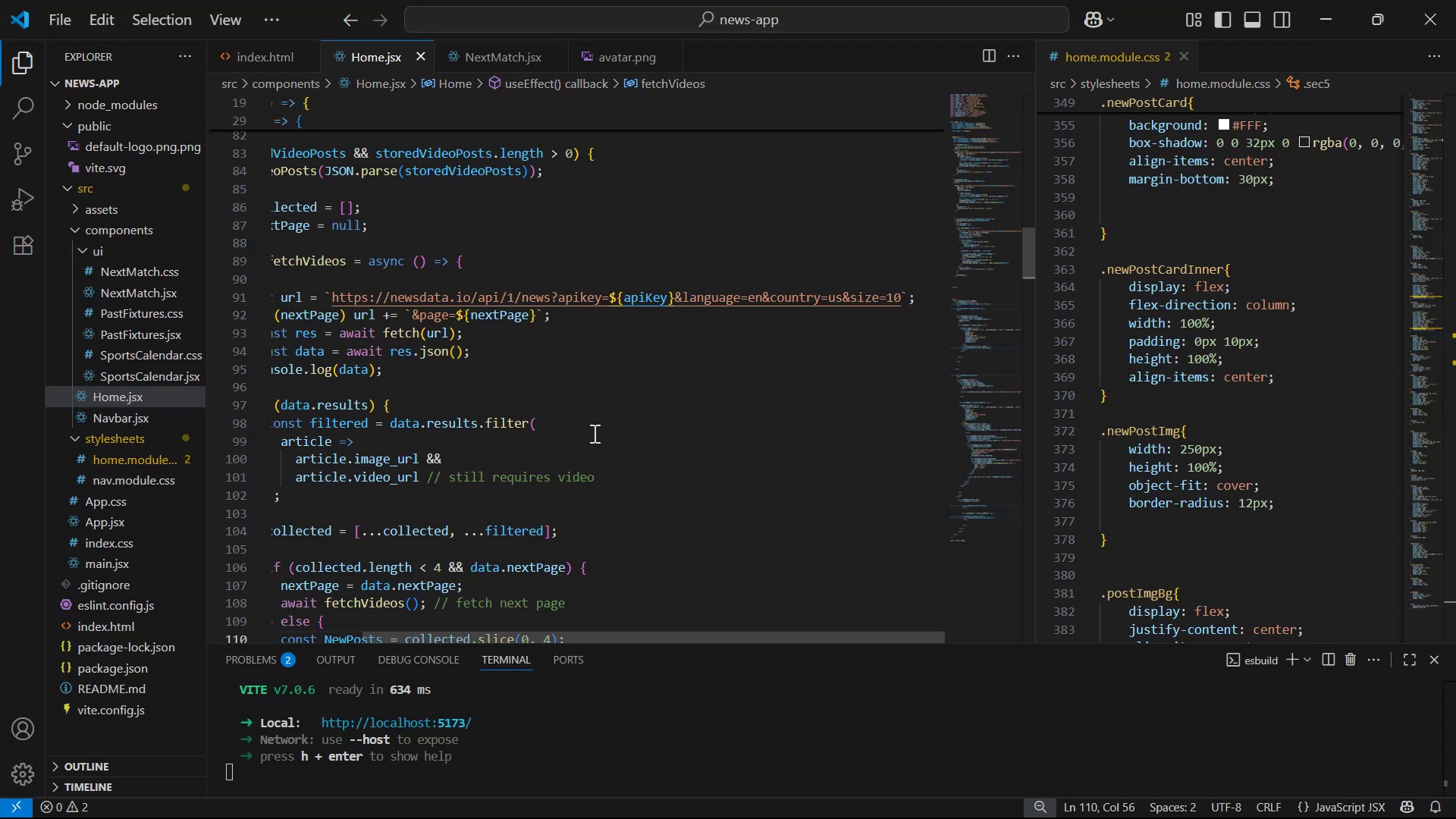 
left_click_drag(start_coordinate=[663, 636], to_coordinate=[415, 657])
 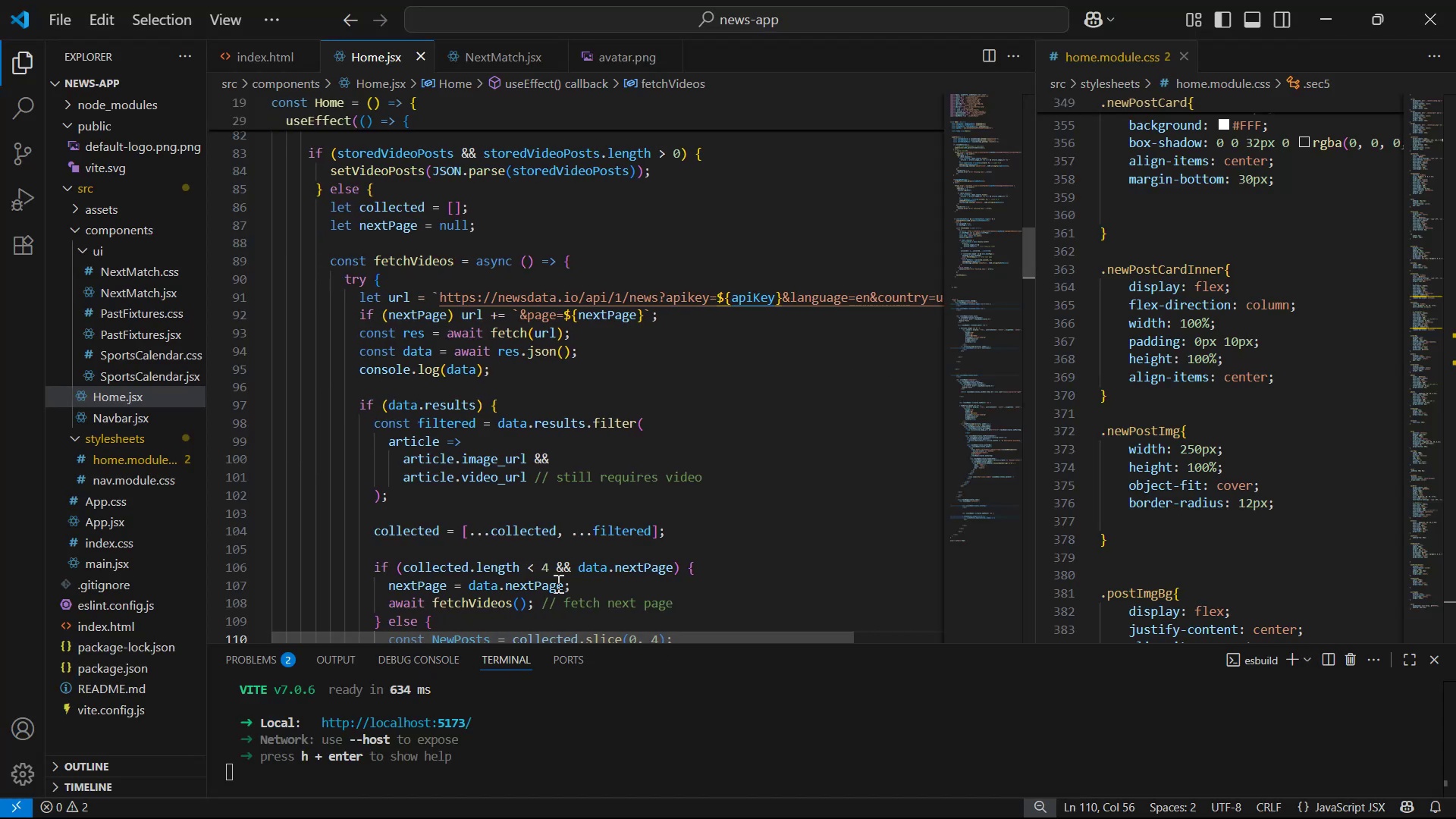 
key(Alt+Tab)
 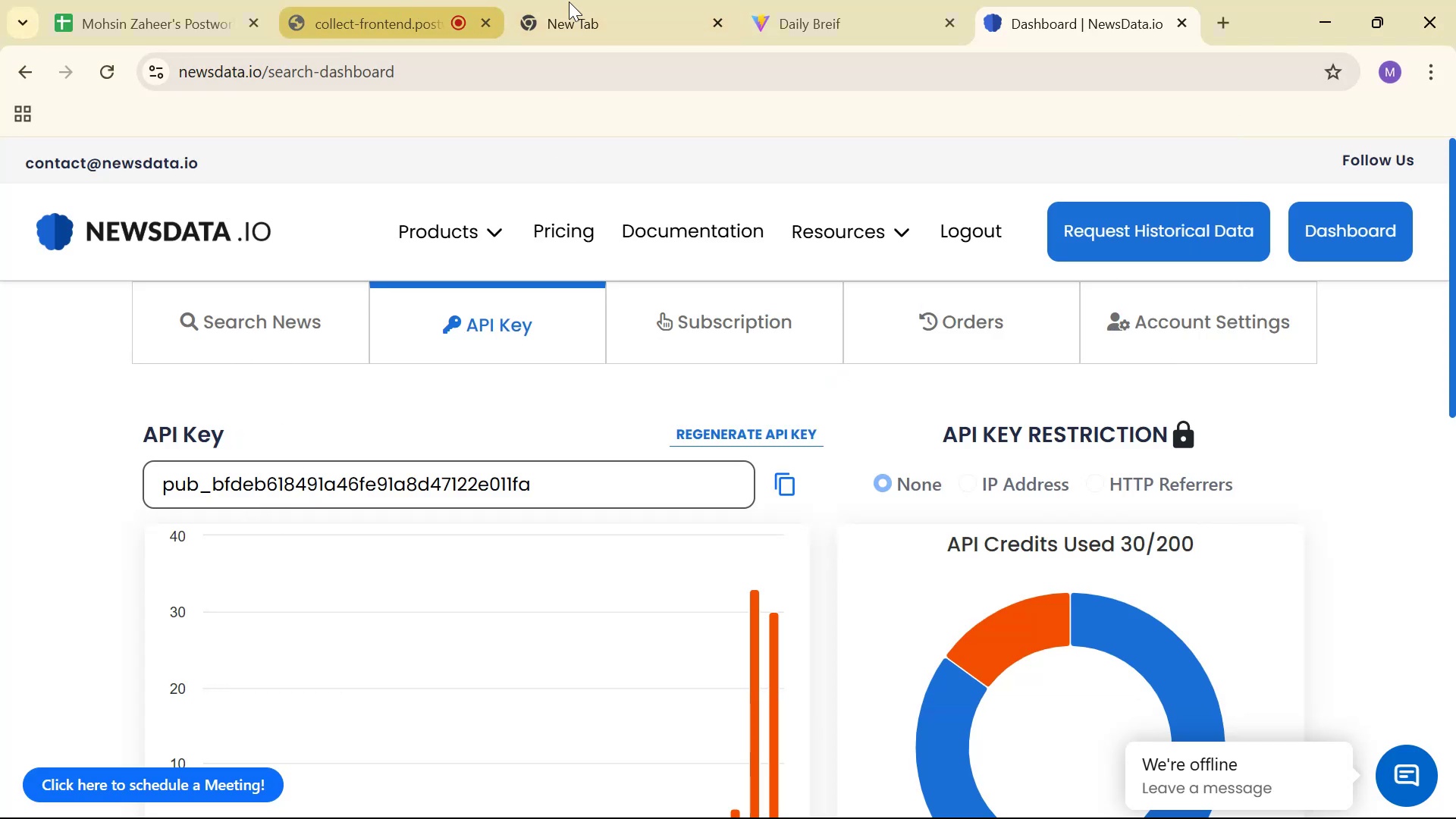 
left_click([856, 0])
 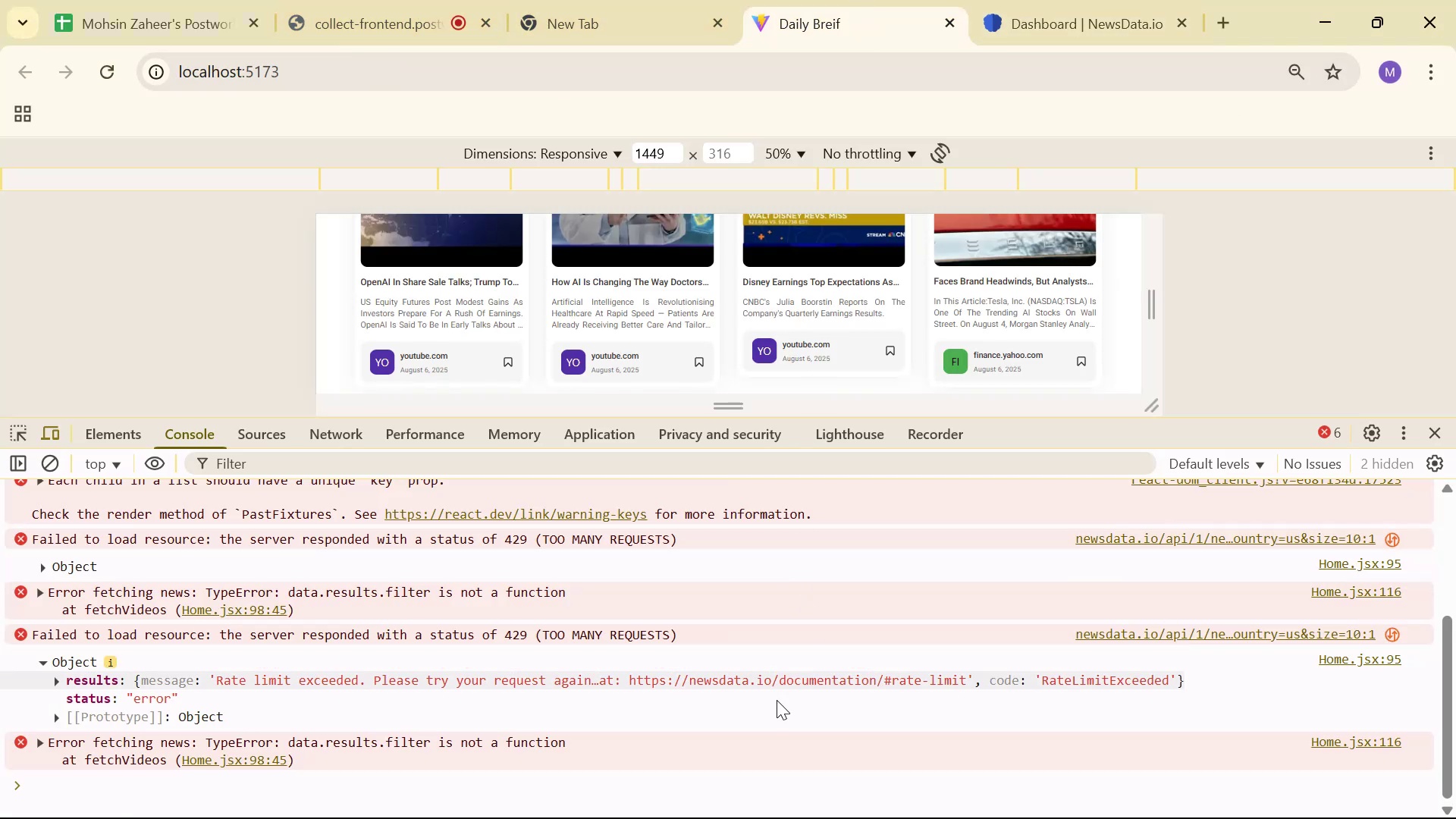 
right_click([770, 714])
 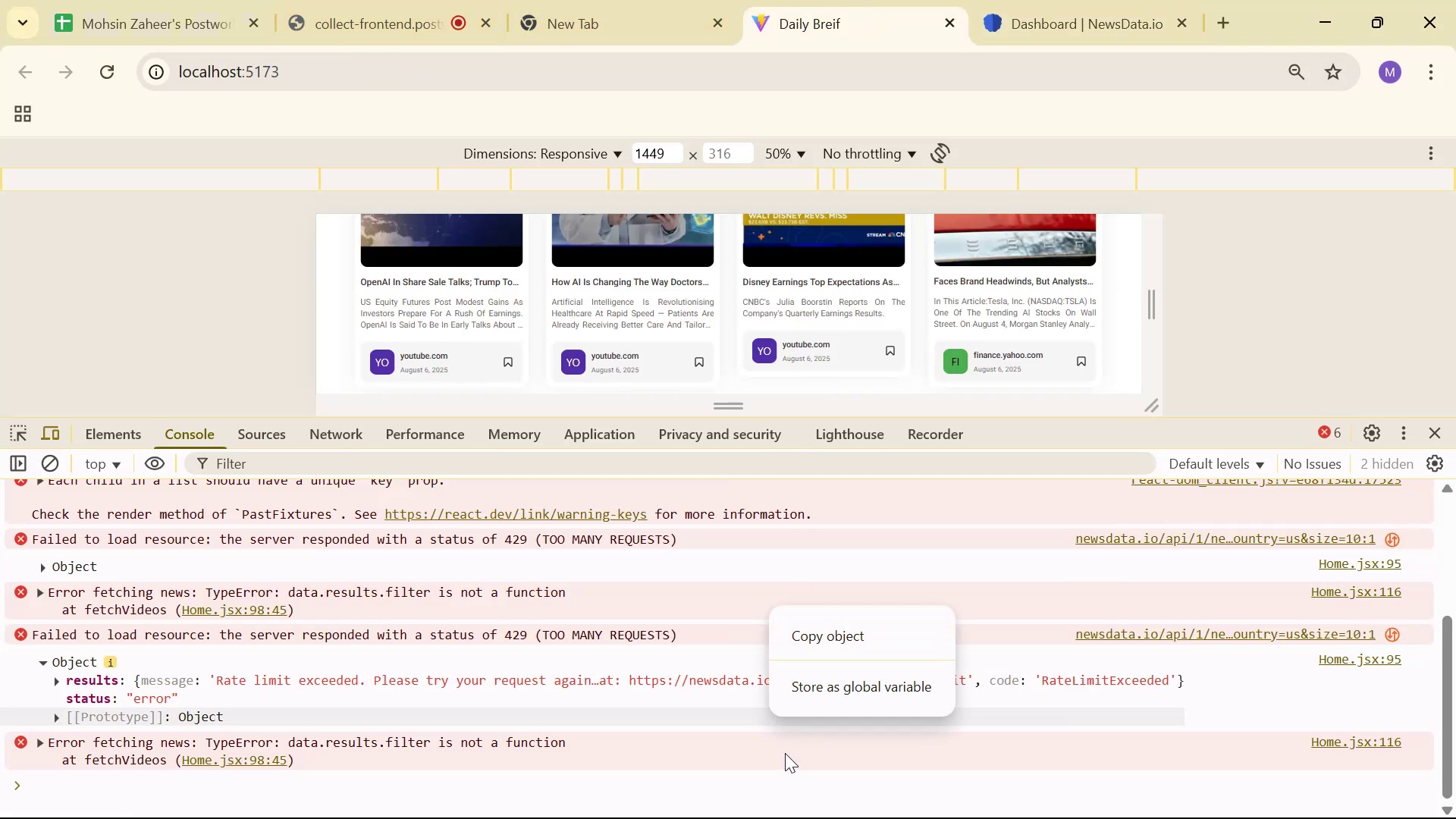 
right_click([774, 767])
 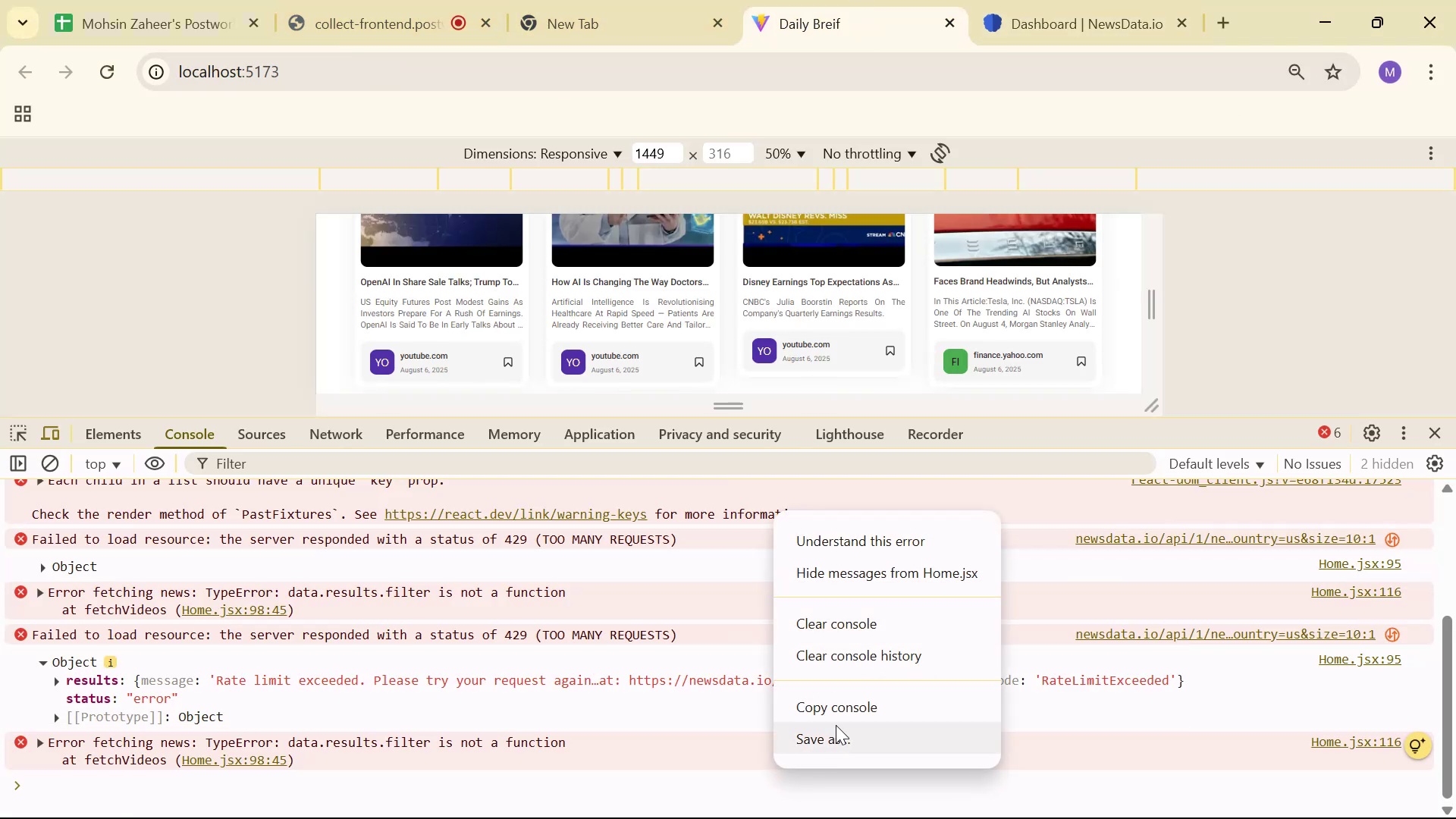 
left_click([844, 705])
 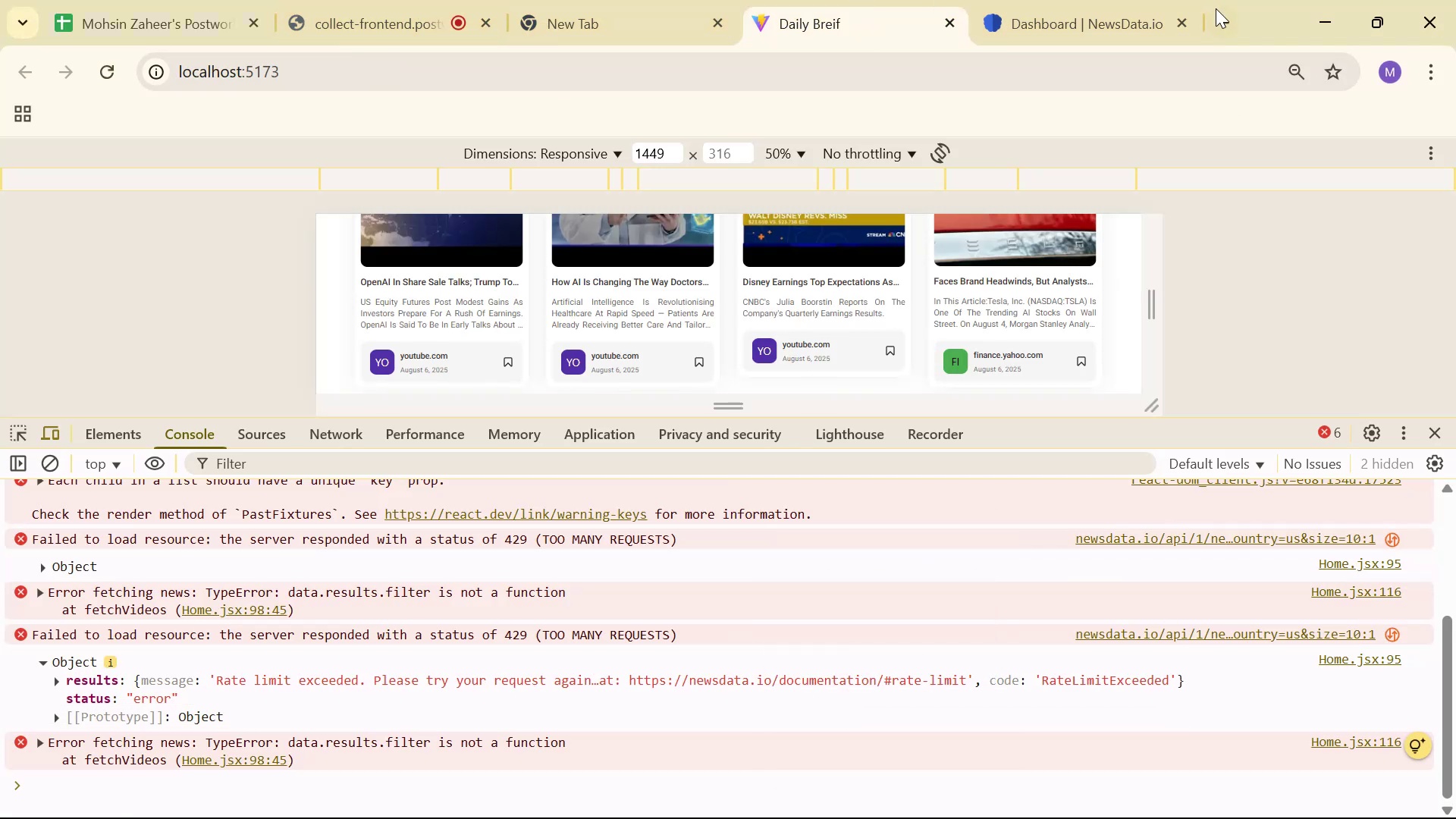 
type(gpt)
 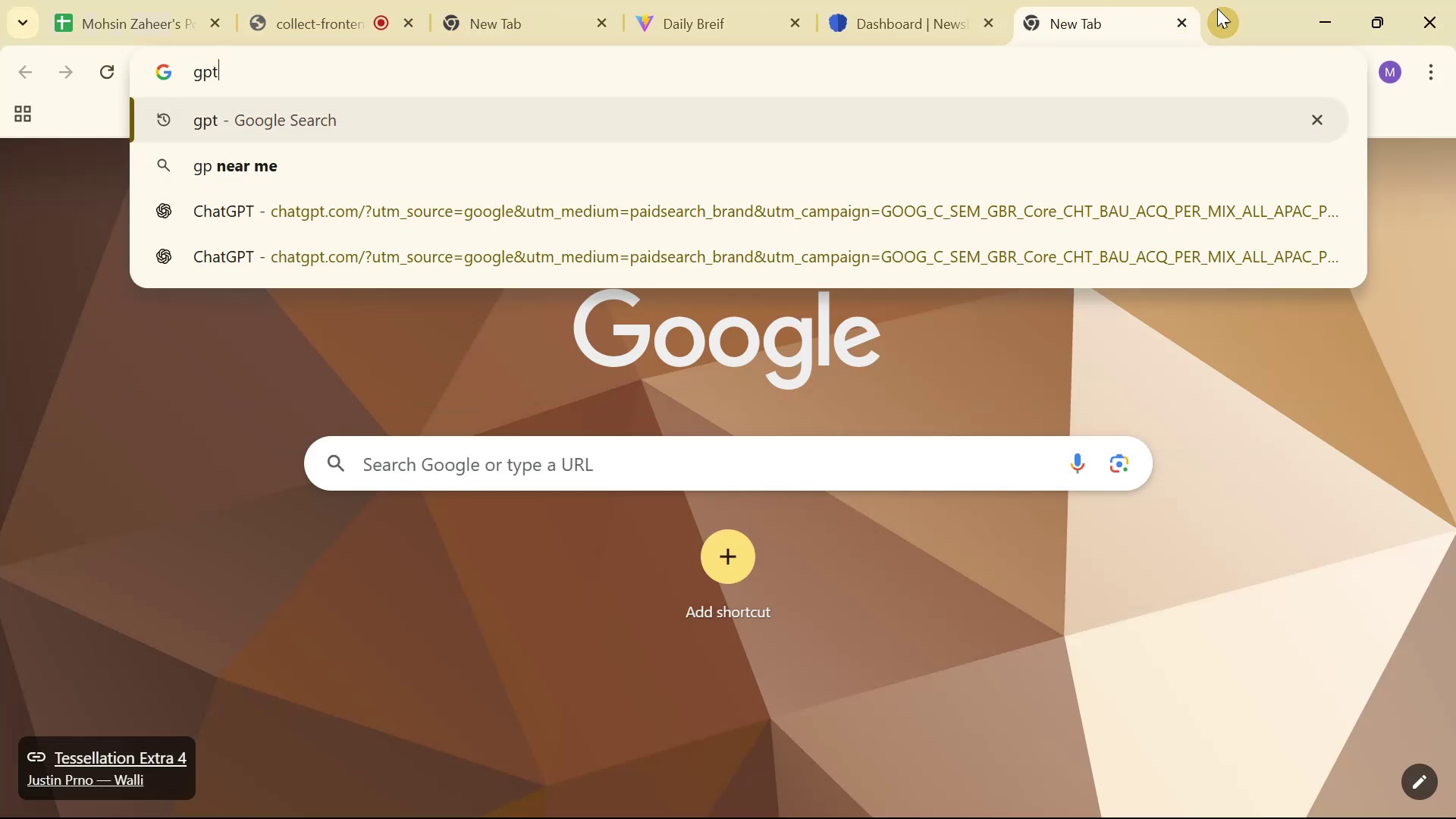 
key(Enter)
 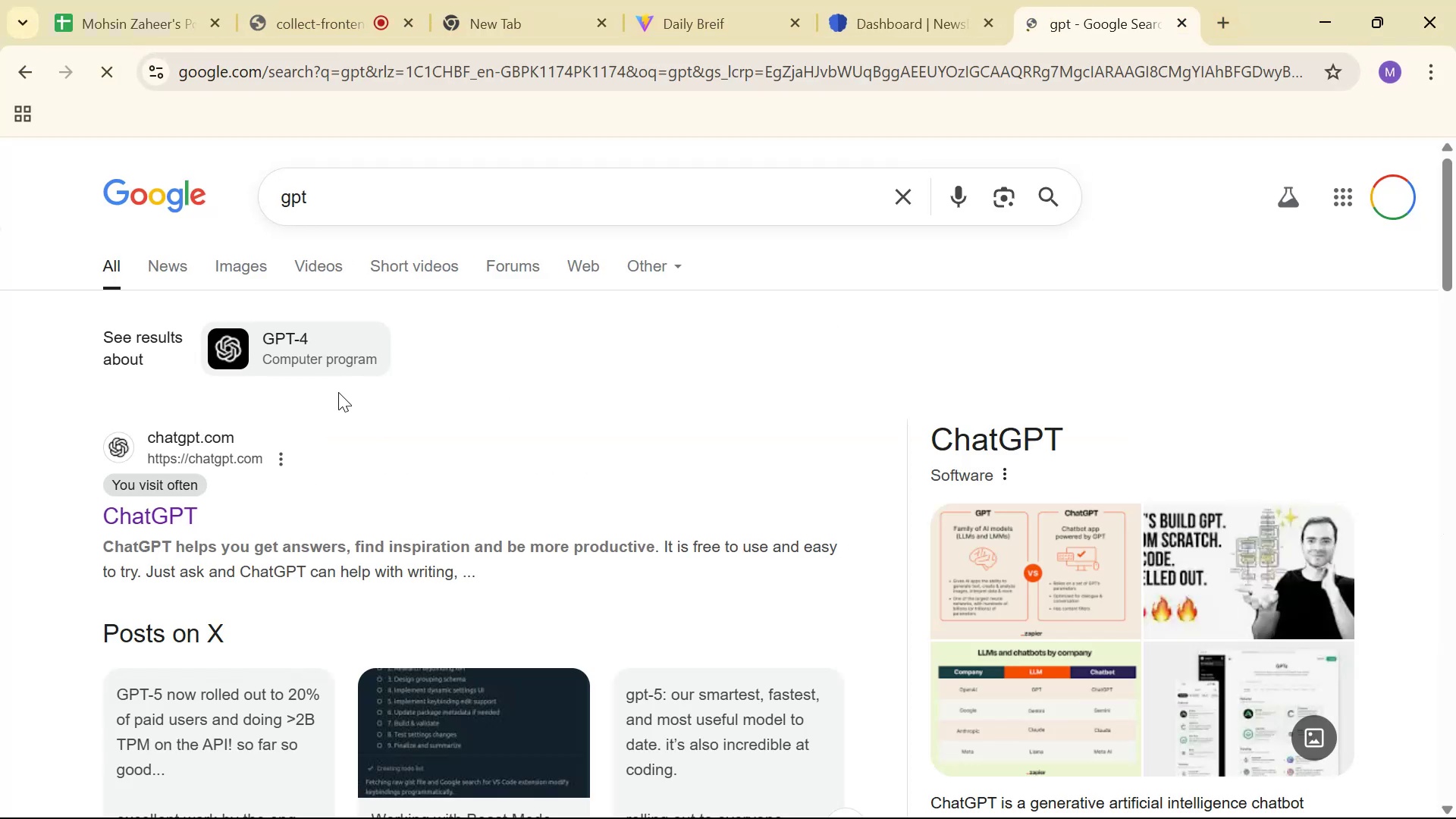 
left_click([165, 505])
 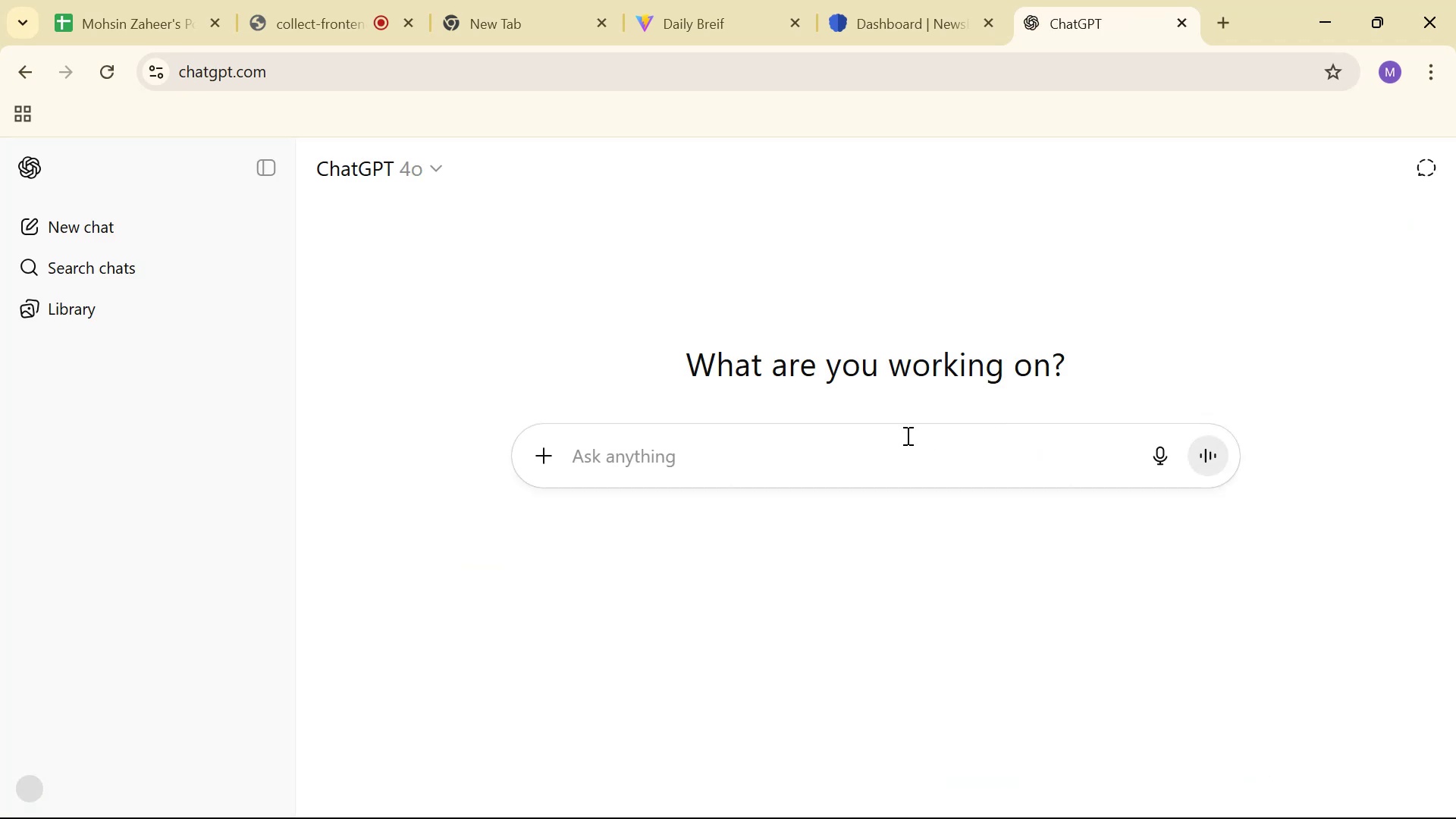 
left_click([880, 456])
 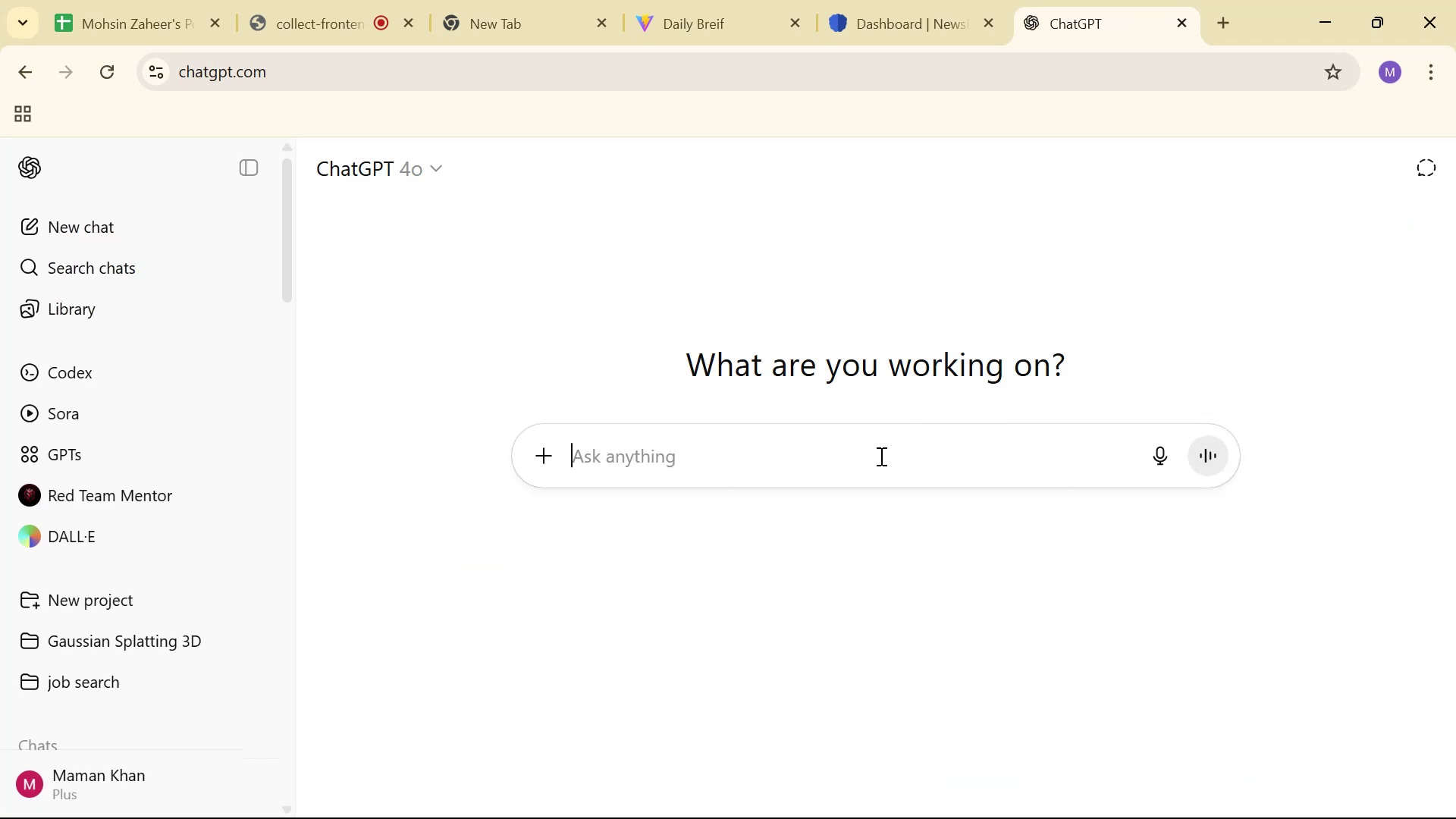 
key(Control+V)
 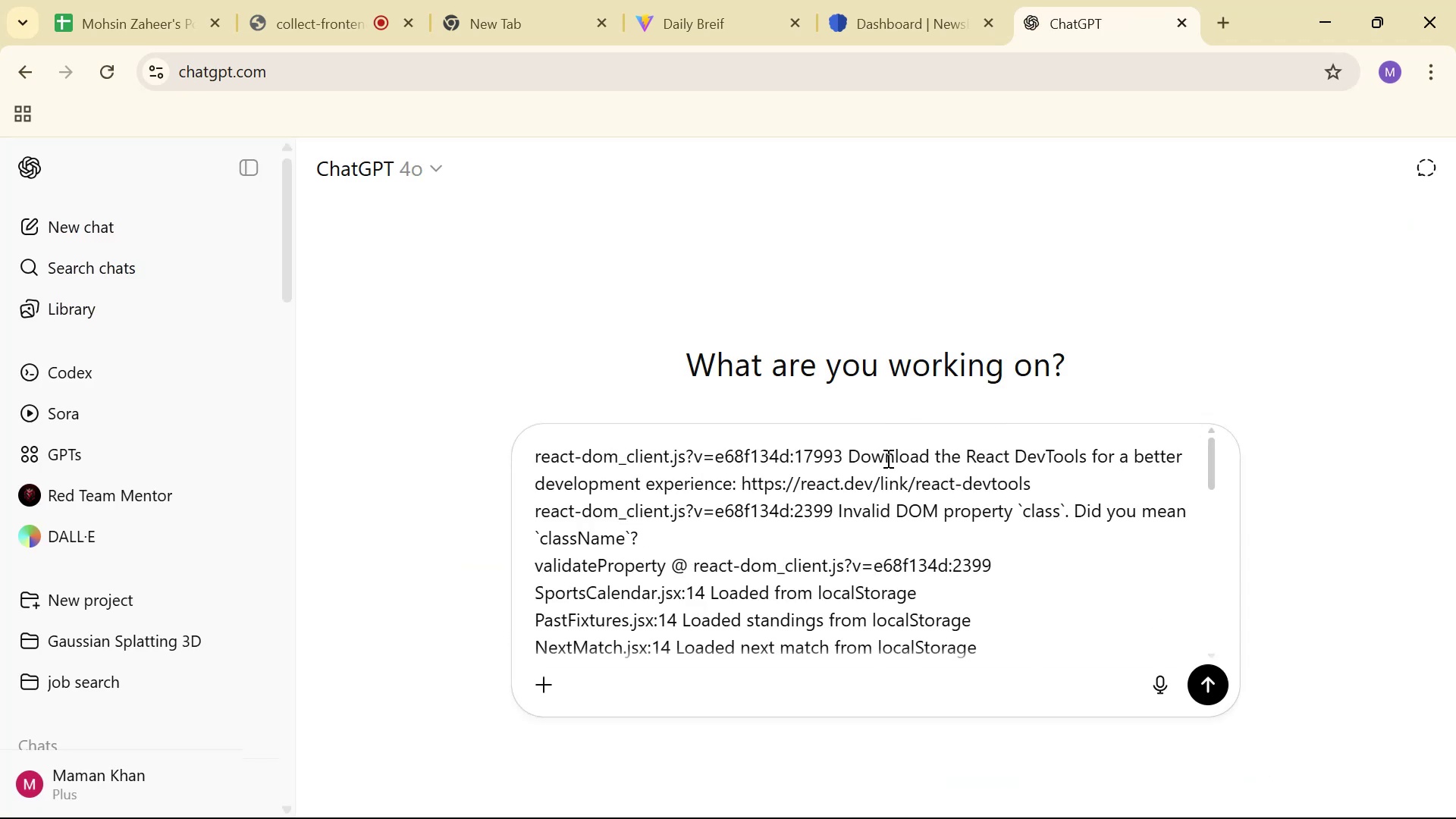 
scroll: coordinate [967, 556], scroll_direction: down, amount: 15.0
 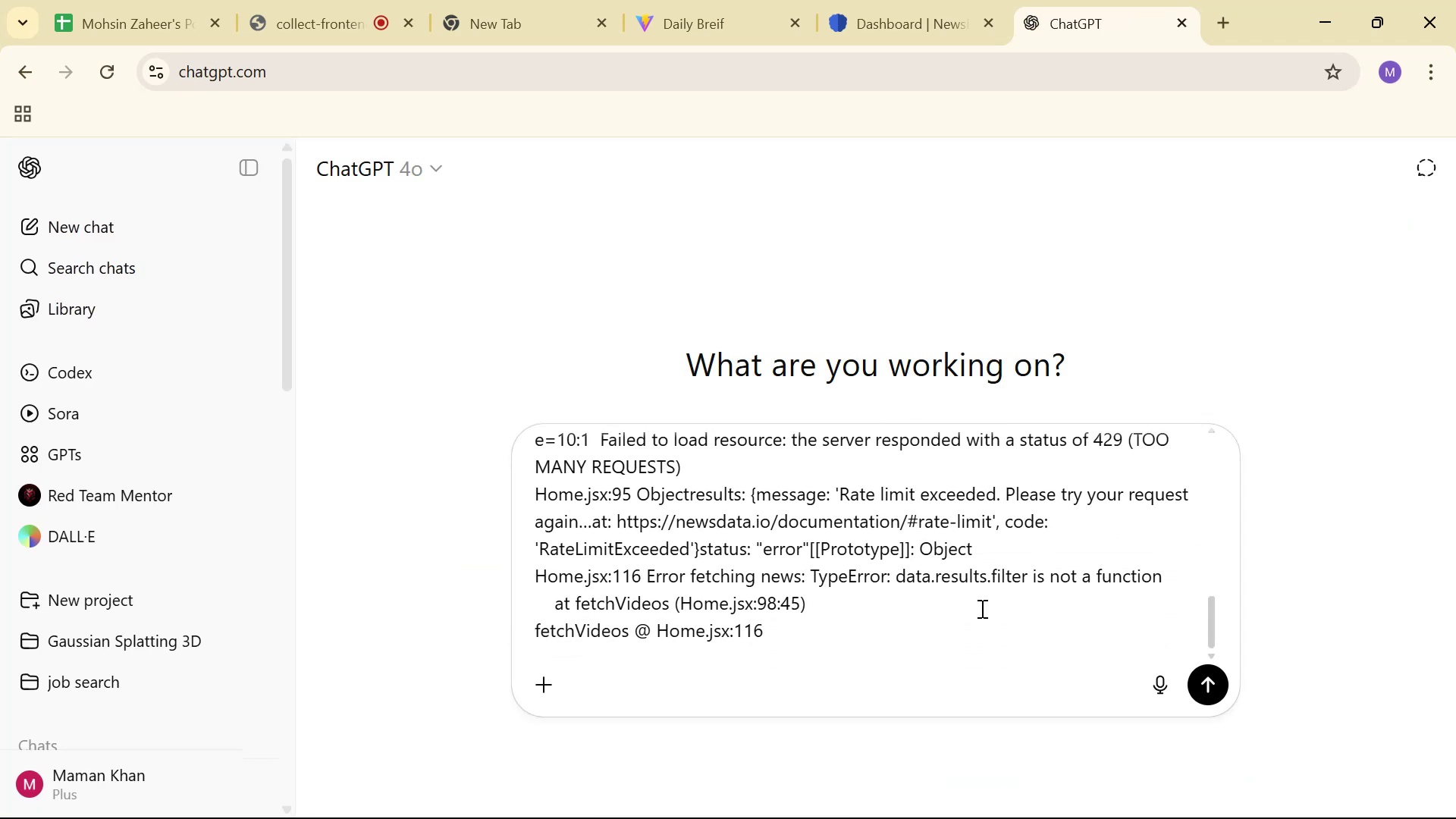 
left_click([947, 642])
 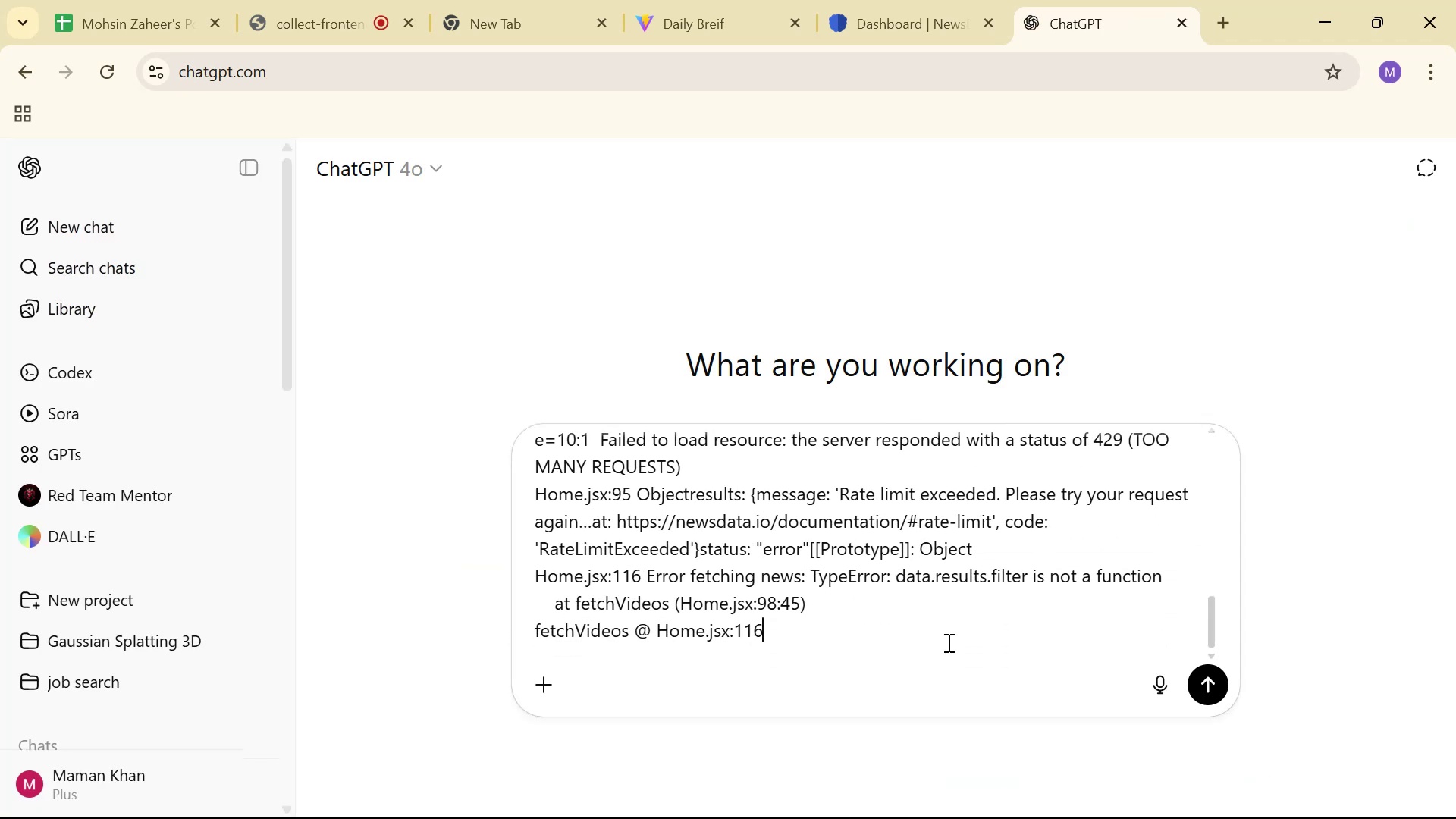 
type(  in )
key(Tab)
 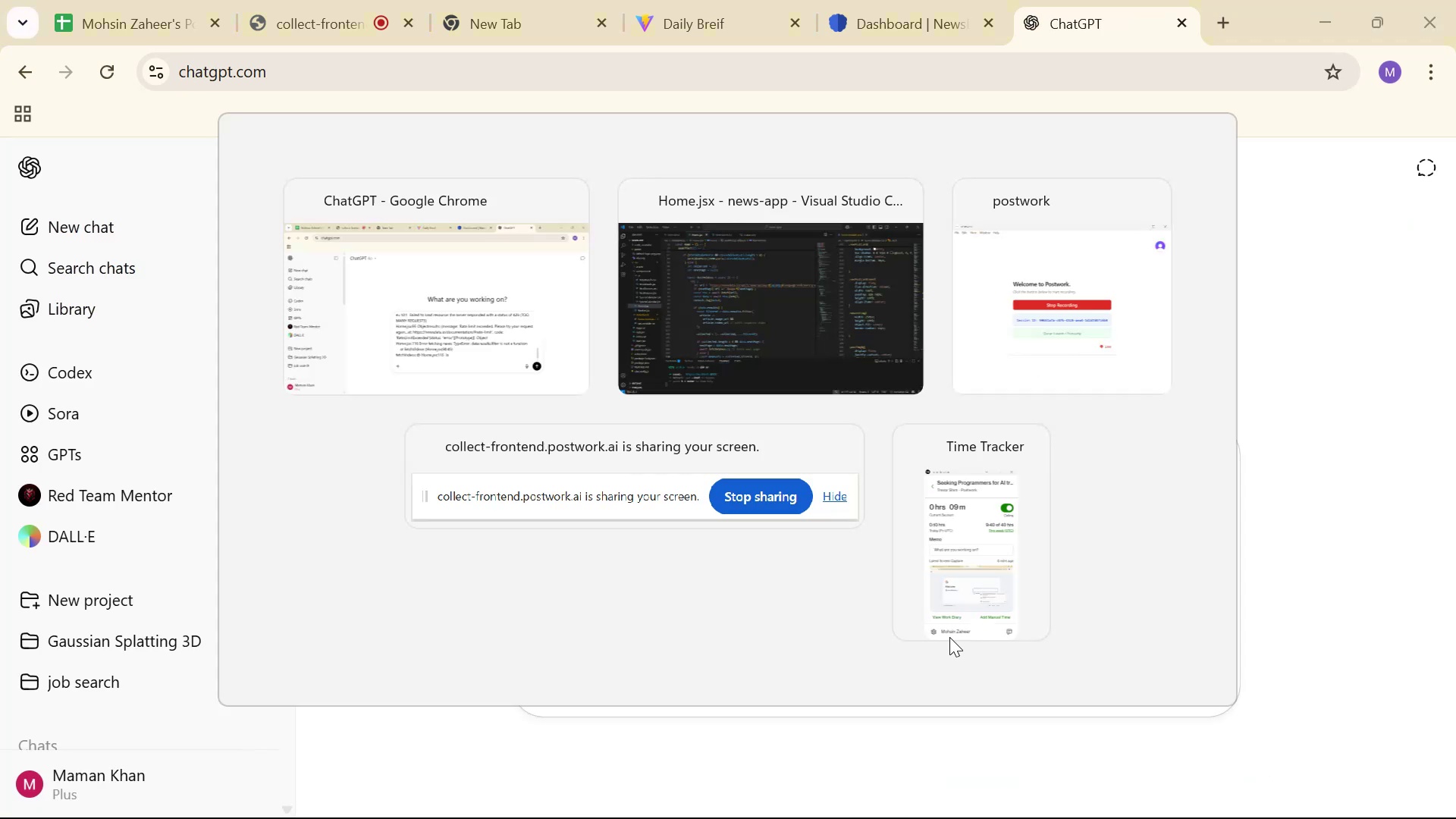 
hold_key(key=AltLeft, duration=0.88)
 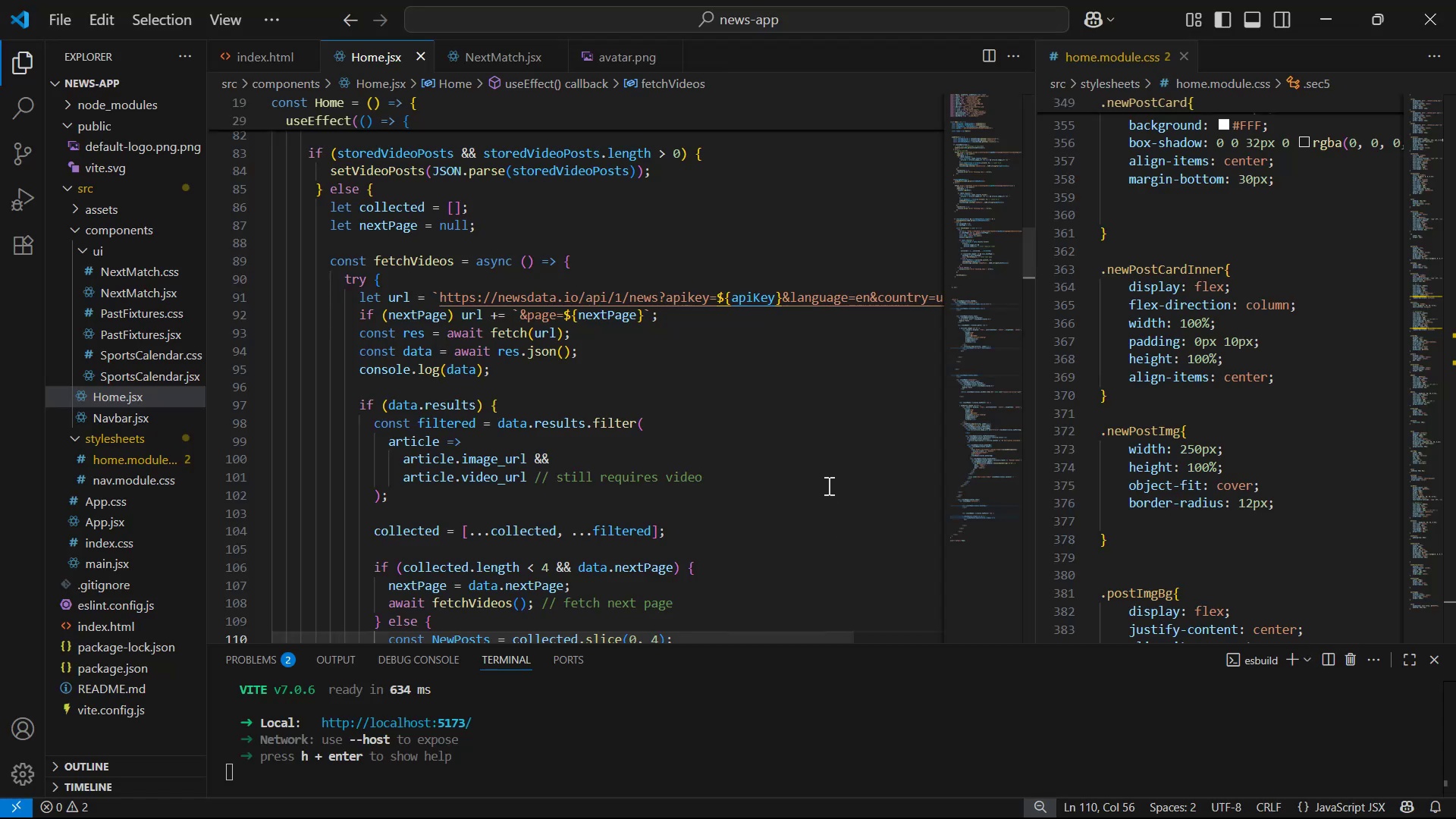 
left_click([827, 485])
 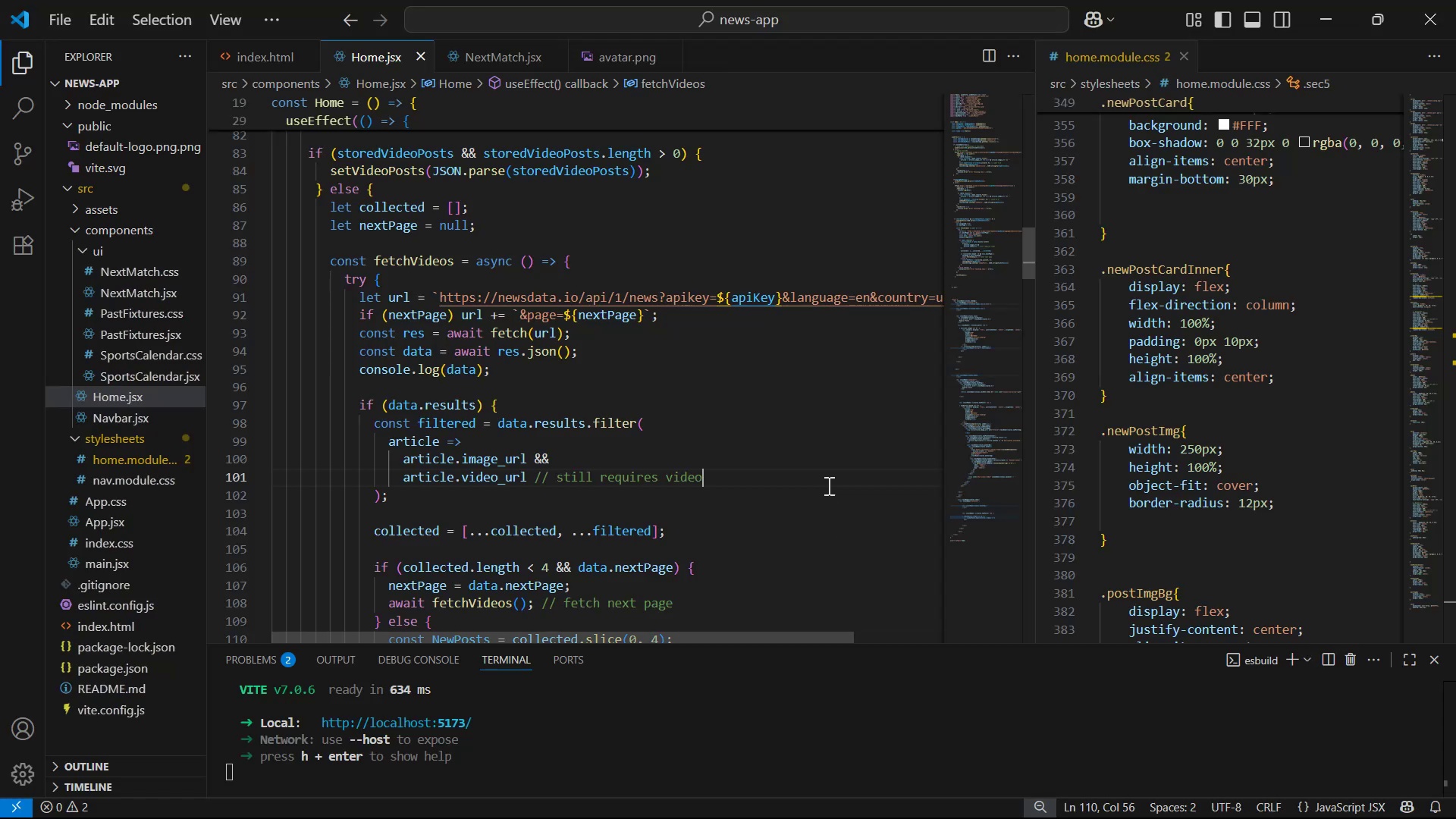 
key(Control+A)
 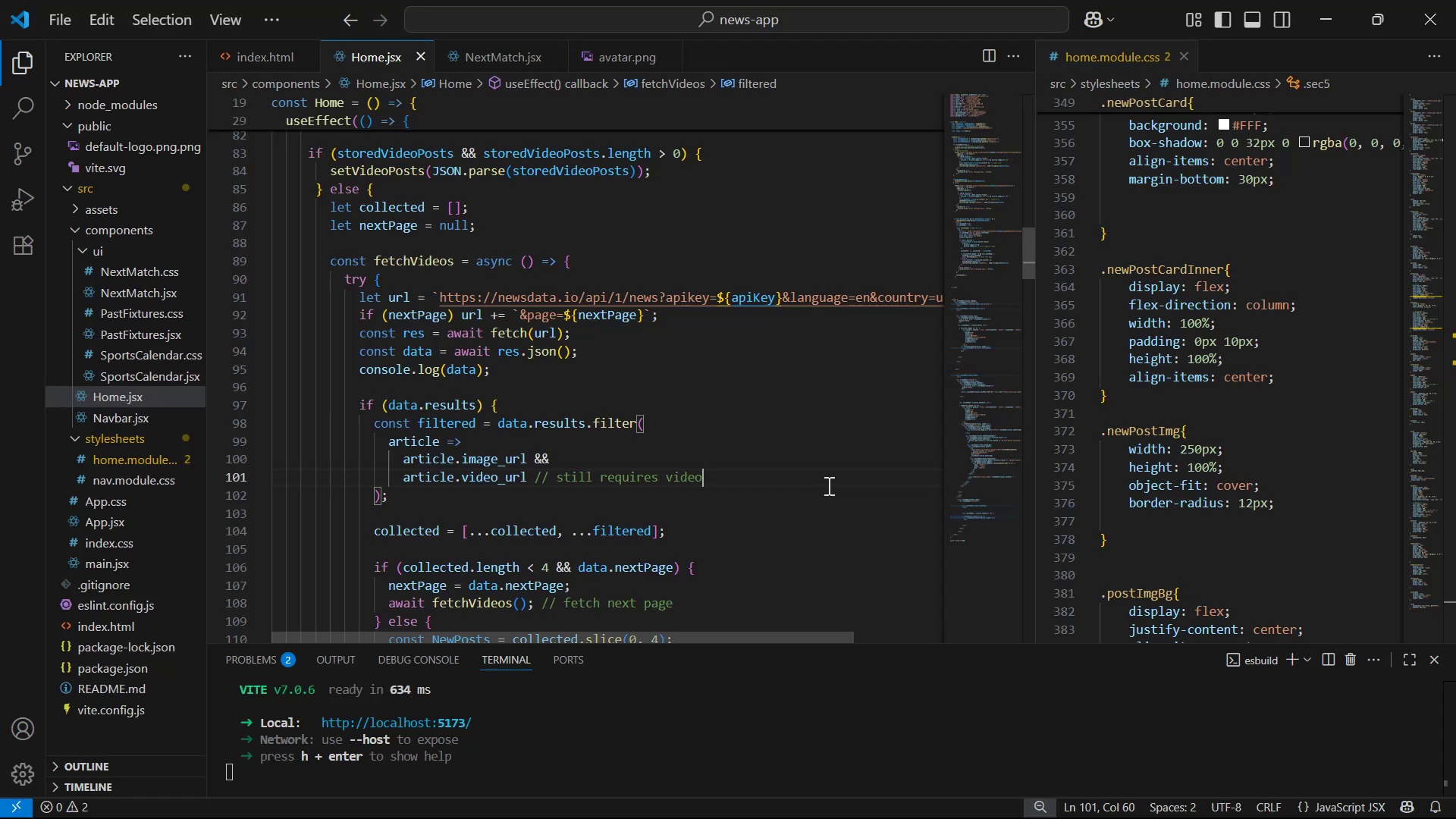 
key(Control+C)
 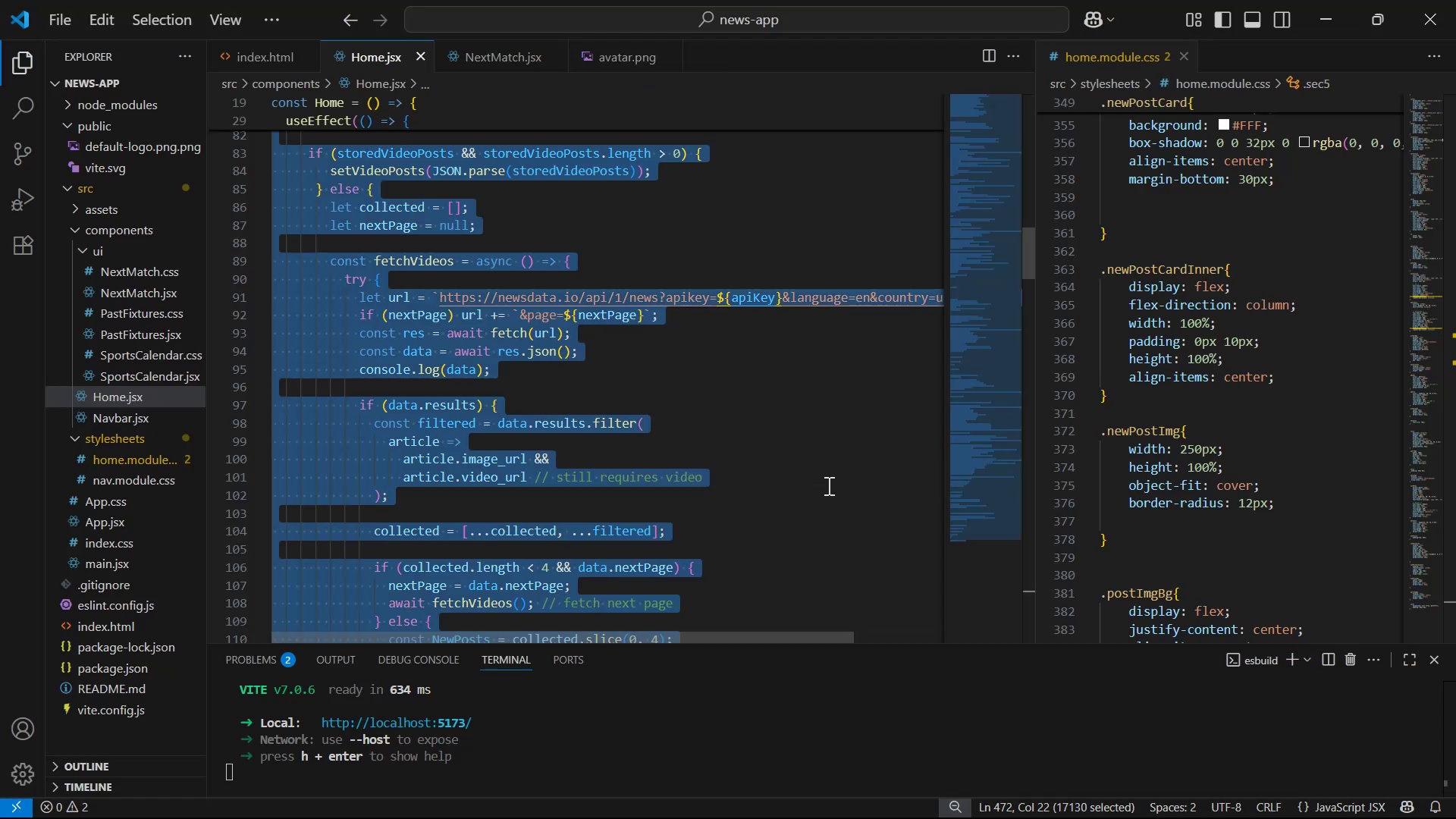 
key(Control+C)
 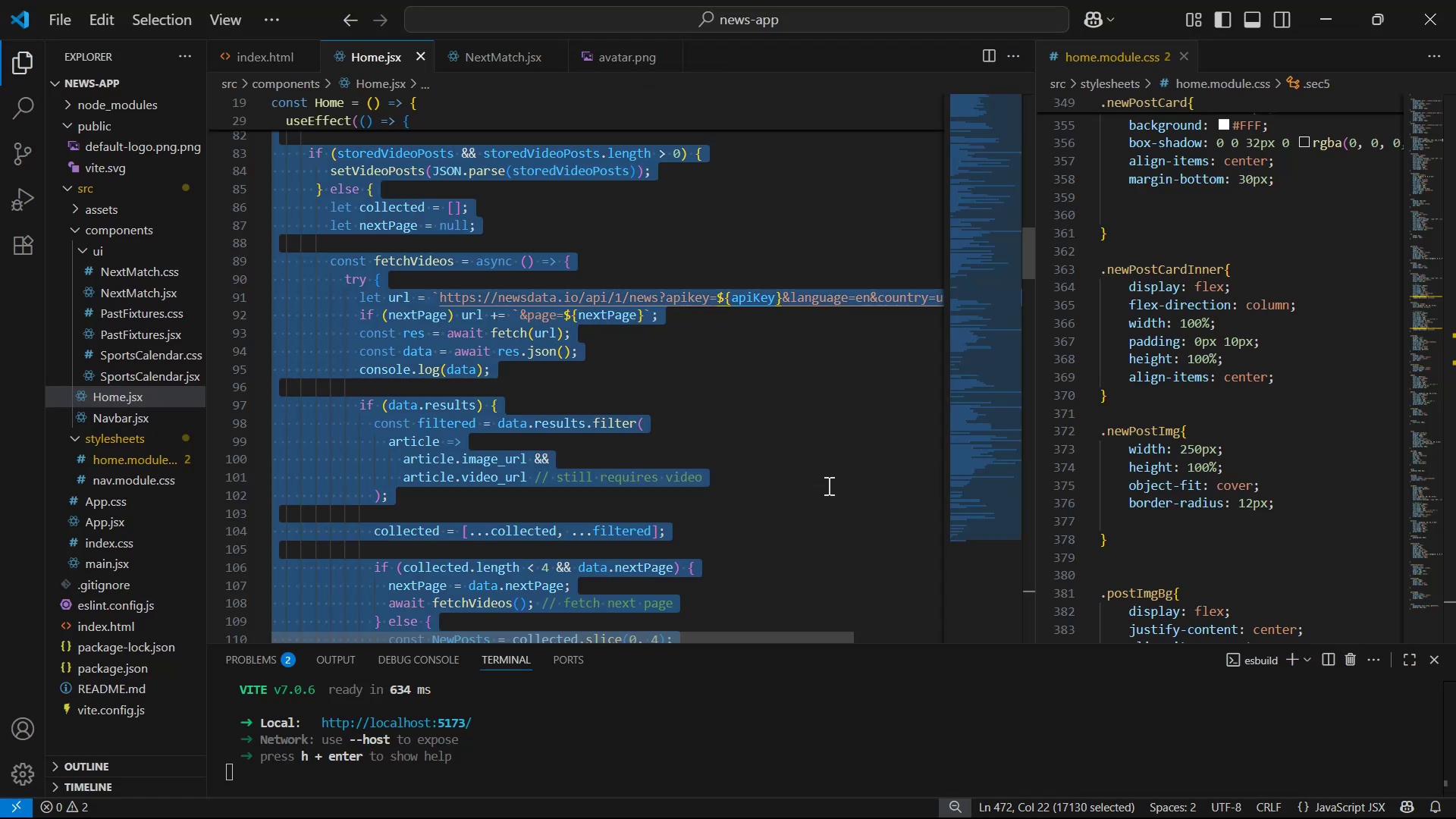 
key(Alt+AltLeft)
 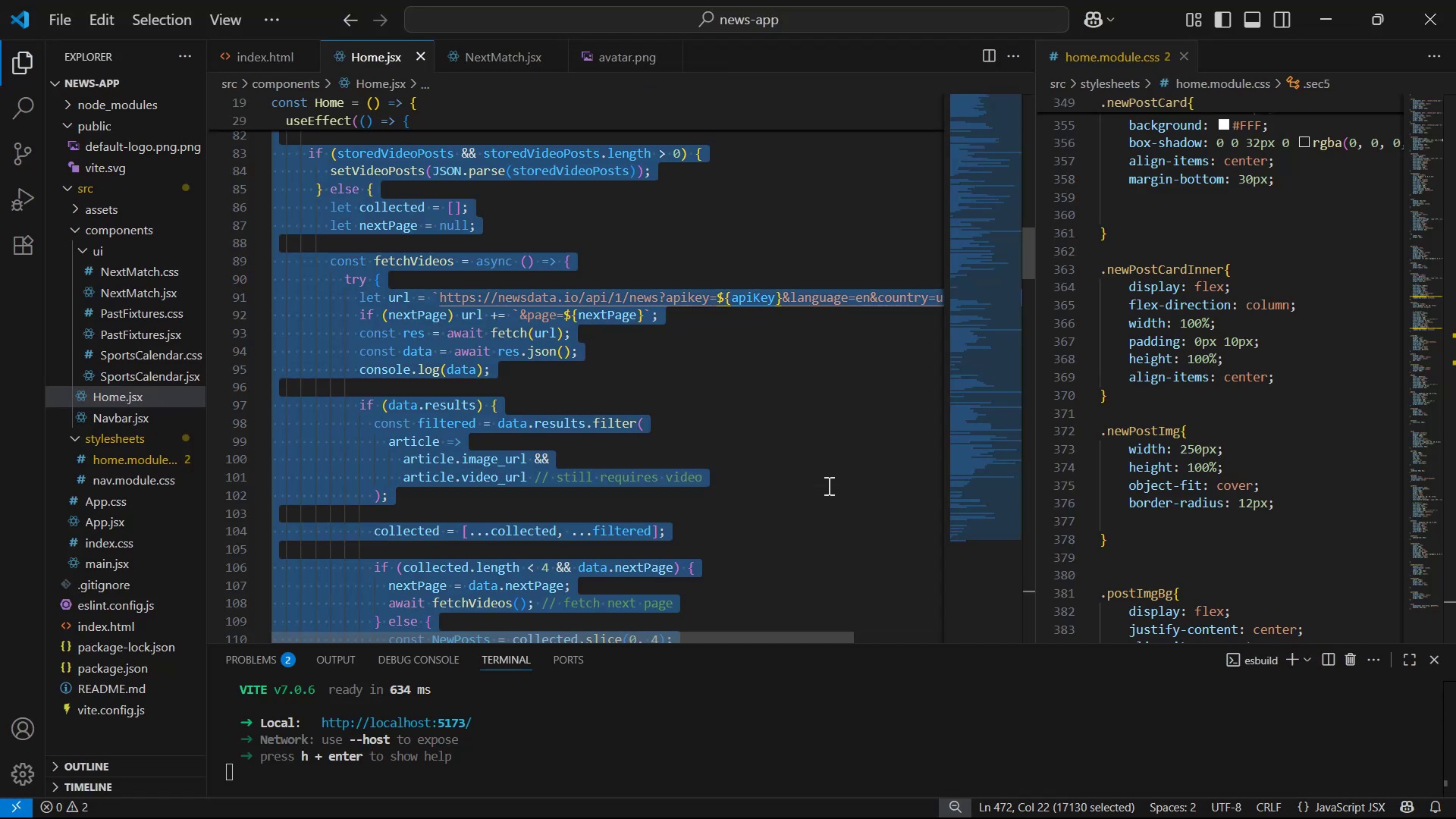 
key(Alt+Tab)
 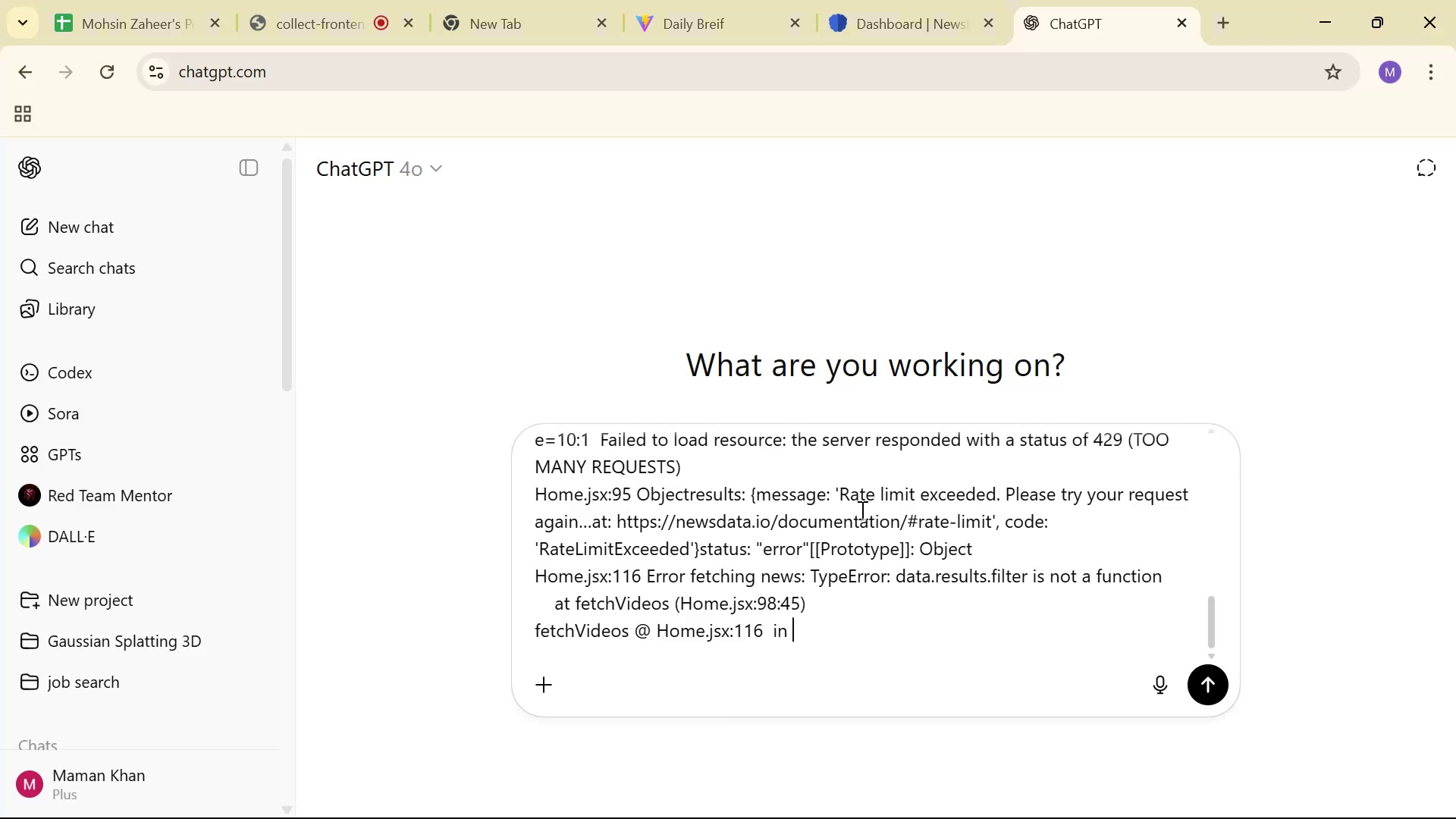 
key(Alt+AltLeft)
 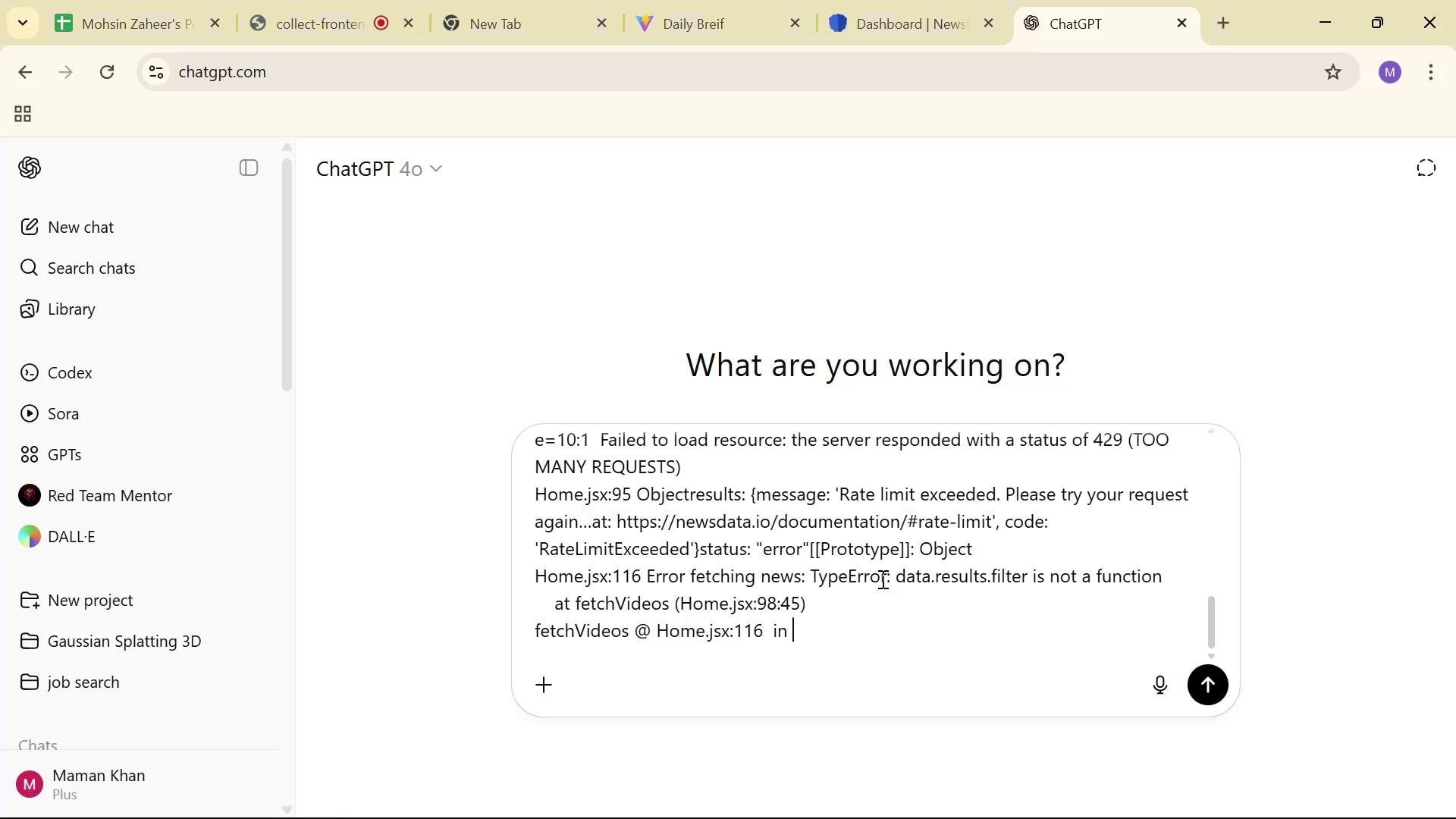 
key(Alt+Tab)
 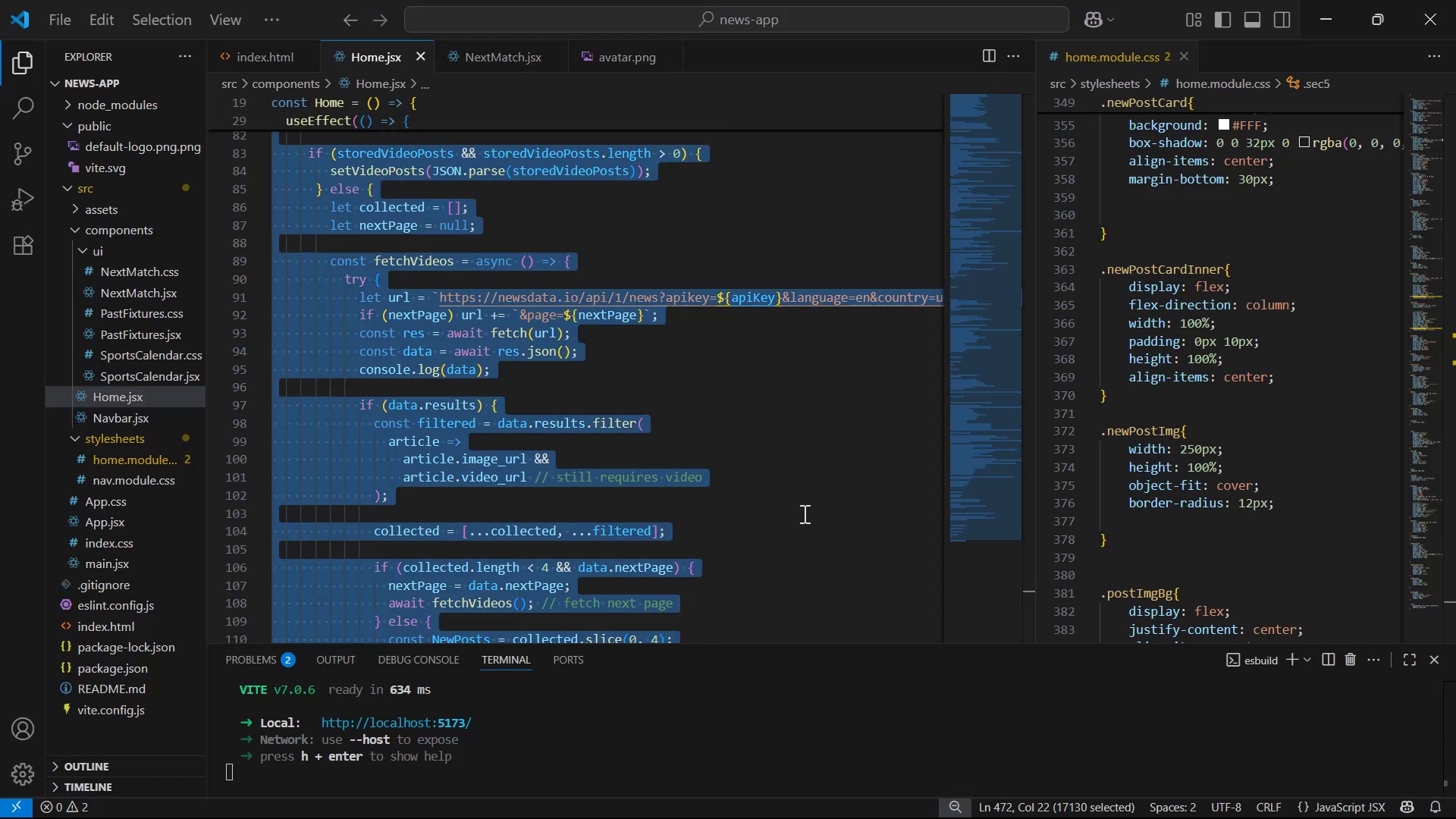 
scroll: coordinate [789, 457], scroll_direction: up, amount: 3.0
 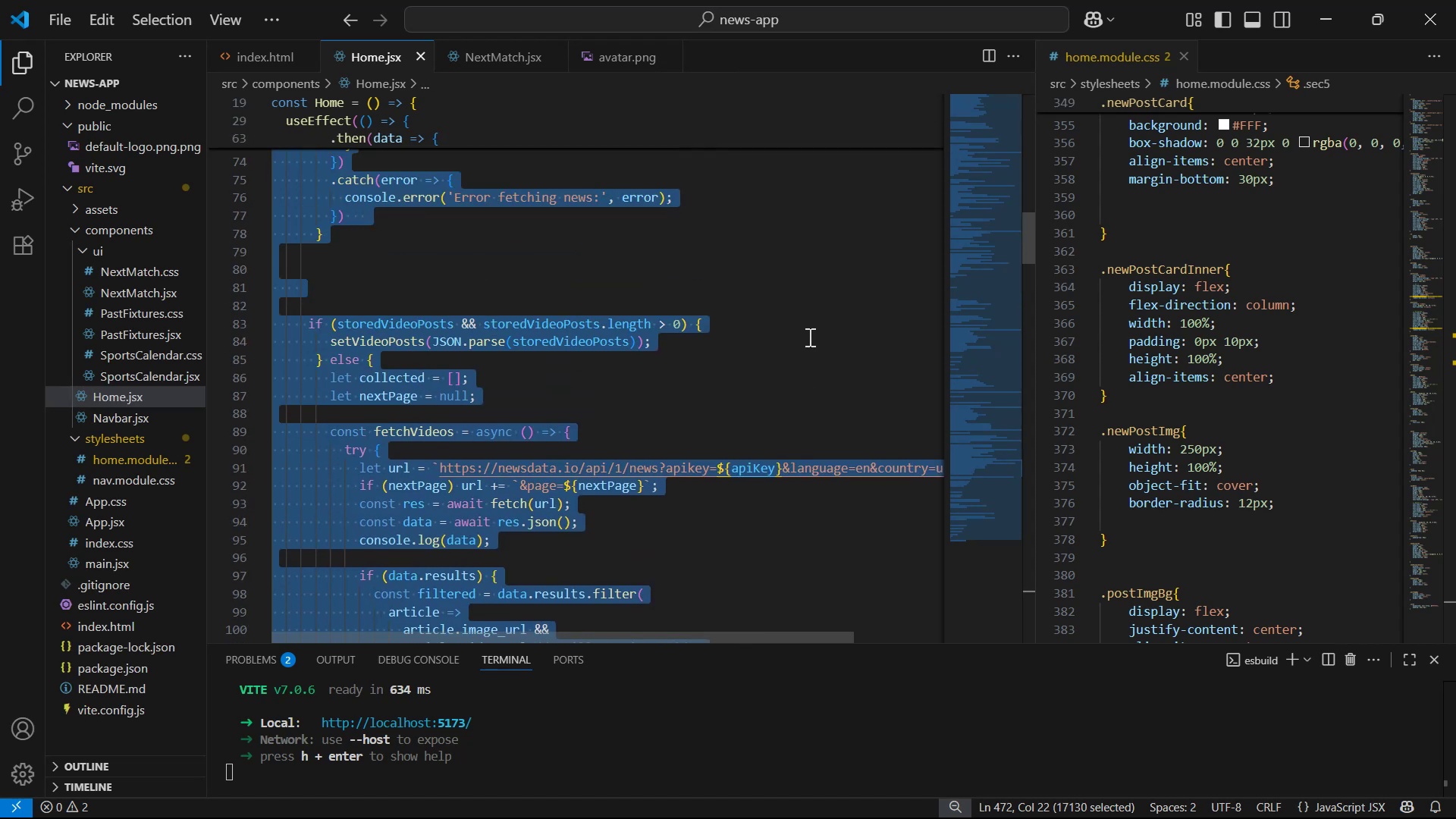 
scroll: coordinate [814, 353], scroll_direction: none, amount: 0.0
 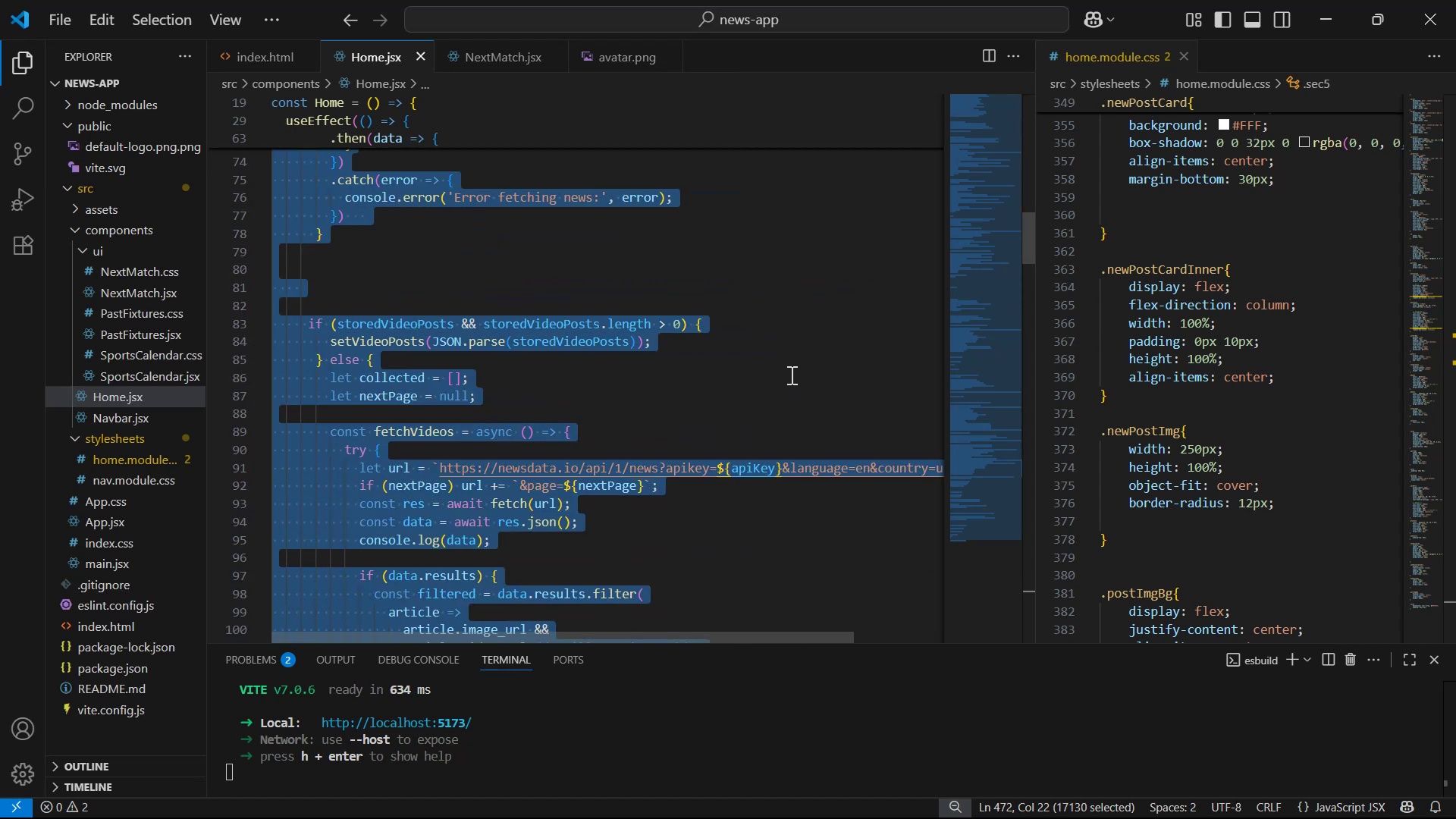 
left_click([786, 410])
 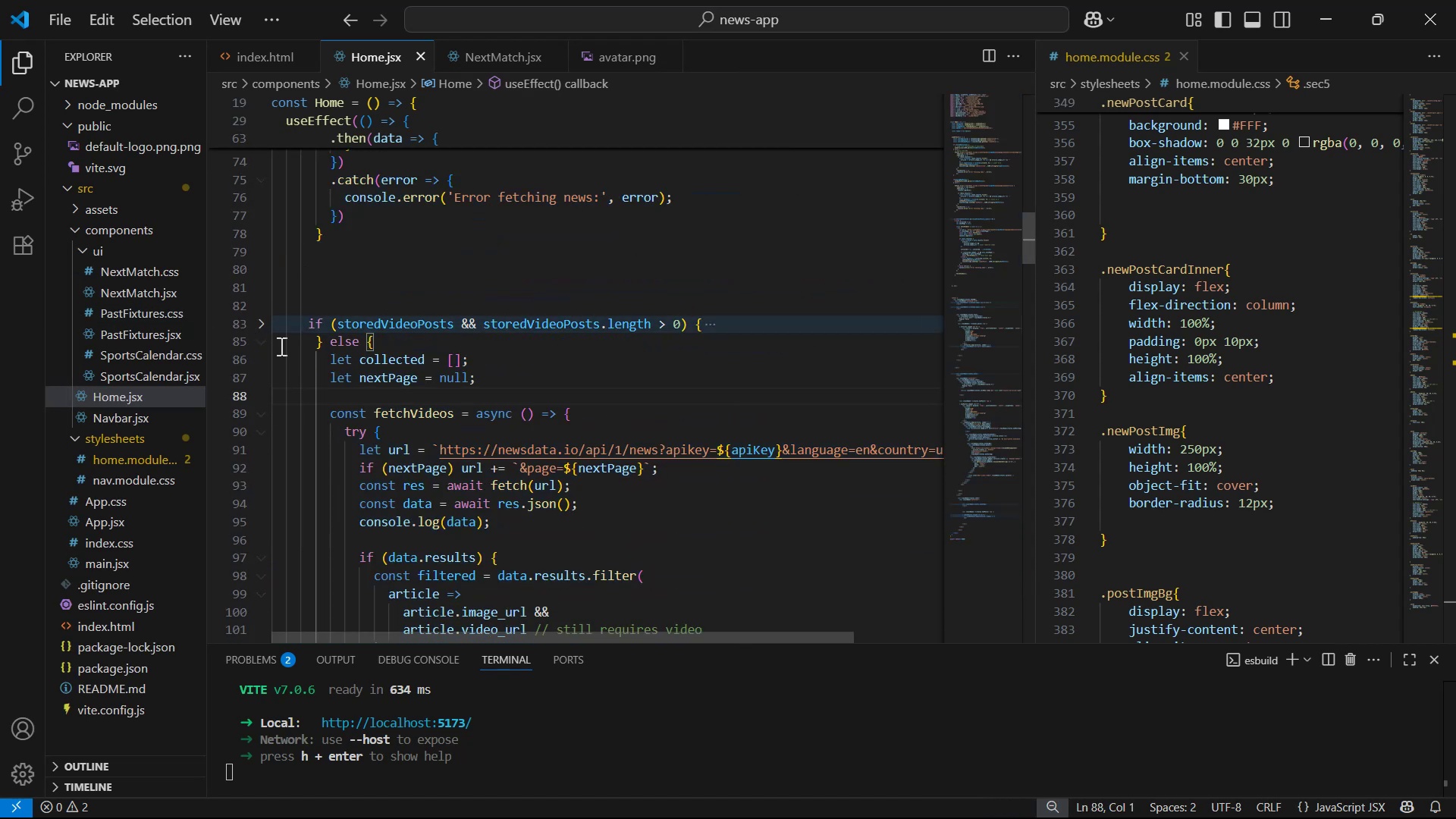 
left_click([259, 339])
 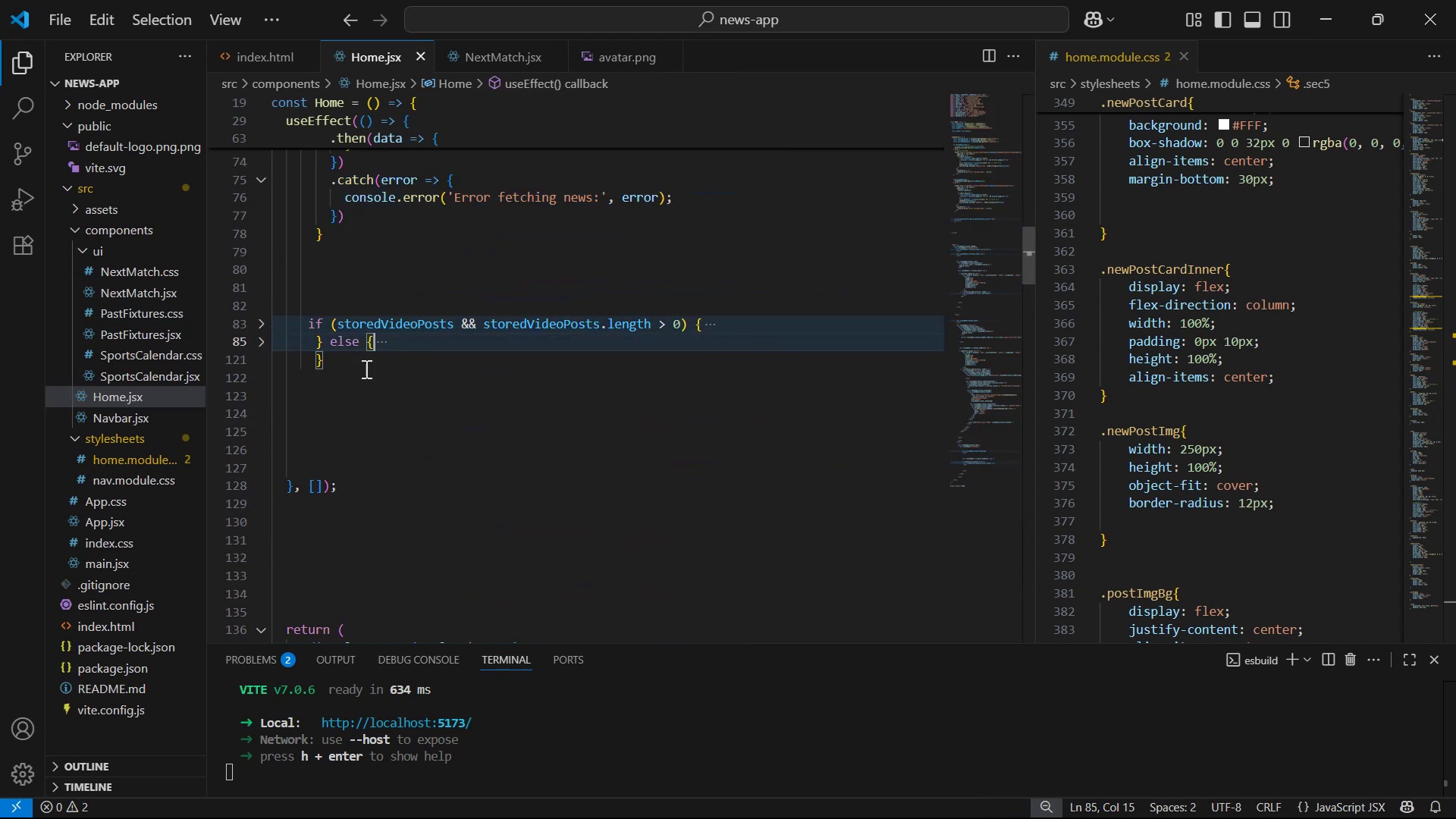 
left_click_drag(start_coordinate=[370, 365], to_coordinate=[302, 318])
 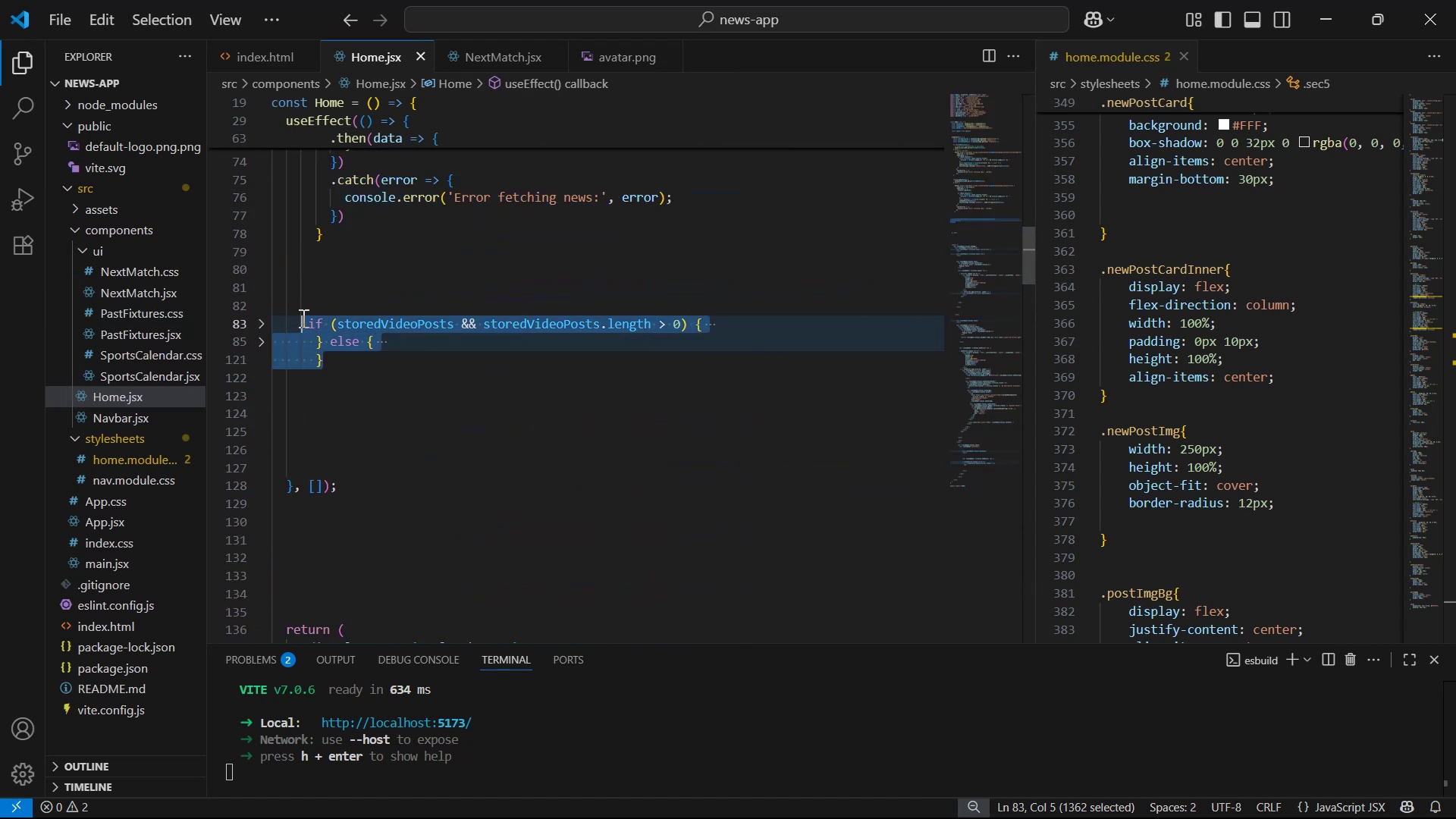 
key(Control+C)
 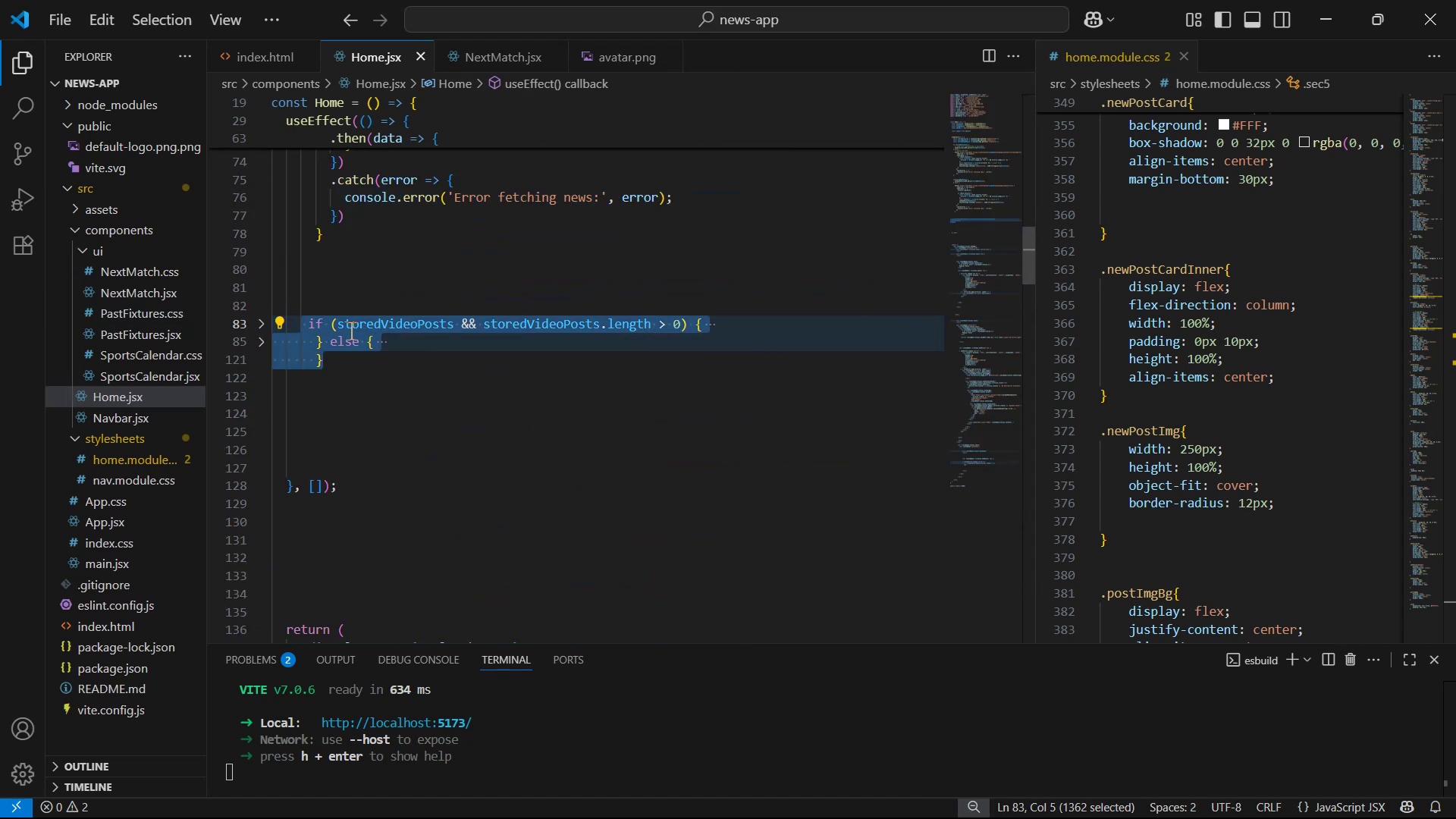 
key(Alt+AltLeft)
 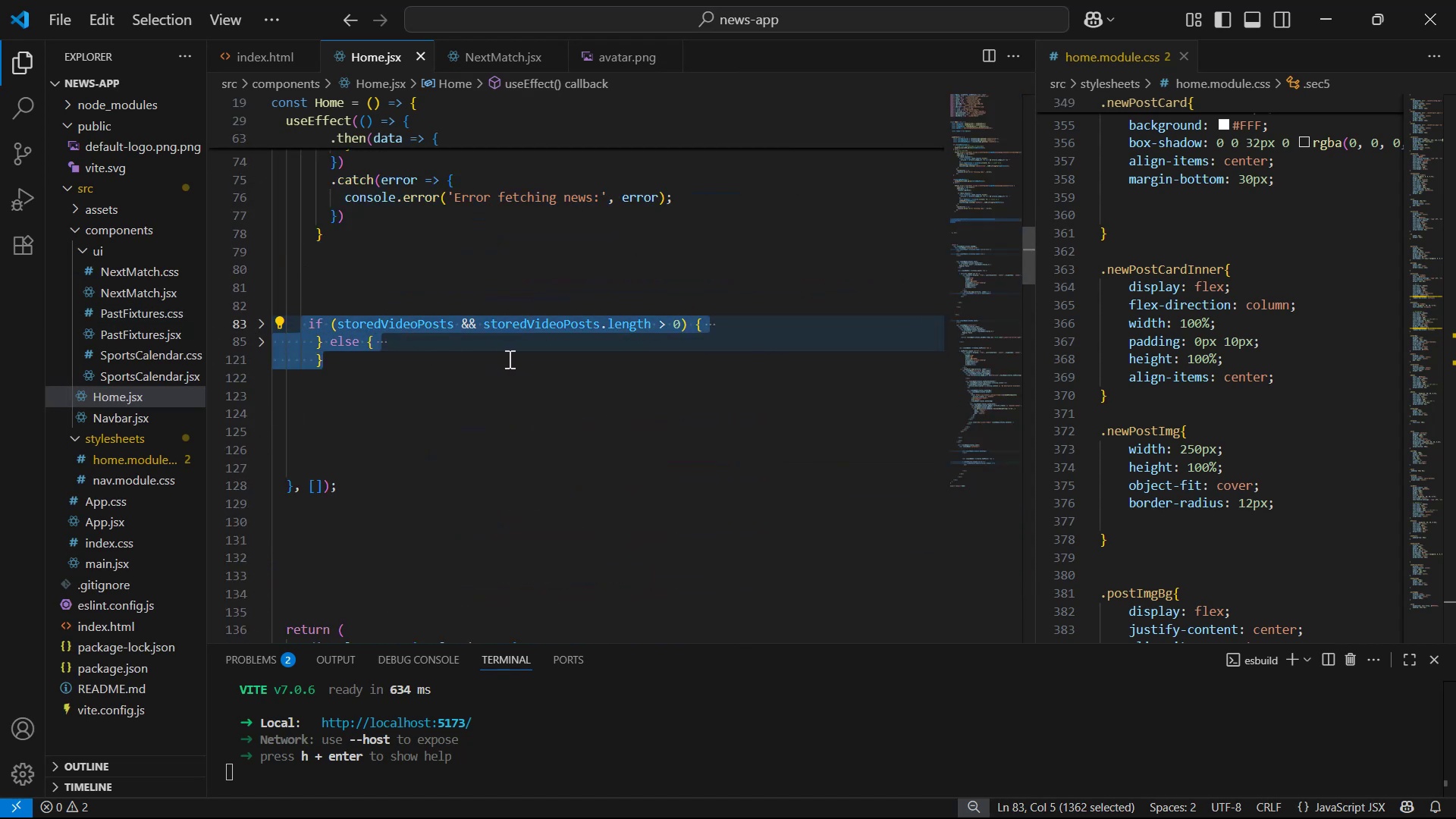 
key(Alt+Tab)
 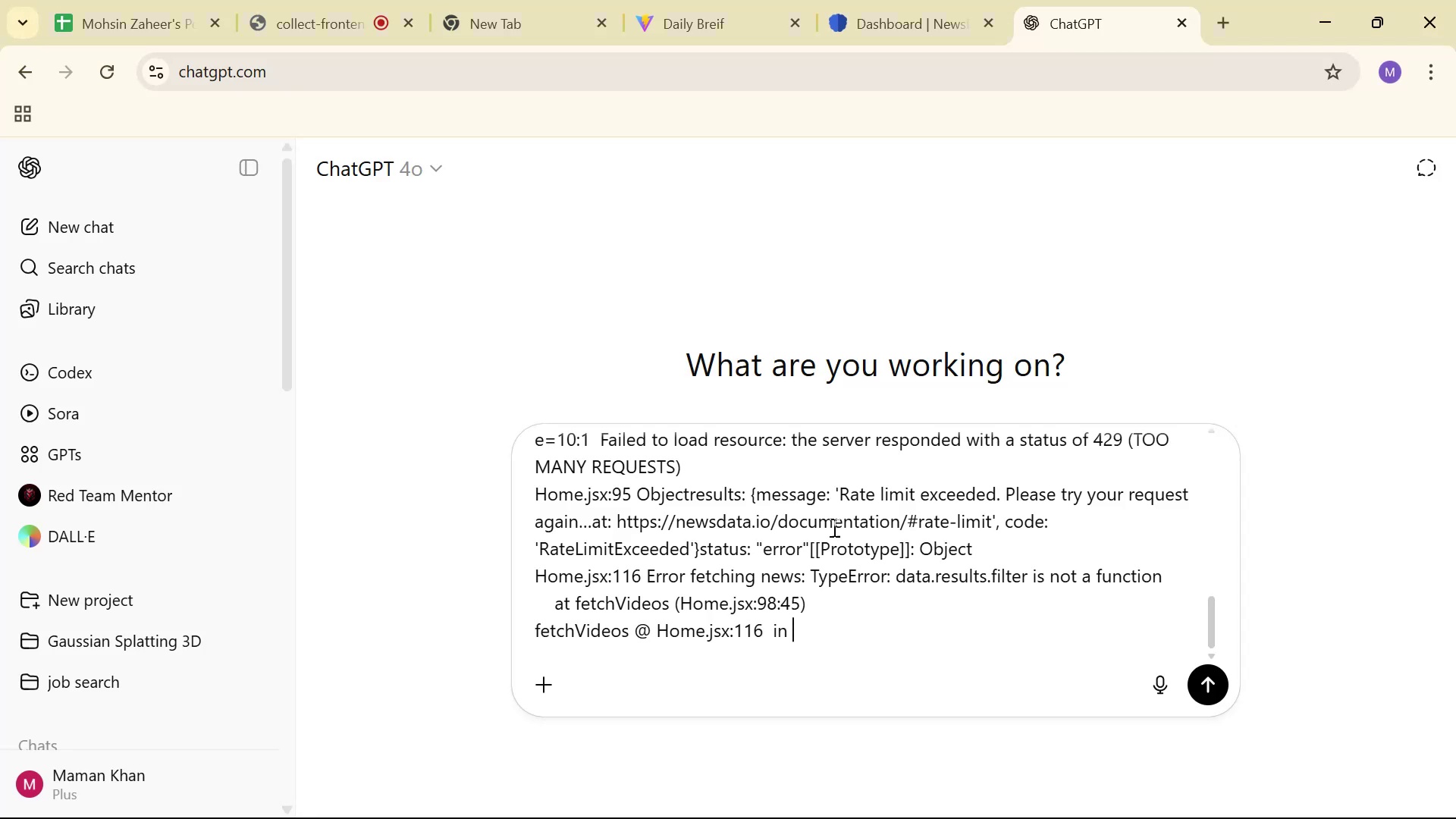 
key(Control+V)
 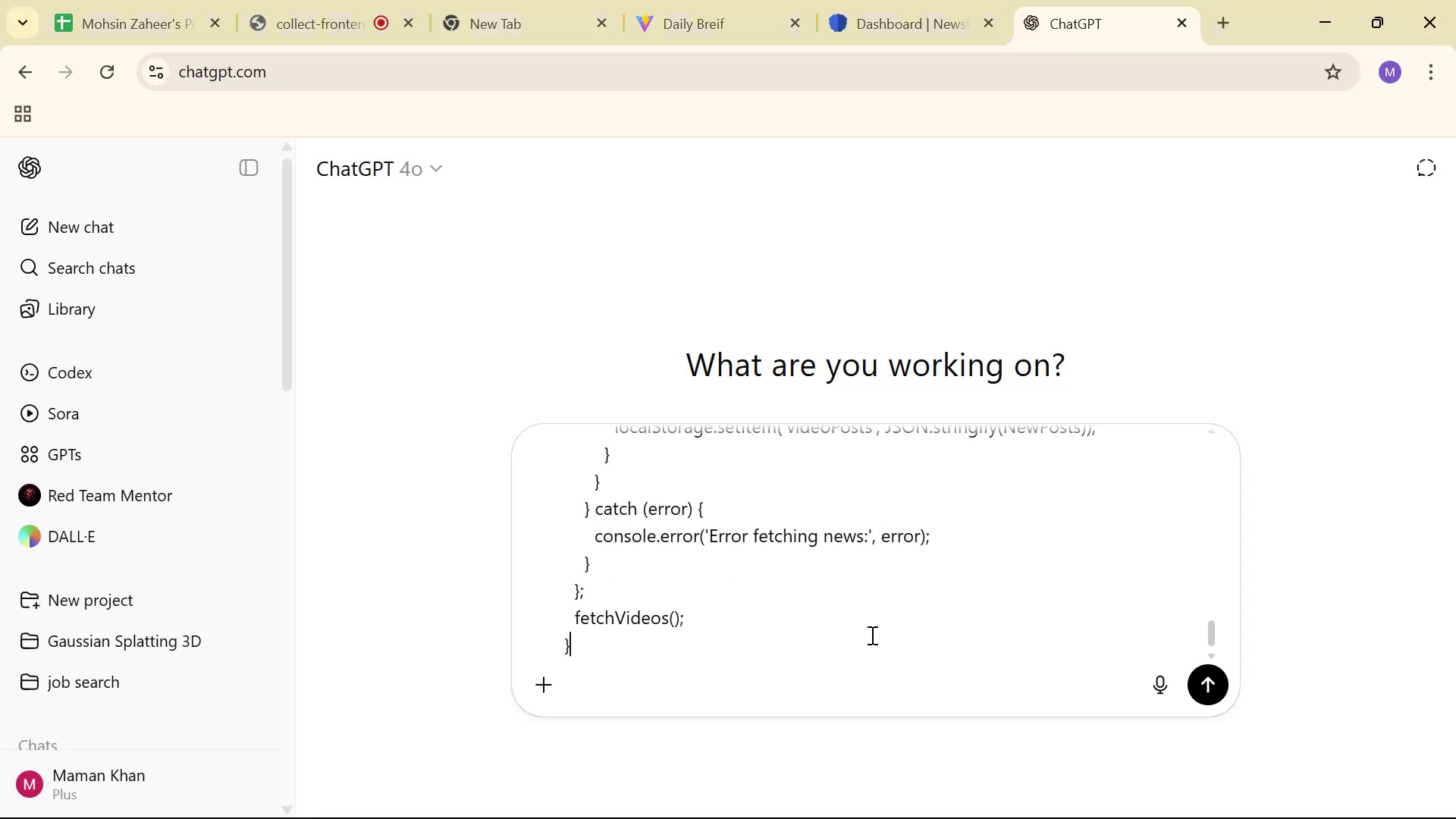 
key(Enter)
 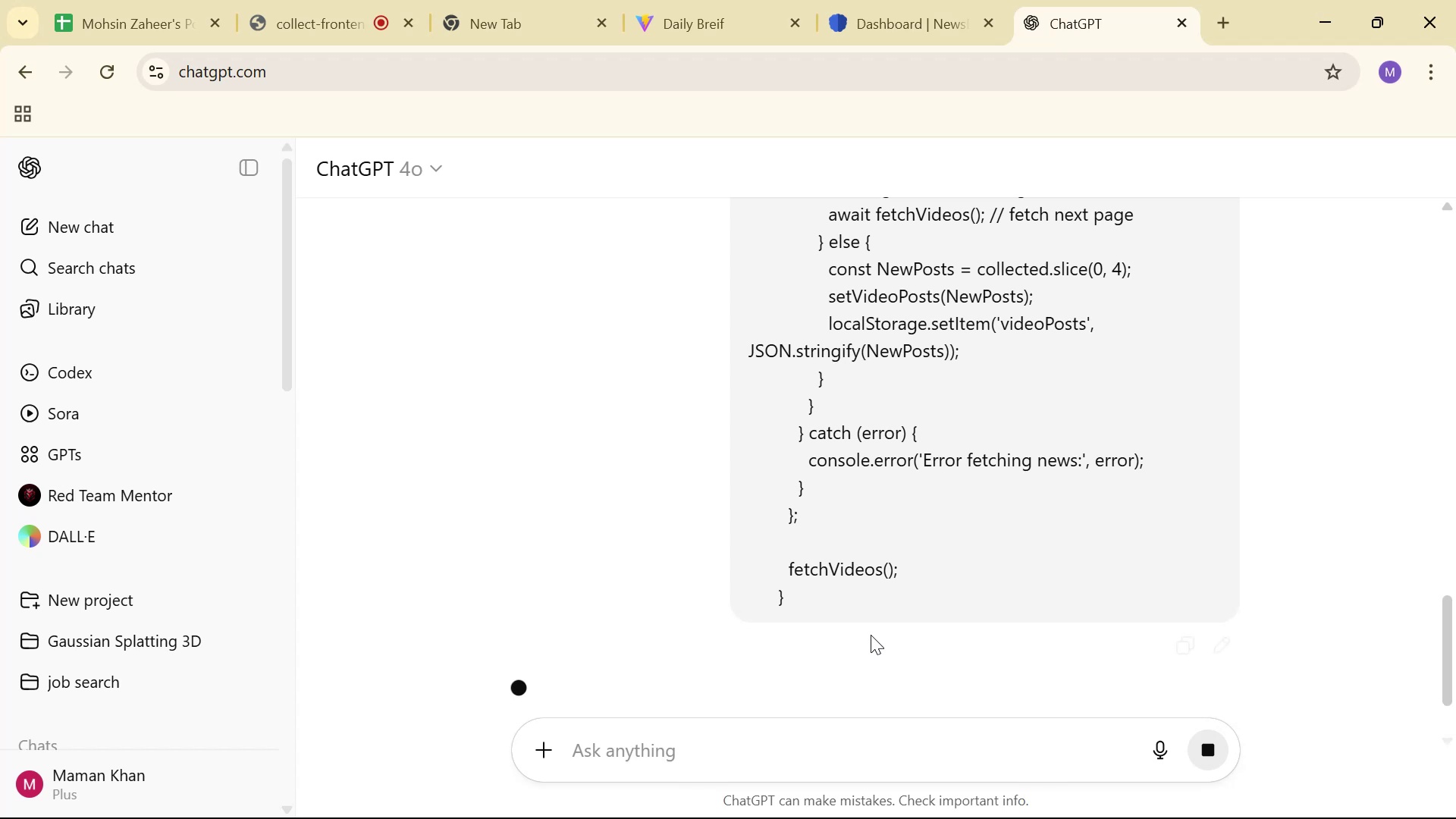 
scroll: coordinate [1354, 366], scroll_direction: down, amount: 36.0
 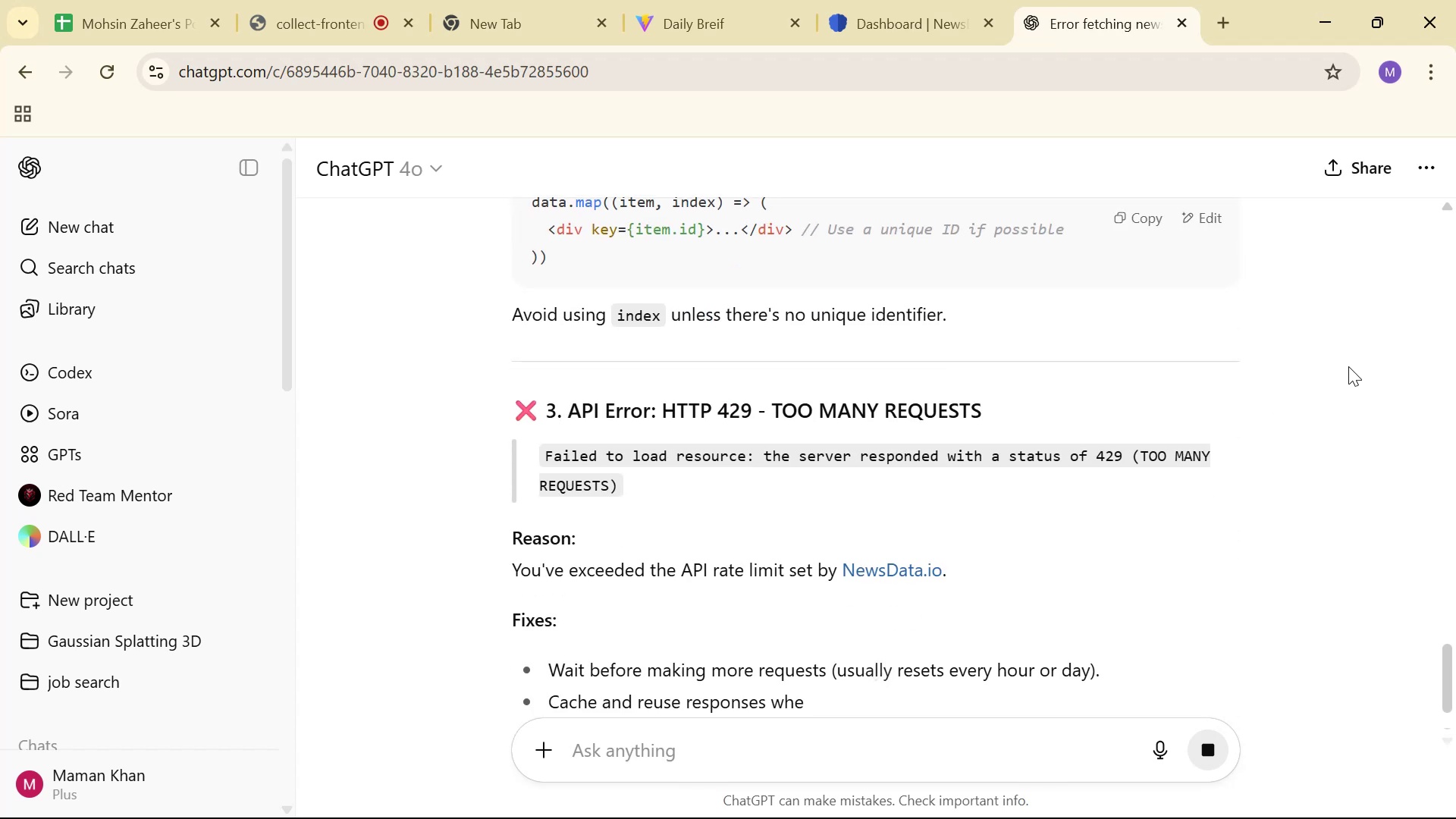 
scroll: coordinate [1332, 379], scroll_direction: down, amount: 7.0
 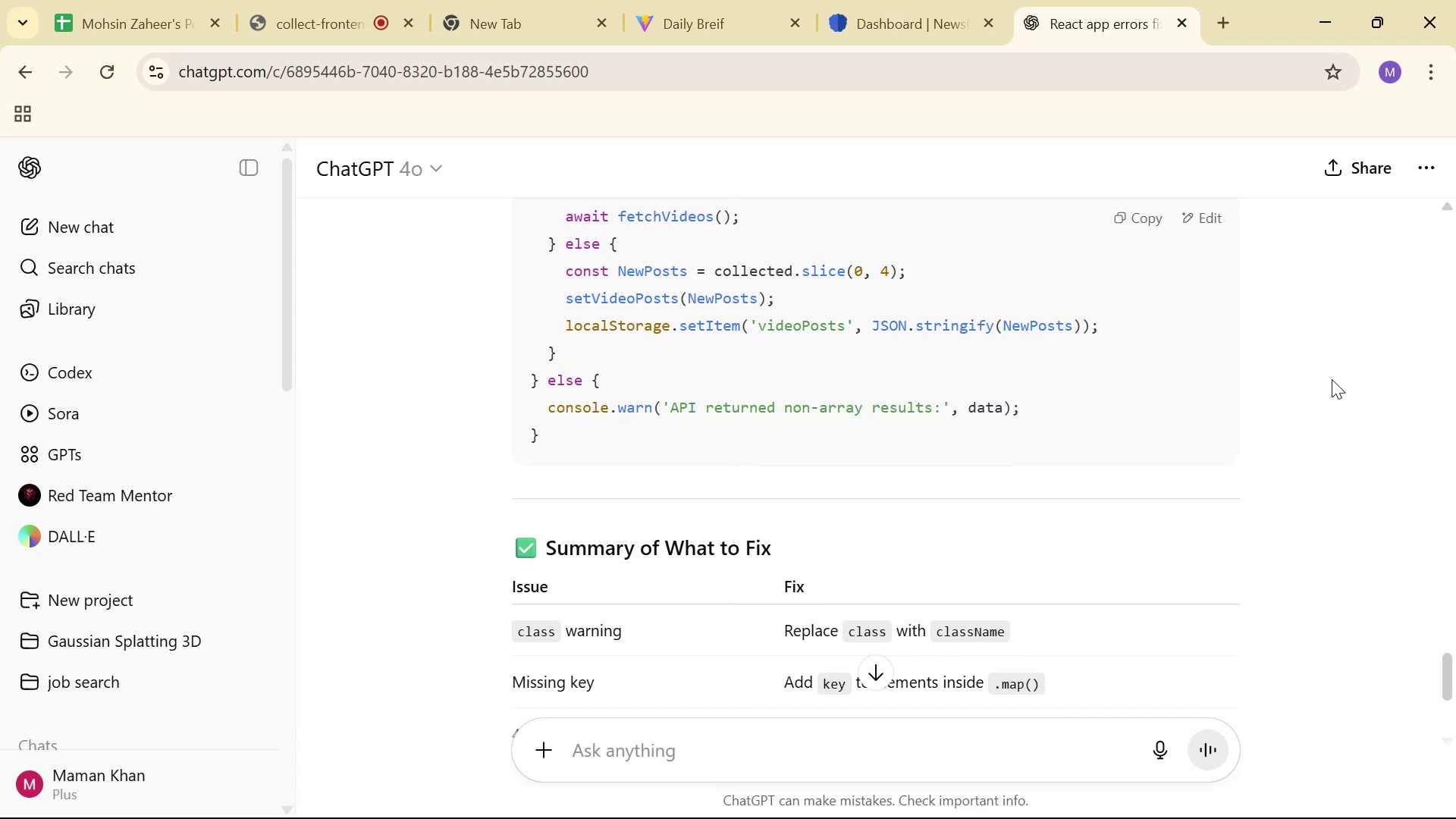 
scroll: coordinate [1332, 379], scroll_direction: up, amount: 3.0
 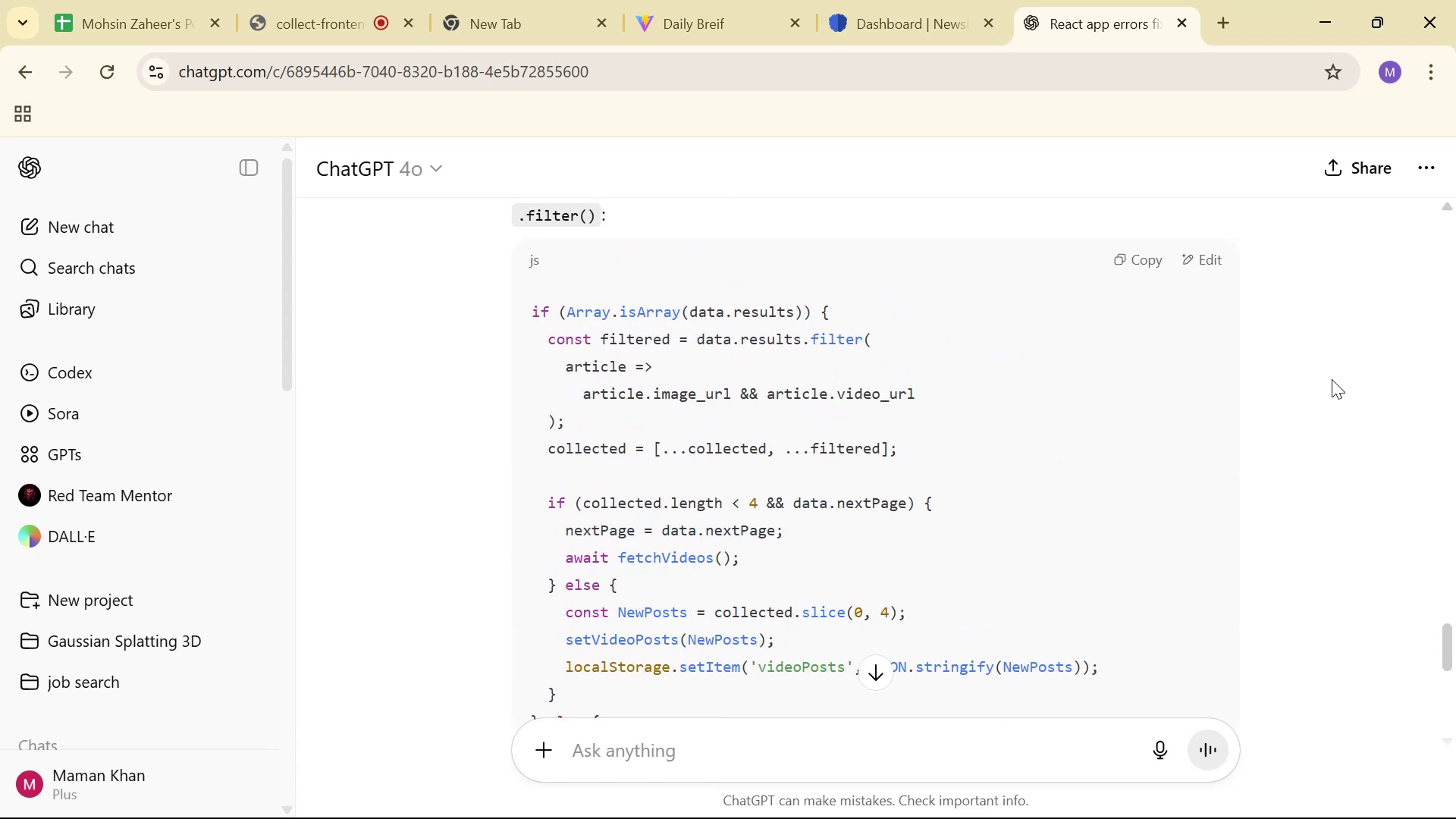 
scroll: coordinate [1332, 379], scroll_direction: down, amount: 1.0
 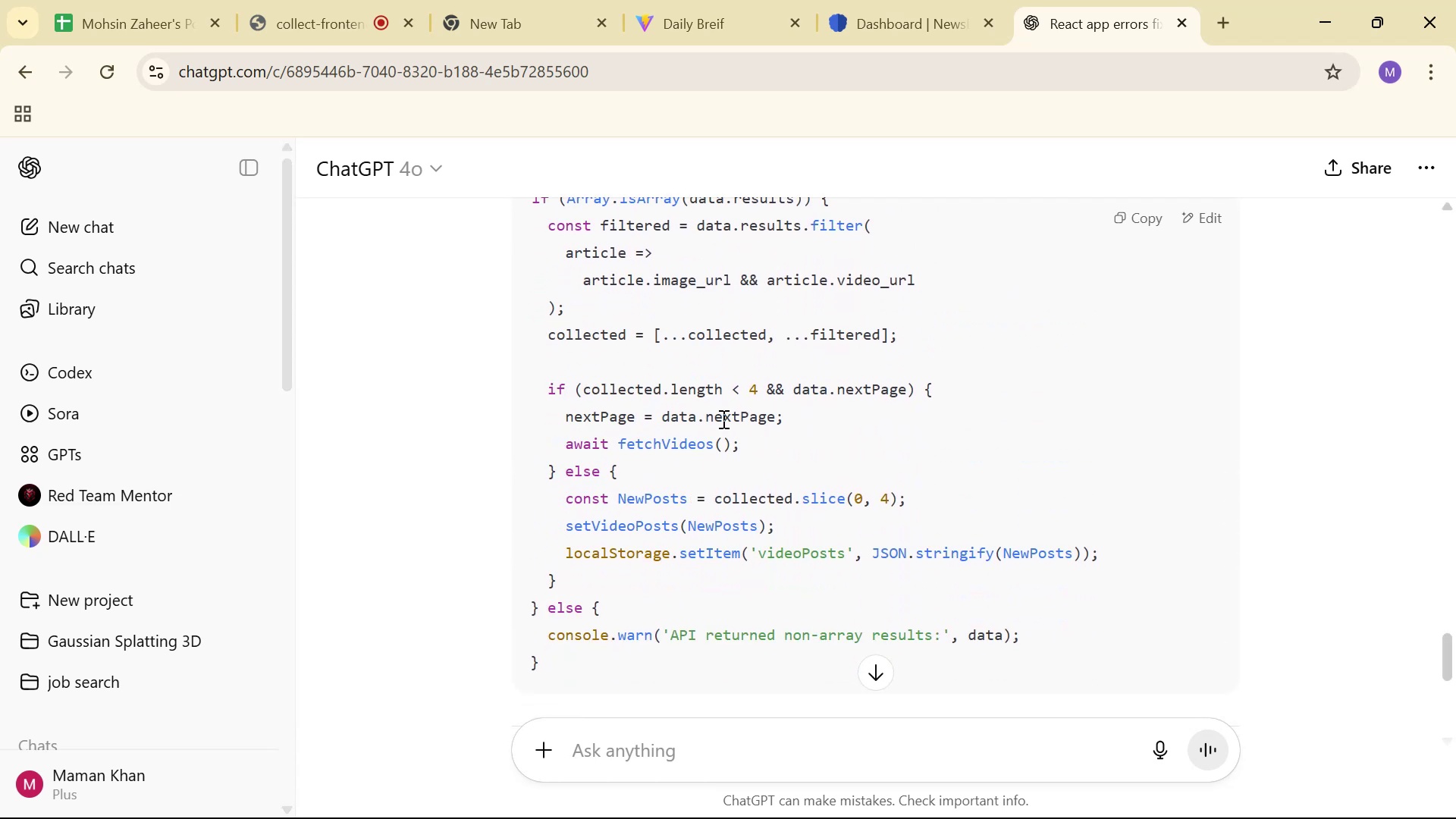 
left_click_drag(start_coordinate=[601, 388], to_coordinate=[1019, 626])
 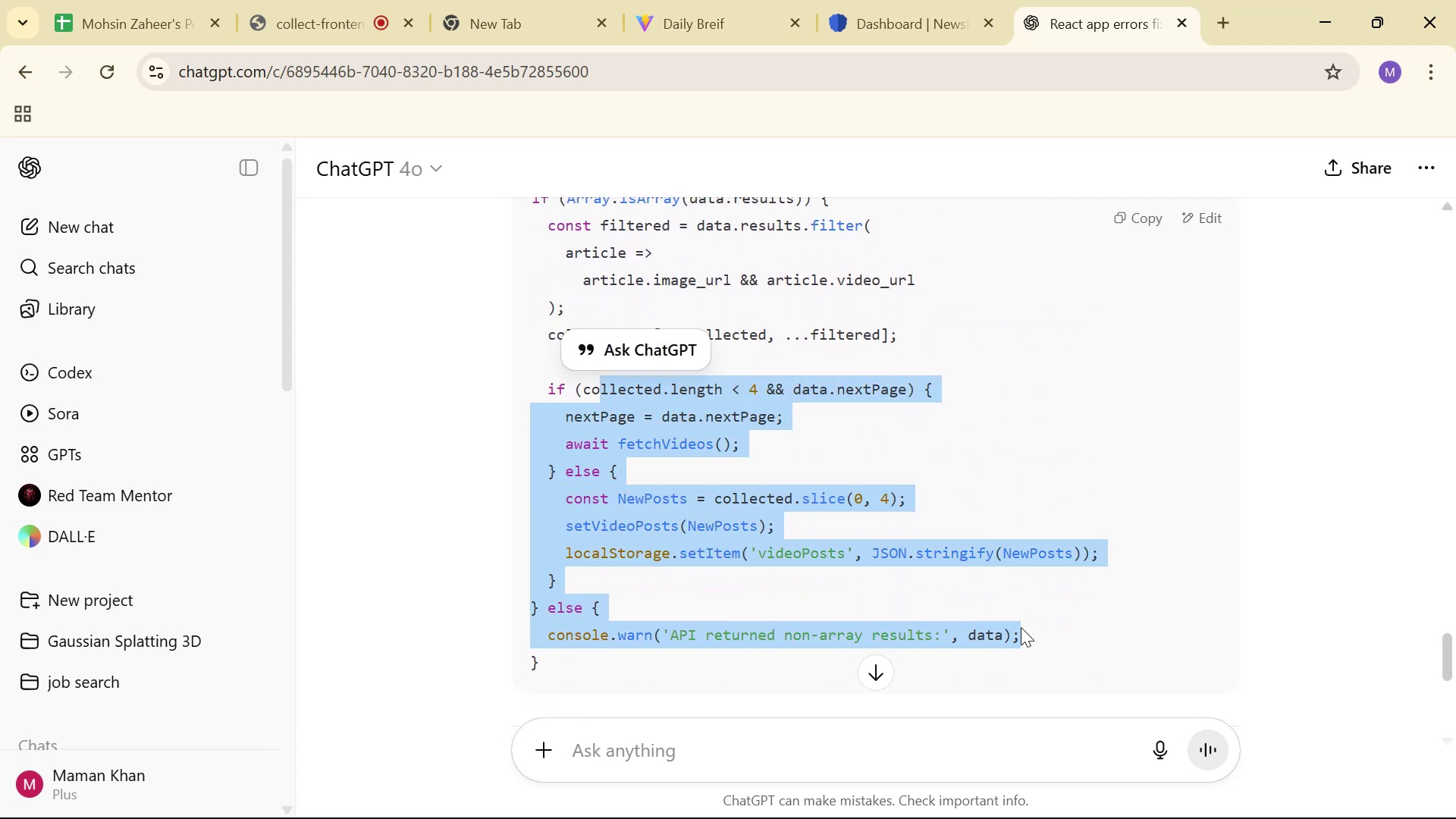 
scroll: coordinate [1021, 627], scroll_direction: down, amount: 3.0
 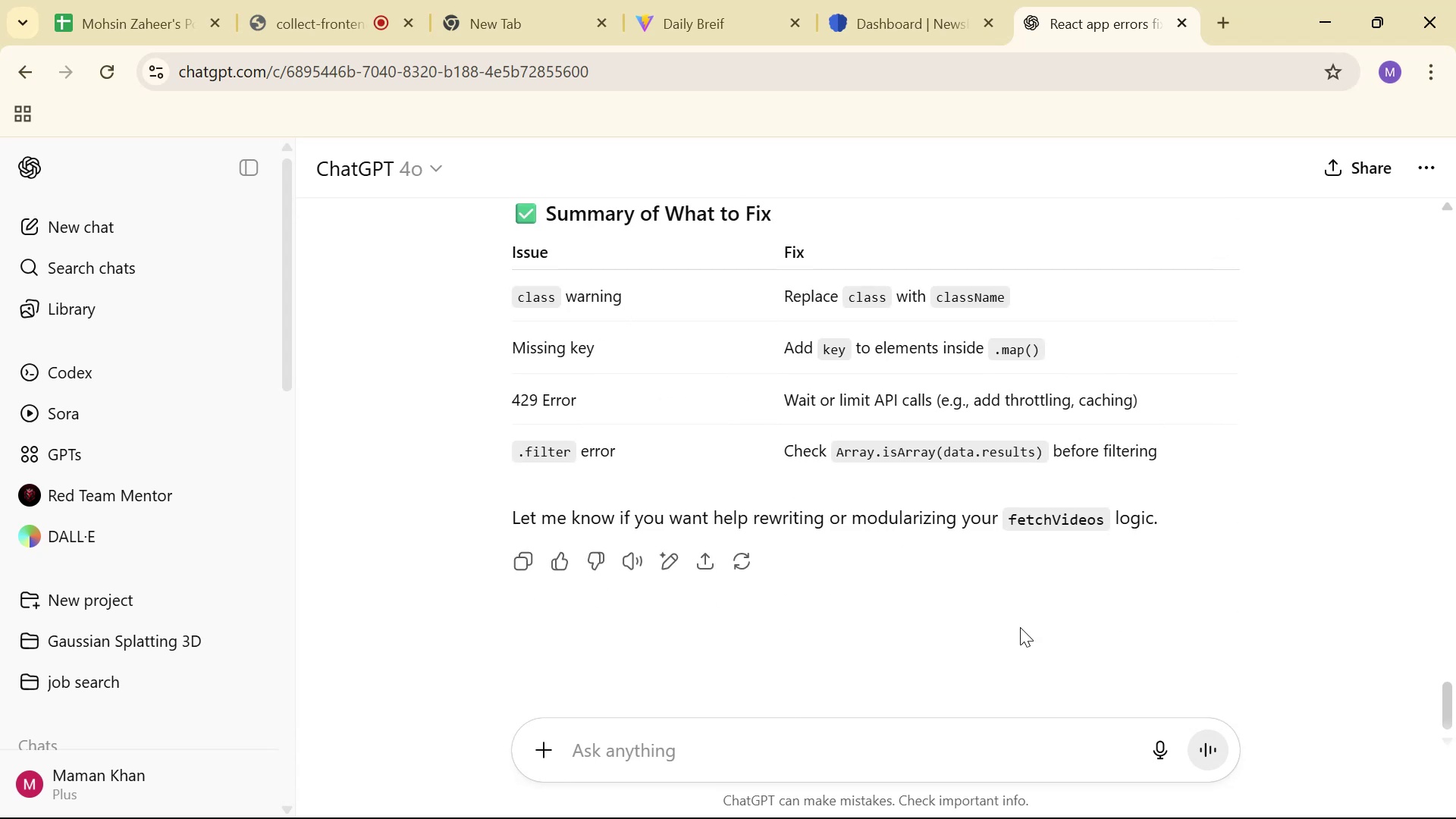 
scroll: coordinate [1017, 628], scroll_direction: up, amount: 7.0
 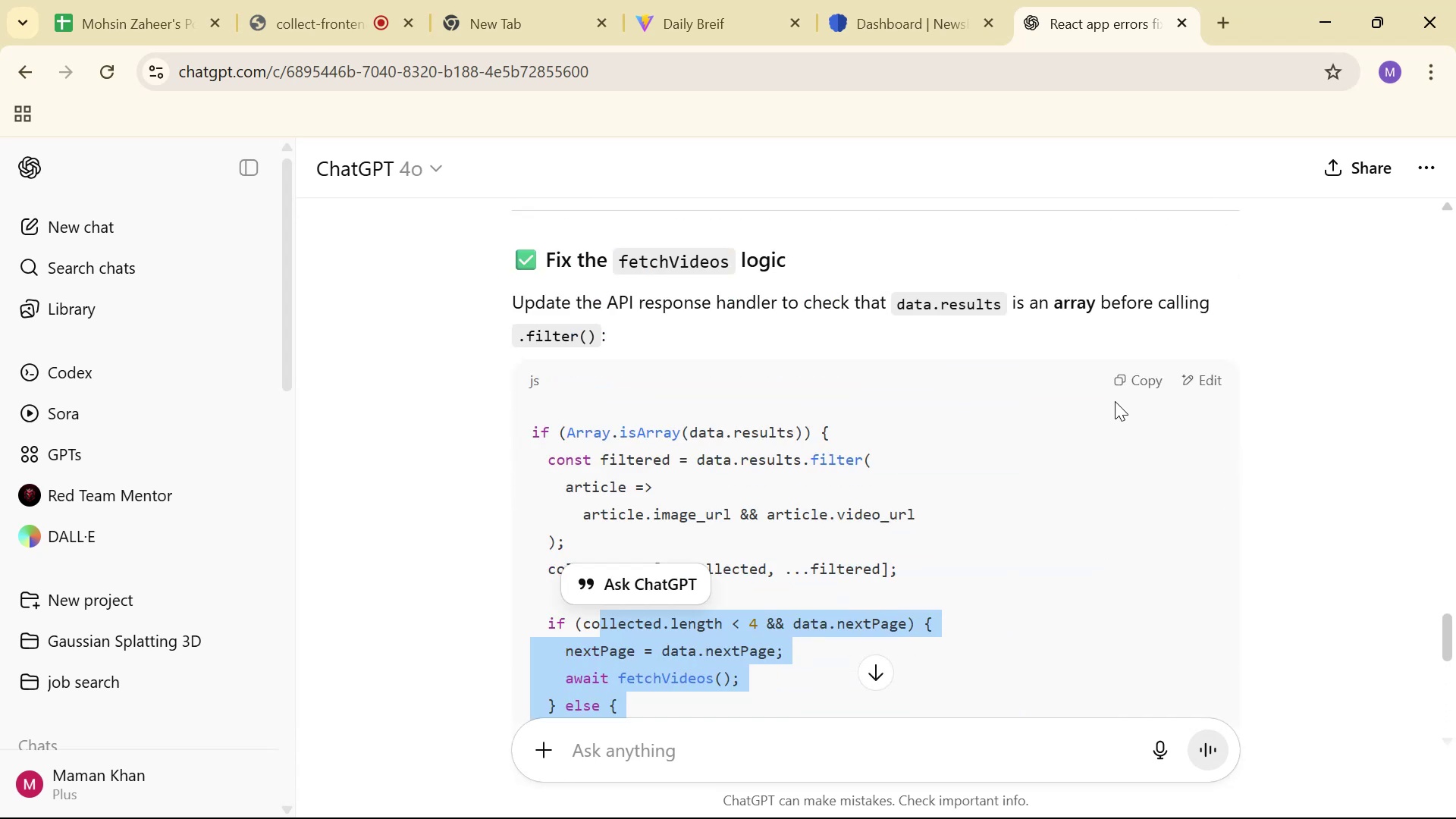 
left_click([1128, 389])
 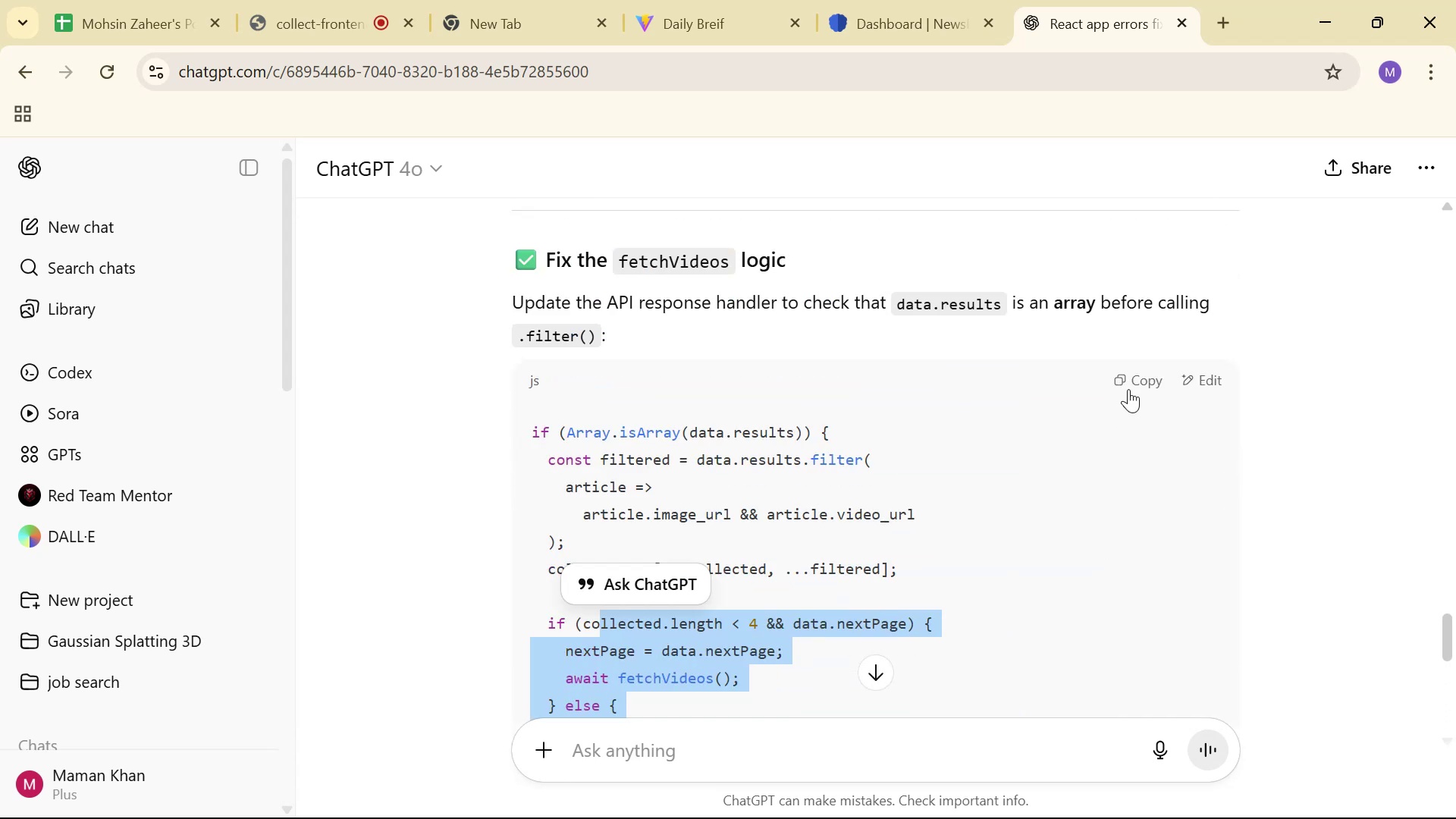 
key(Alt+Tab)
 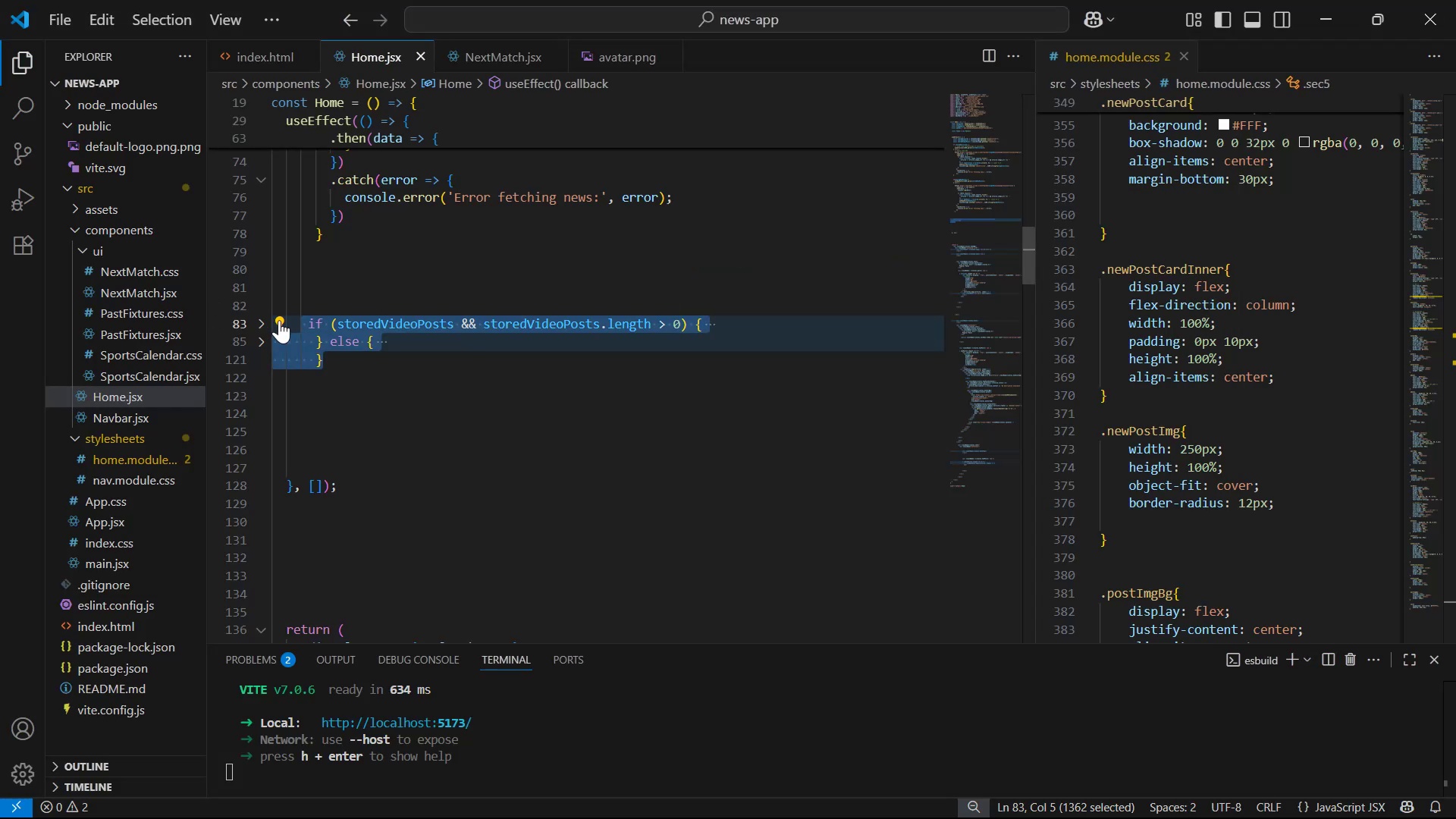 
left_click([262, 319])
 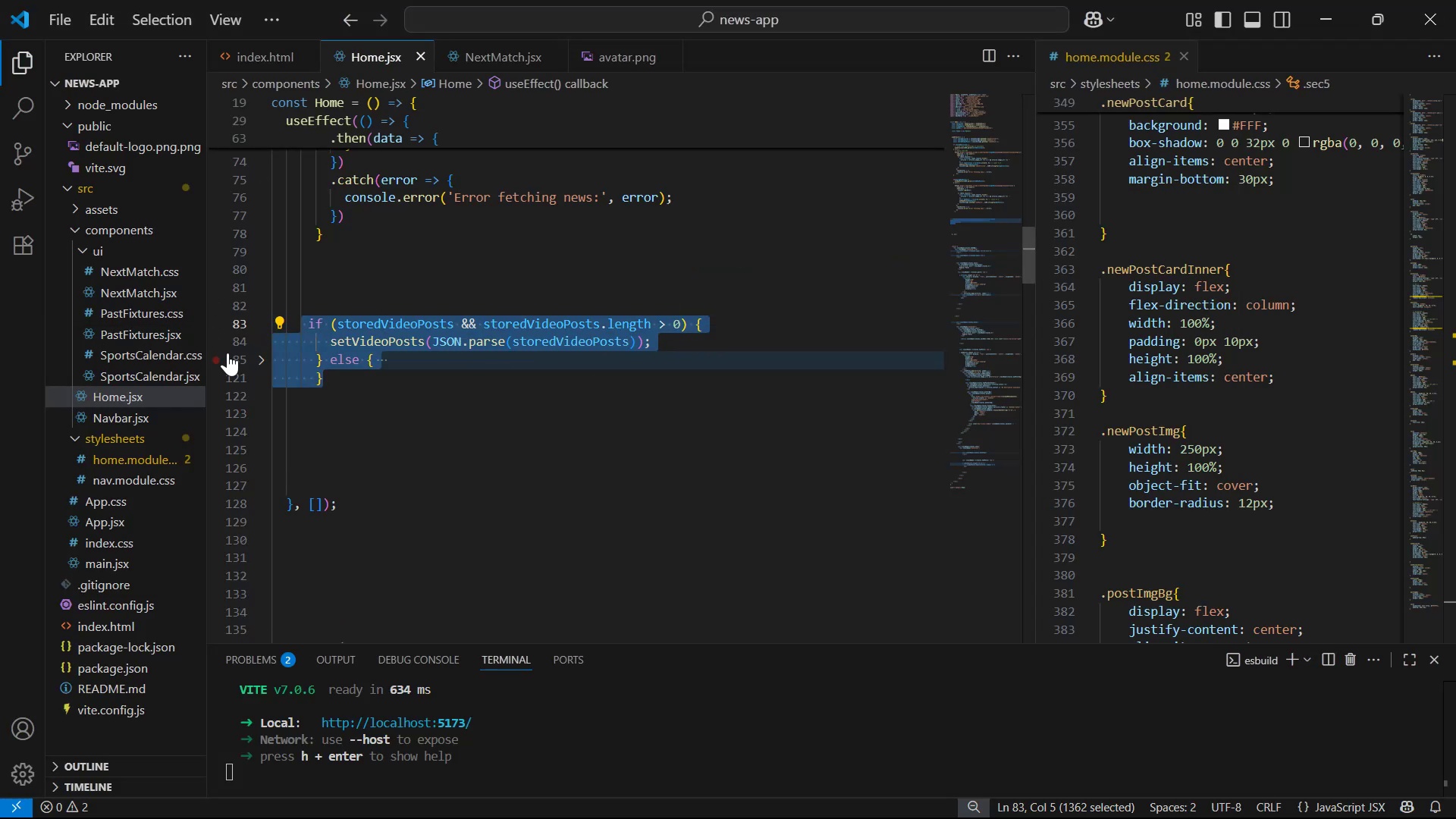 
left_click([262, 357])
 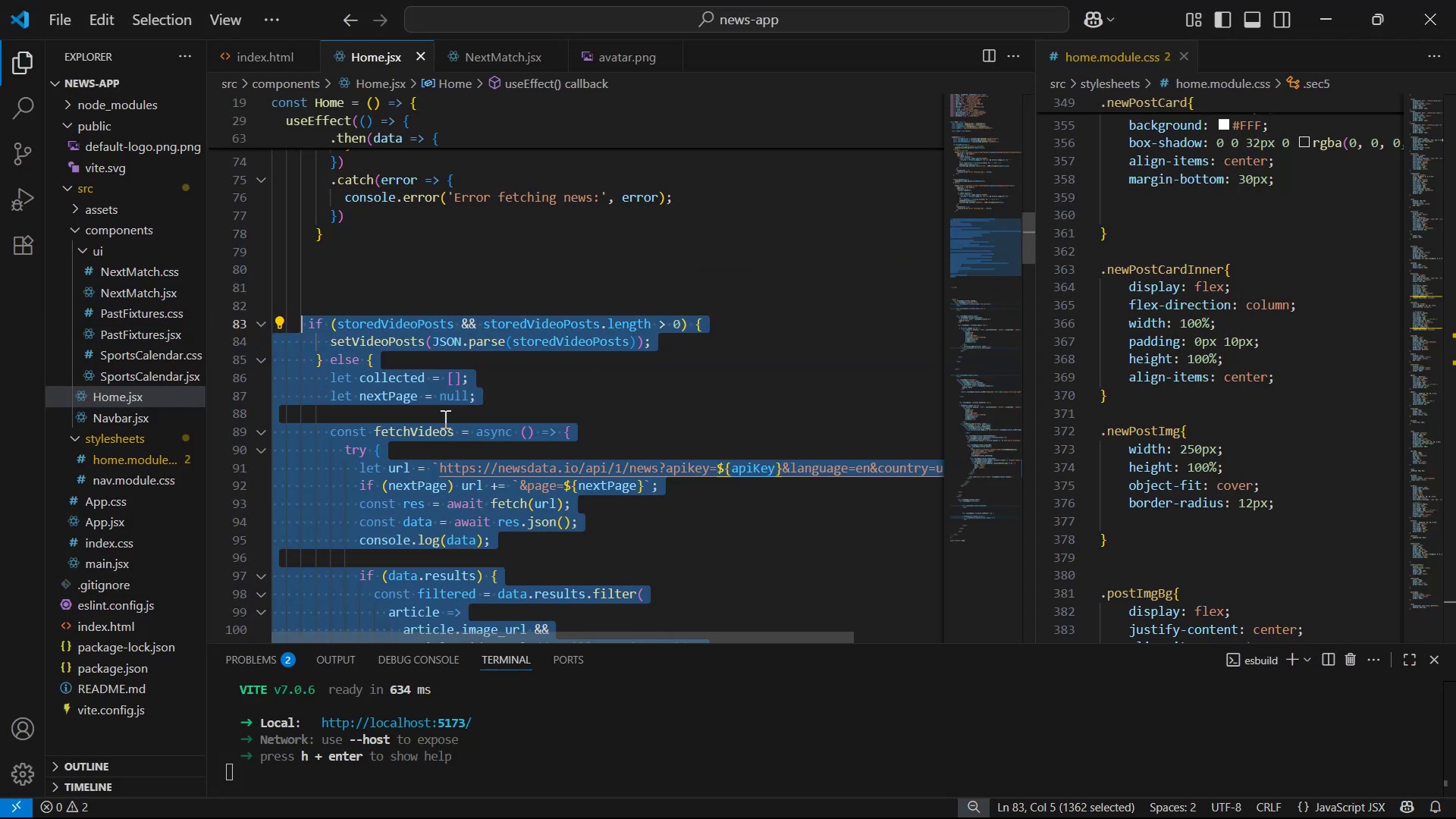 
scroll: coordinate [664, 334], scroll_direction: down, amount: 6.0
 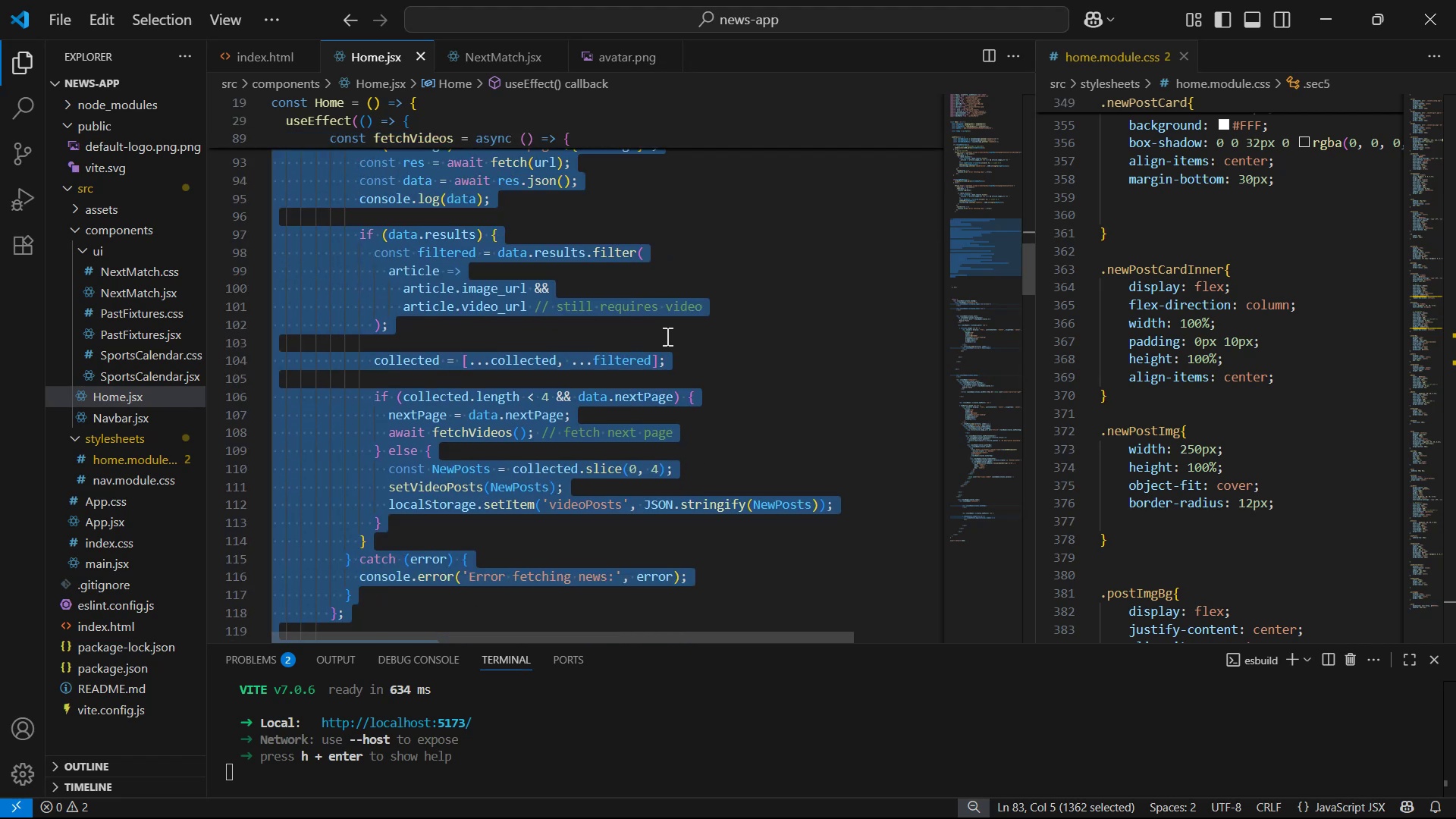 
key(Alt+AltLeft)
 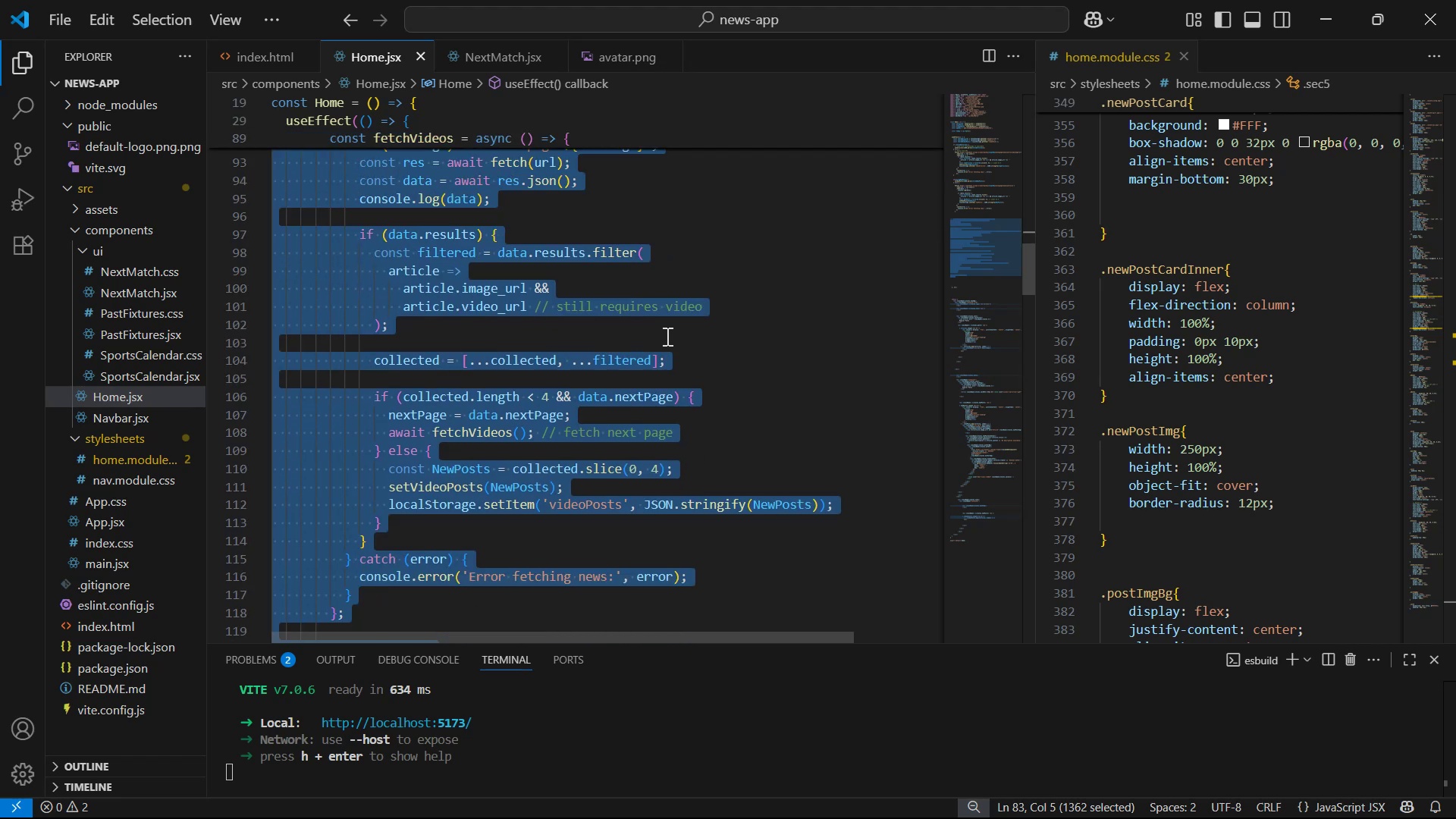 
key(Alt+Tab)
 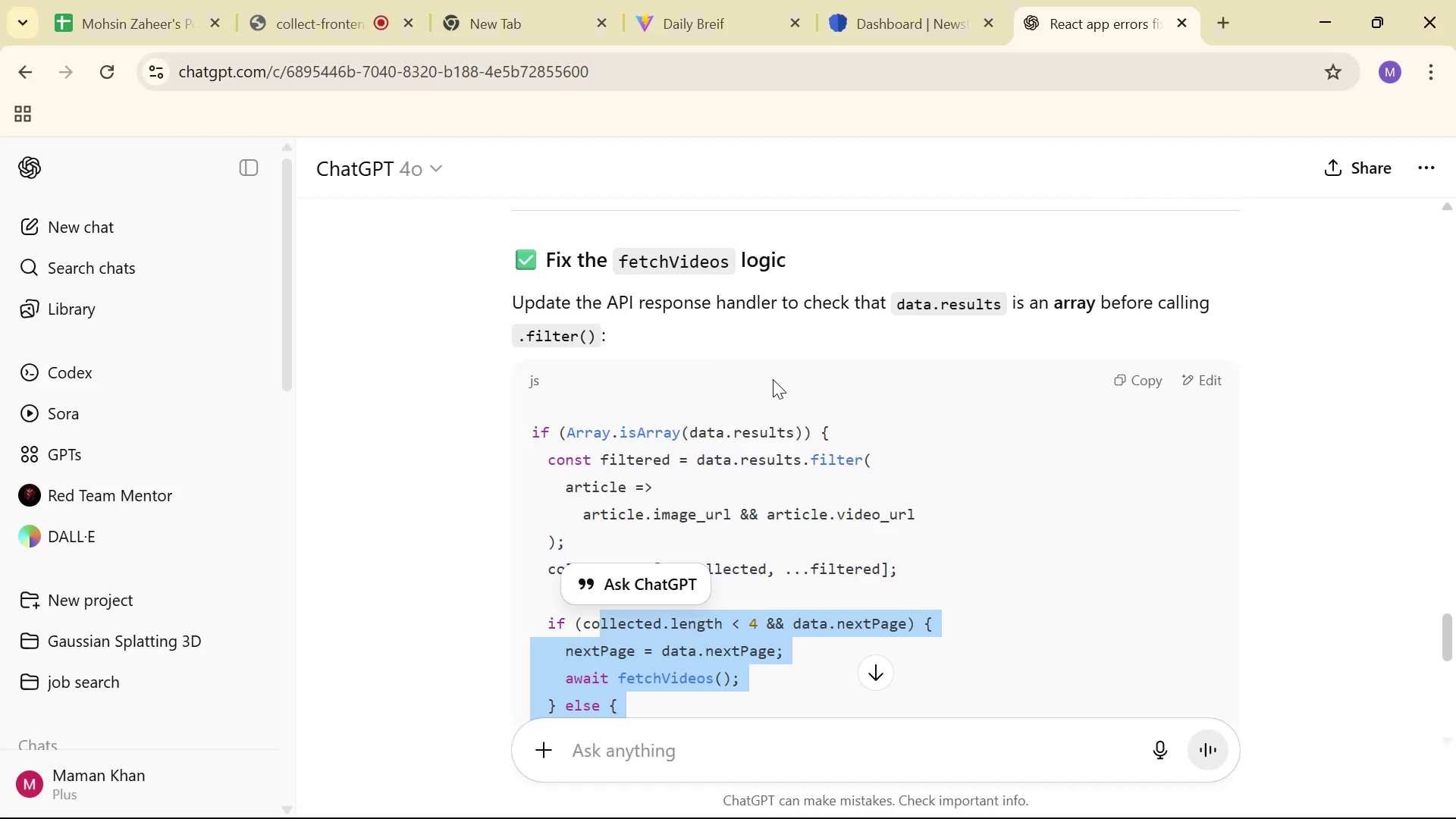 
left_click([1135, 371])
 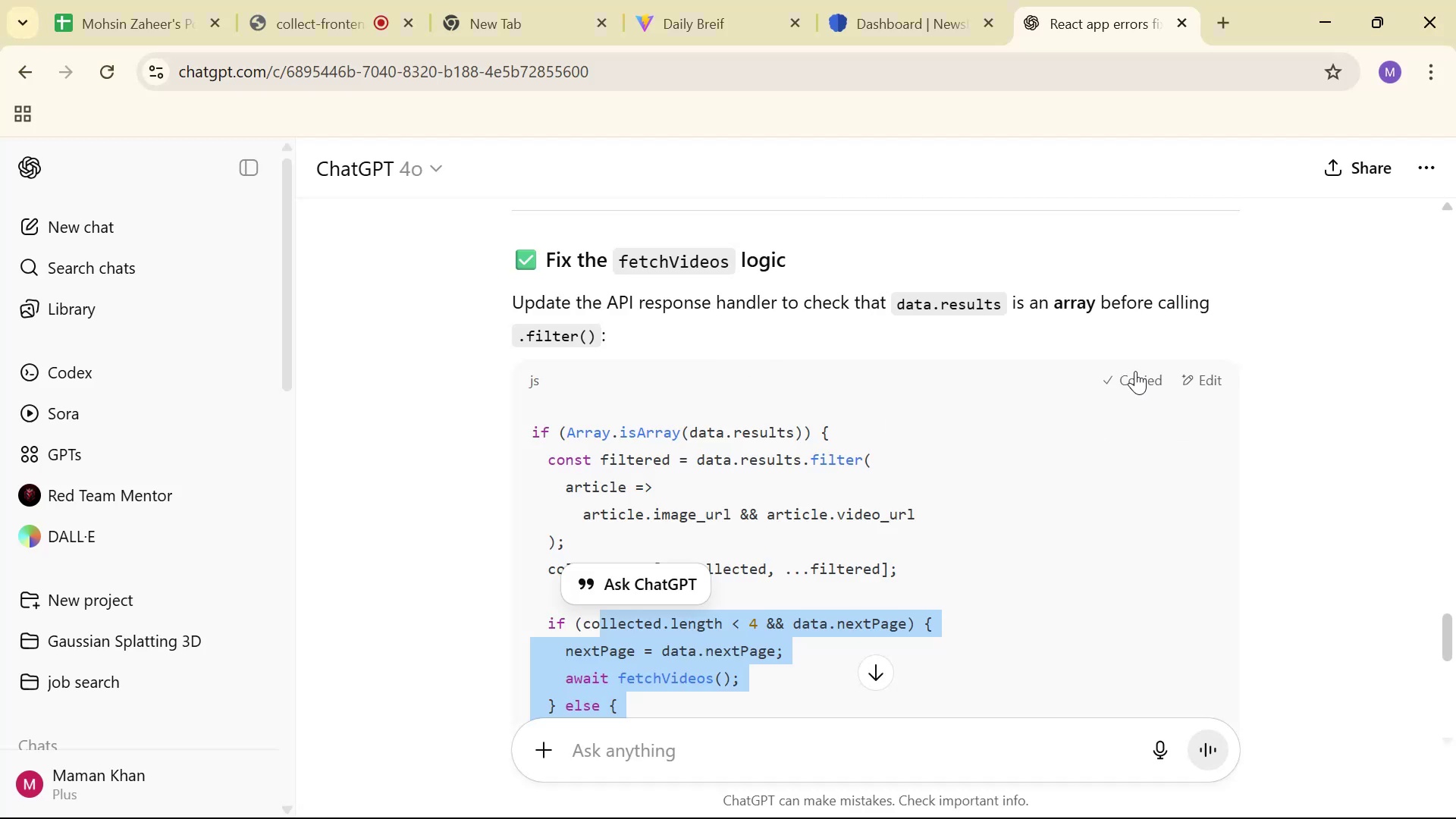 
key(Alt+AltLeft)
 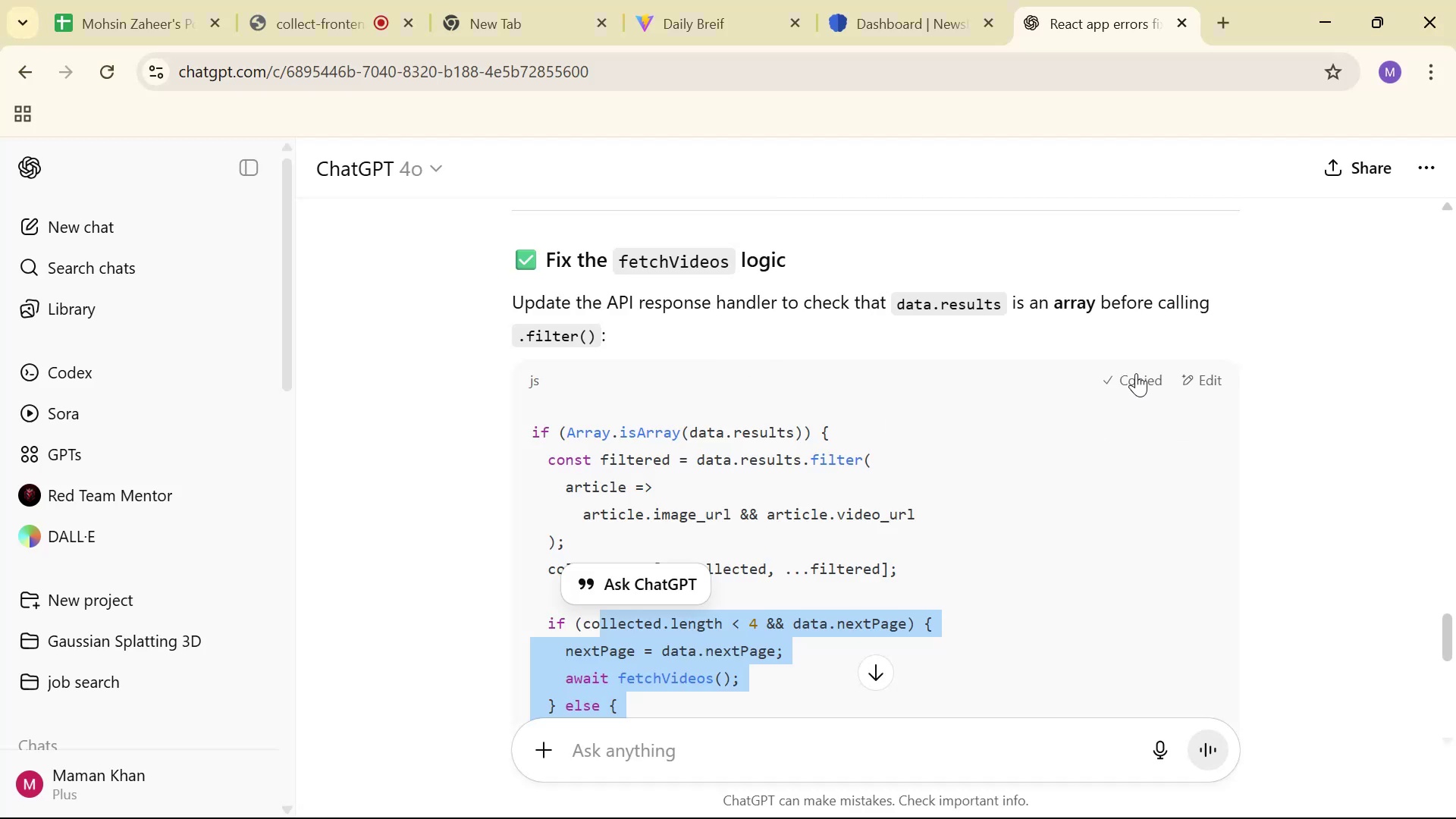 
key(Alt+Tab)
 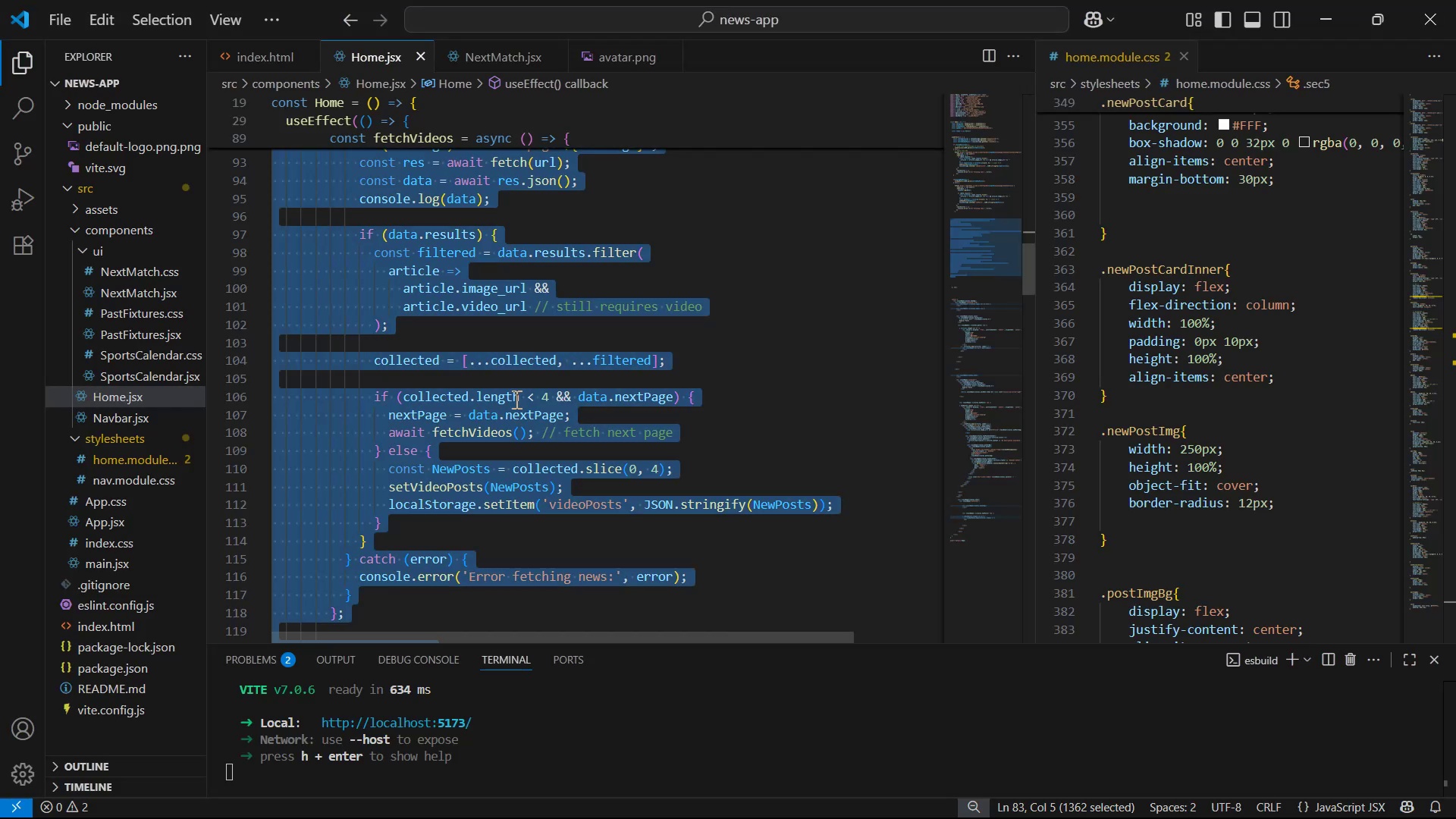 
left_click([817, 309])
 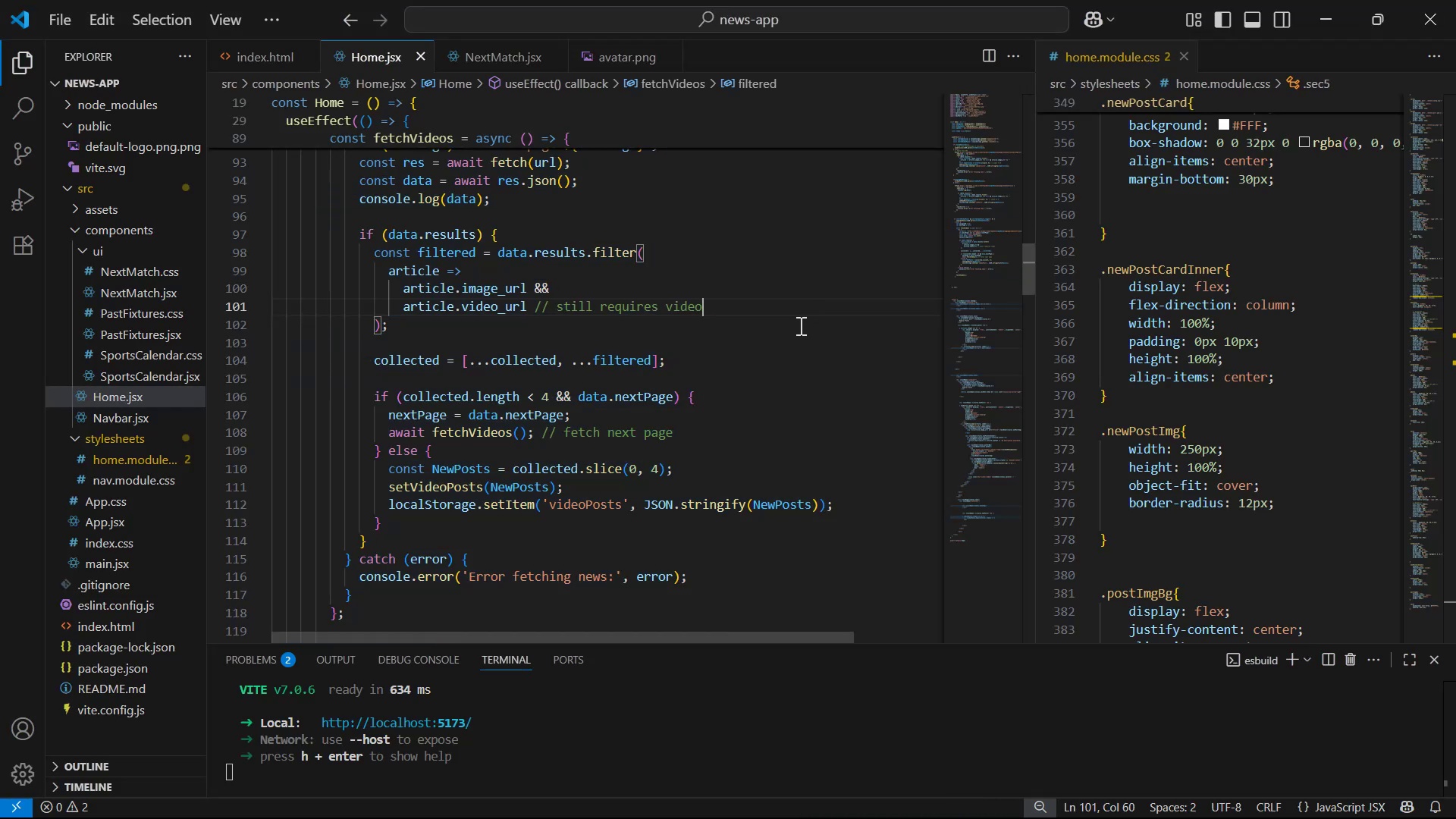 
key(Alt+AltLeft)
 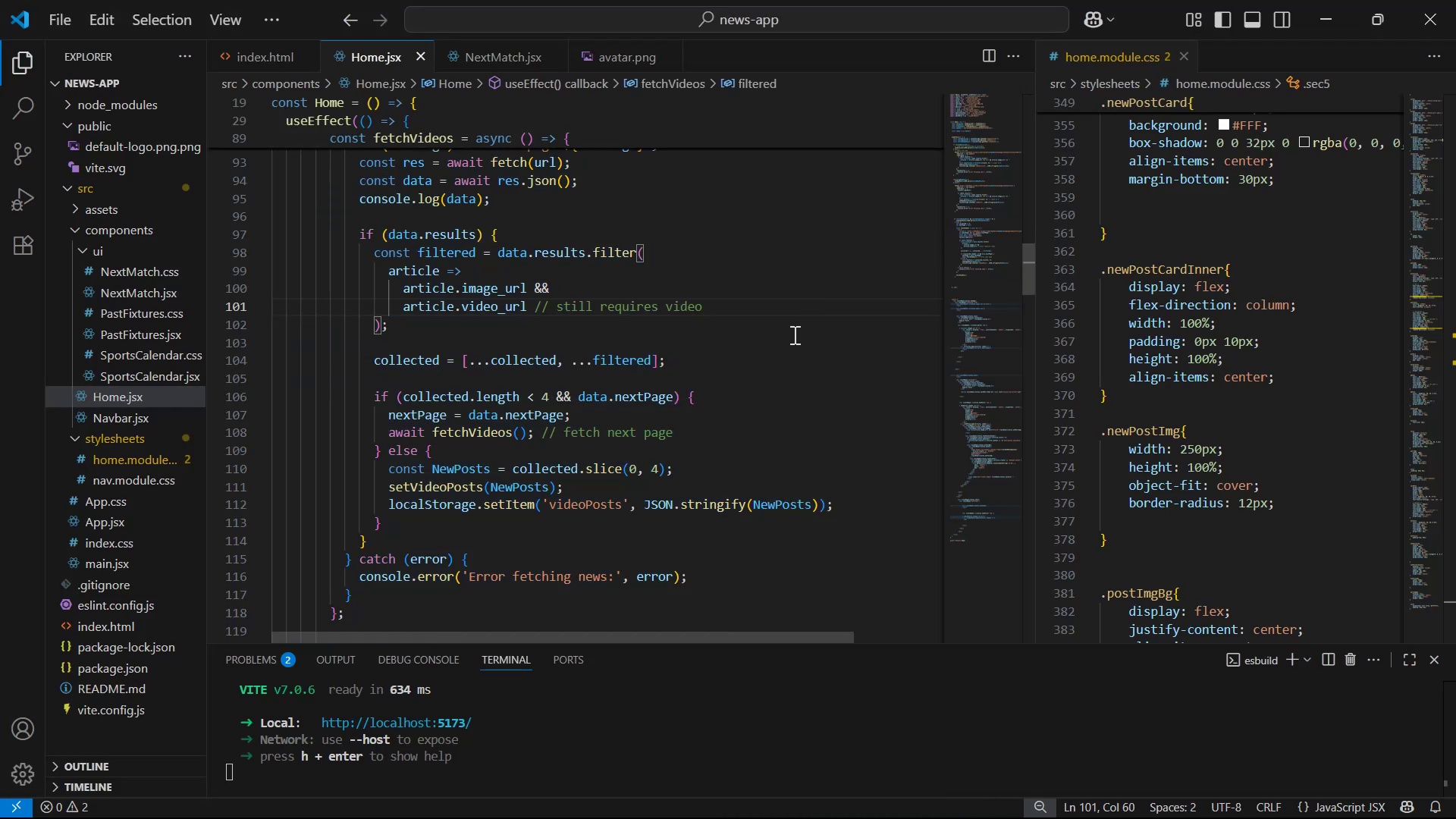 
key(Alt+Tab)
 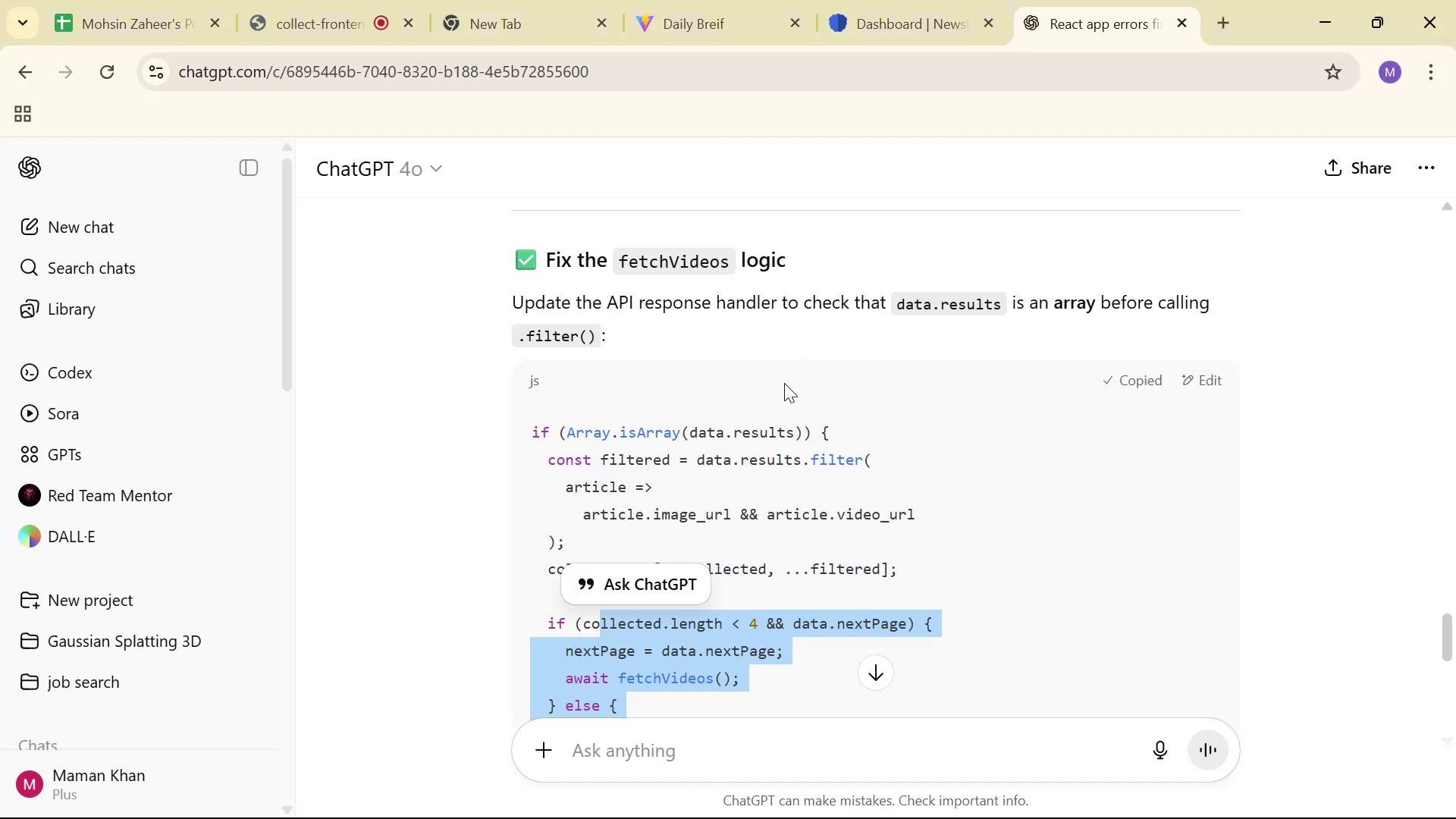 
scroll: coordinate [829, 422], scroll_direction: down, amount: 3.0
 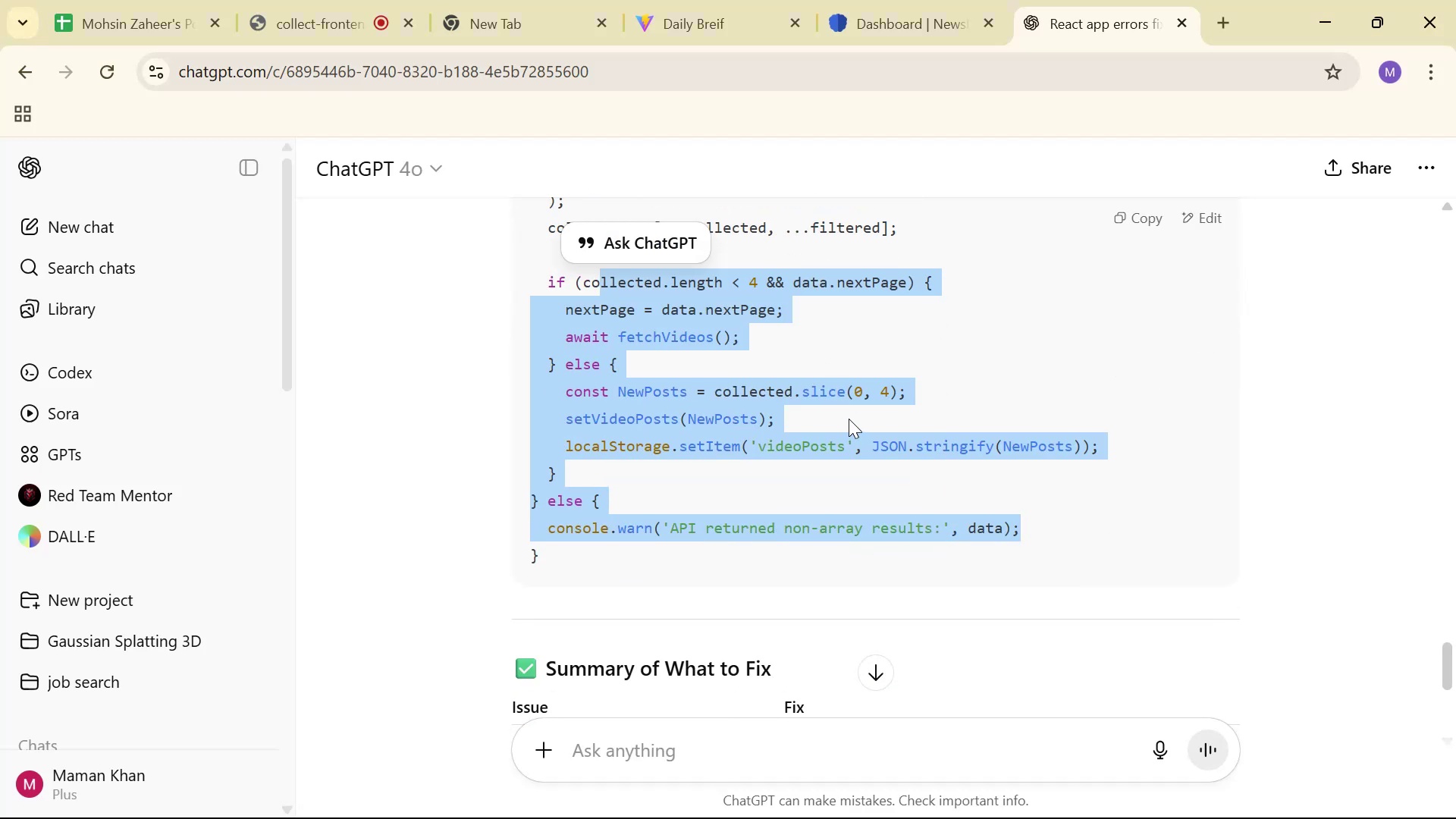 
key(Alt+AltLeft)
 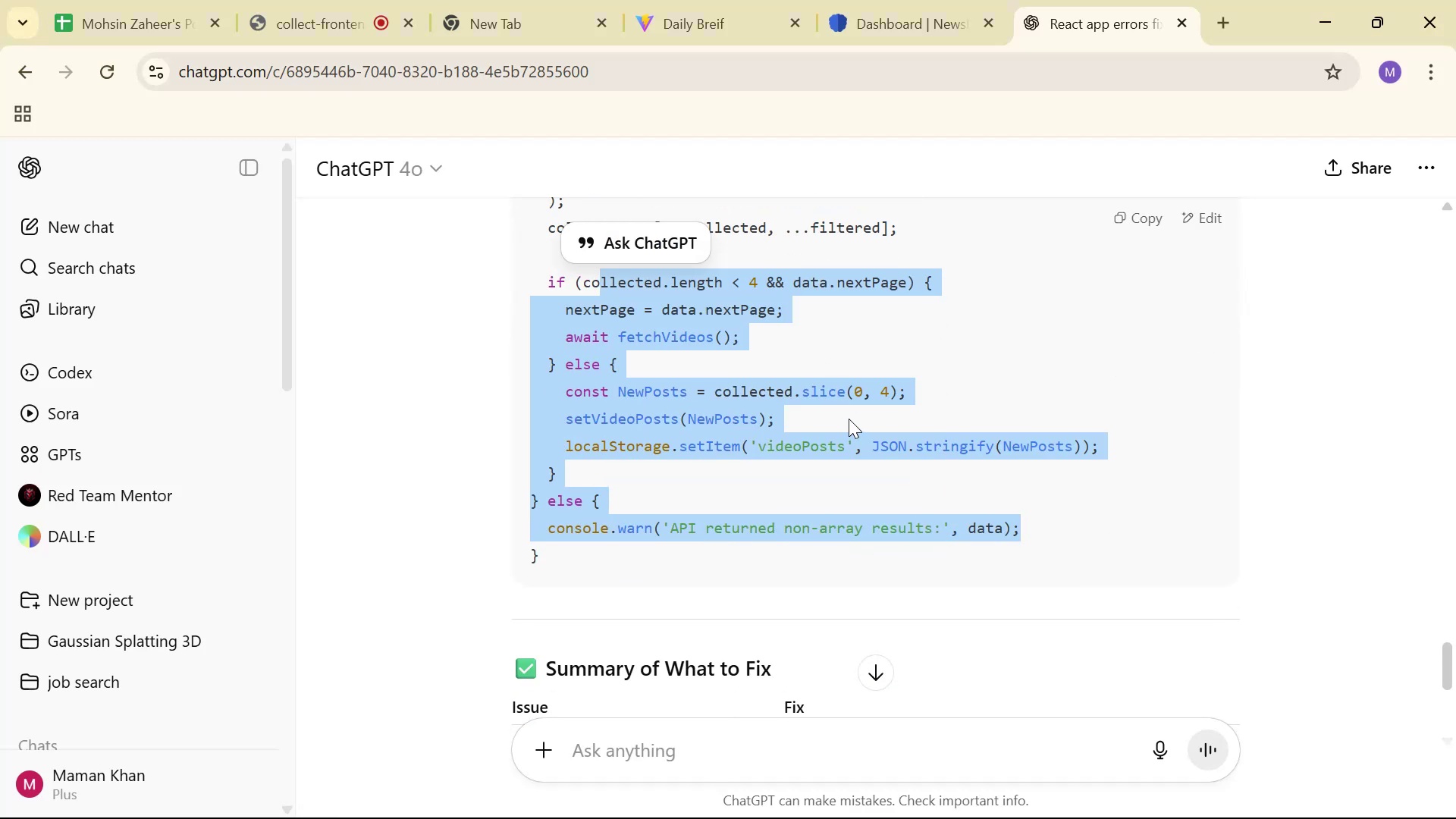 
key(Alt+Tab)
 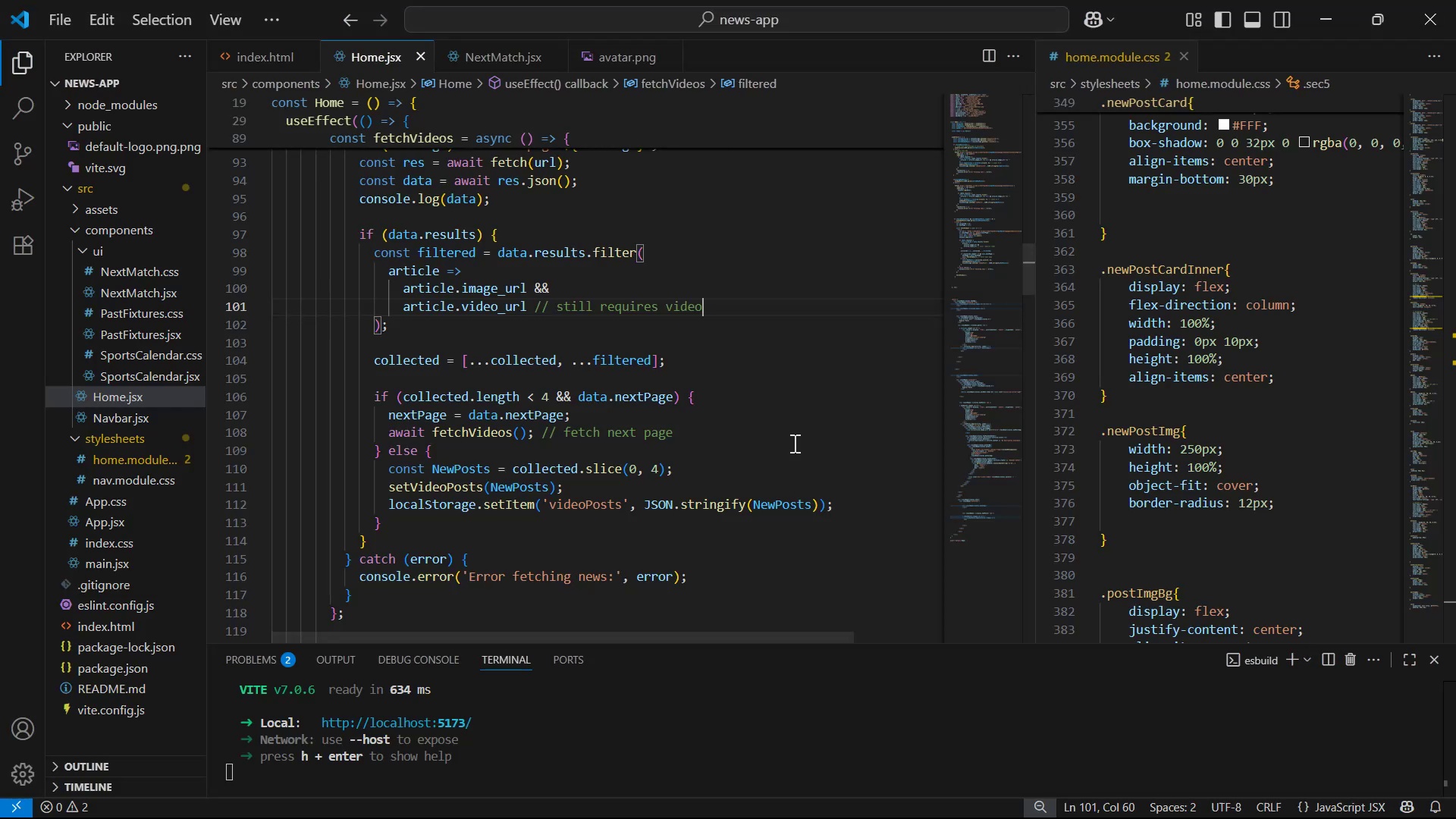 
scroll: coordinate [712, 480], scroll_direction: down, amount: 1.0
 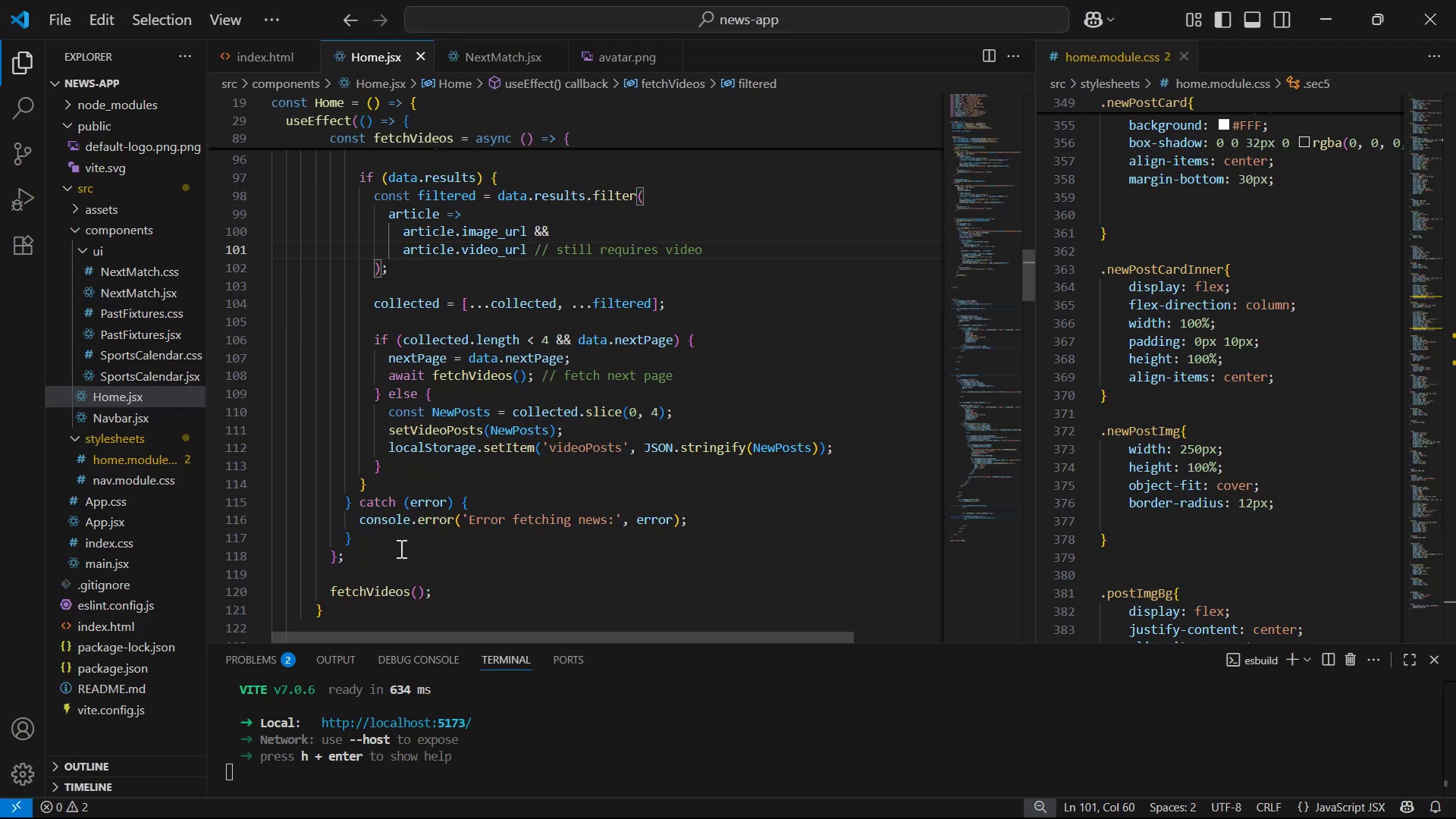 
left_click_drag(start_coordinate=[378, 534], to_coordinate=[356, 287])
 